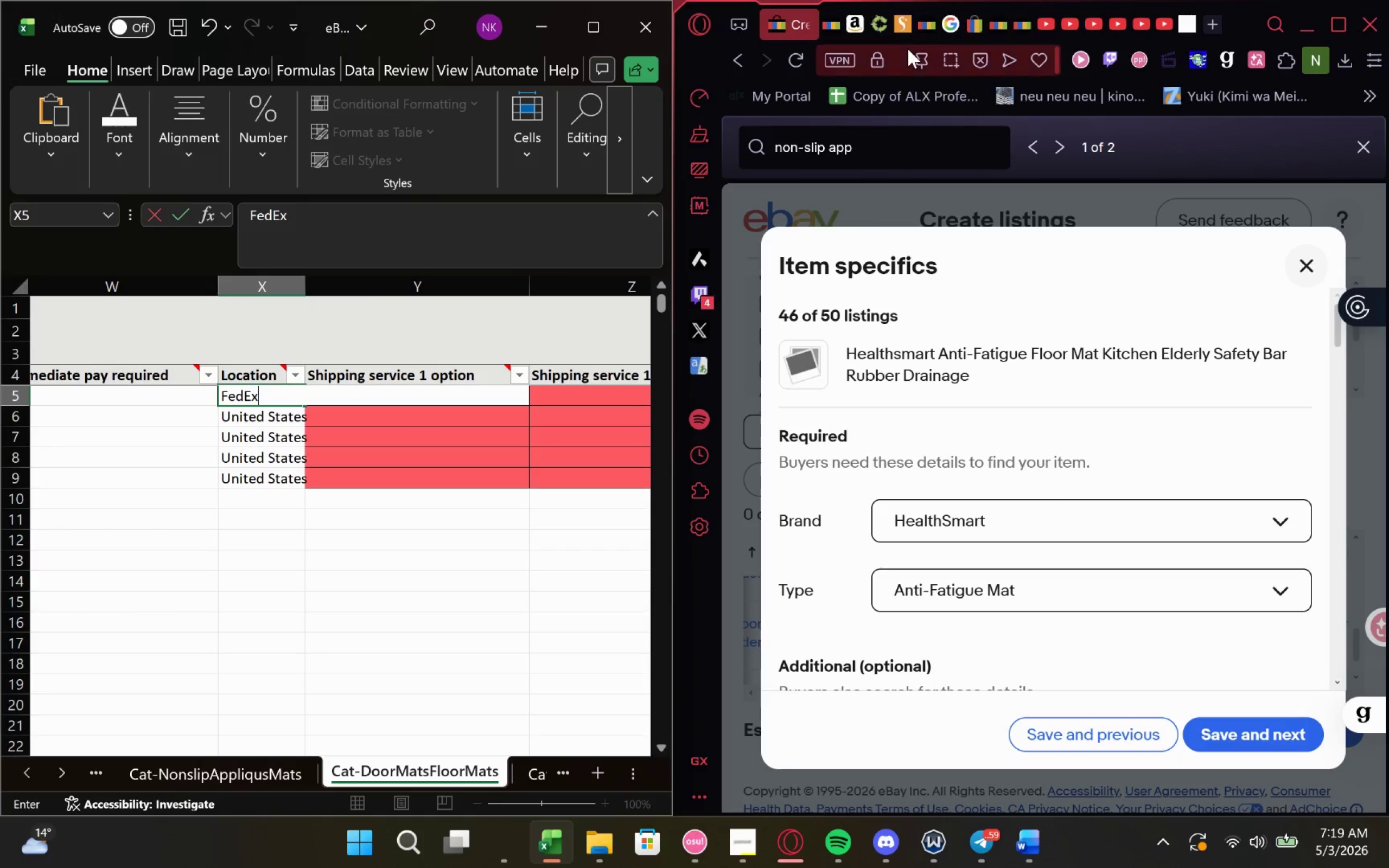 
left_click([513, 401])
 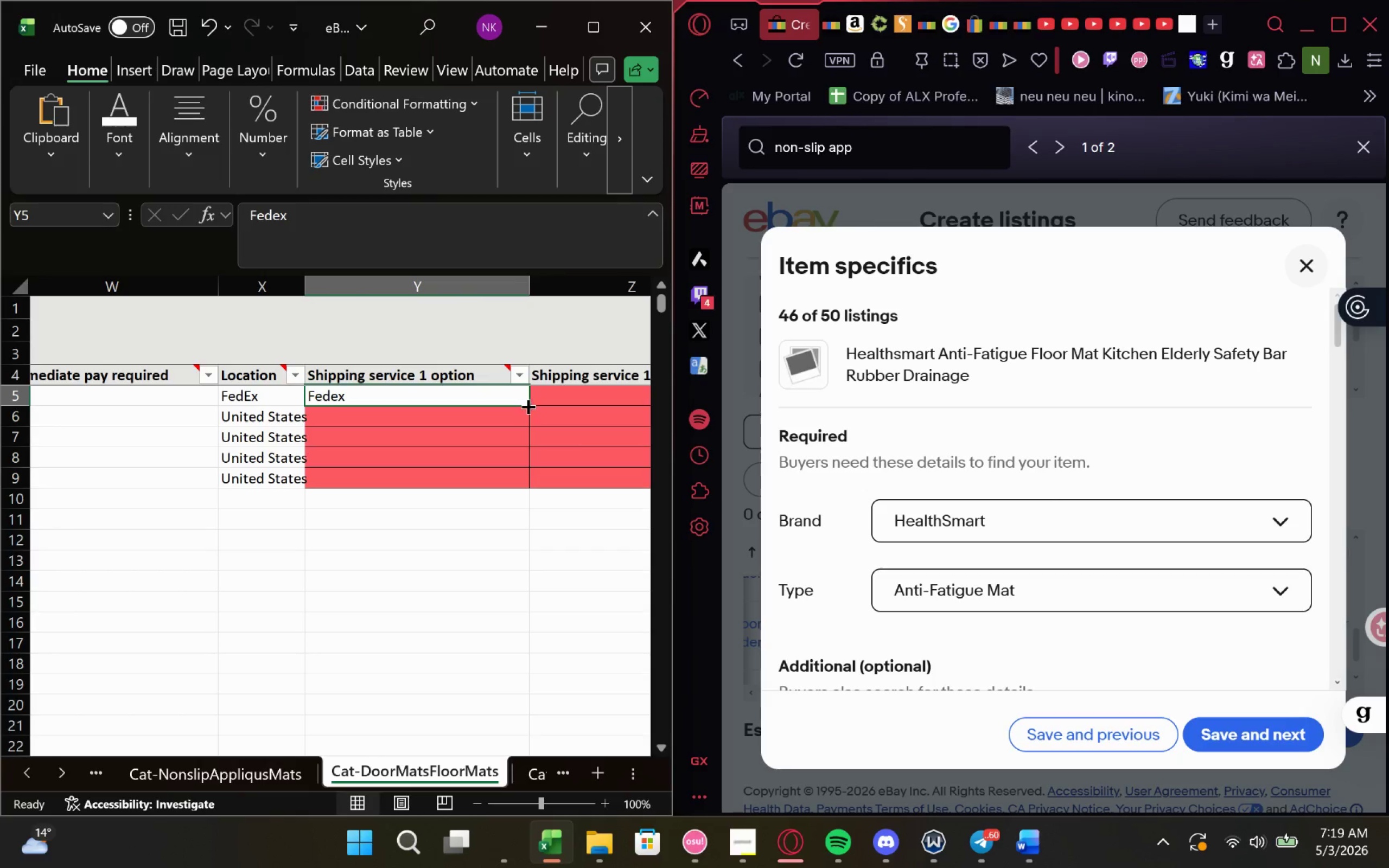 
left_click_drag(start_coordinate=[527, 405], to_coordinate=[534, 491])
 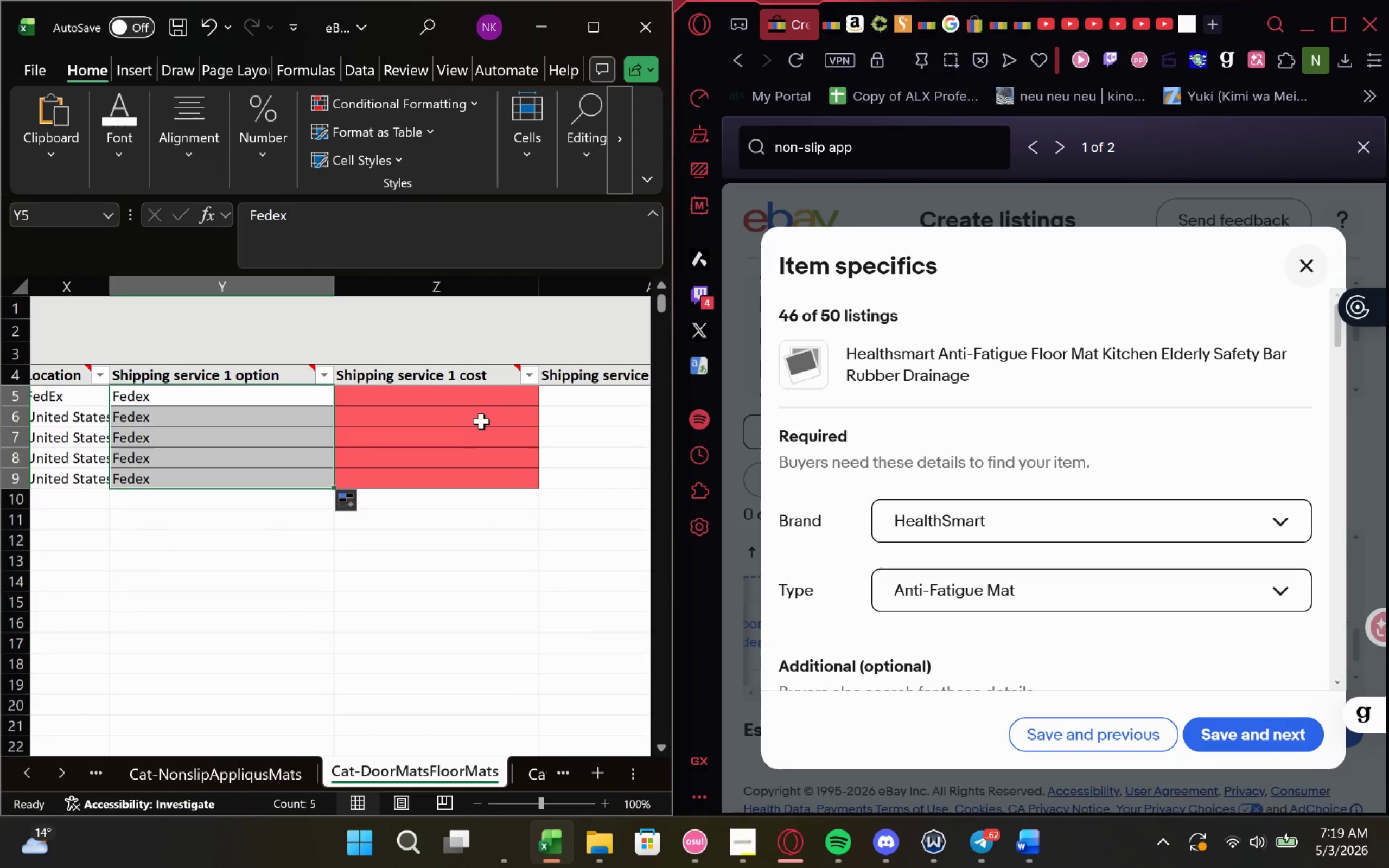 
left_click([479, 405])
 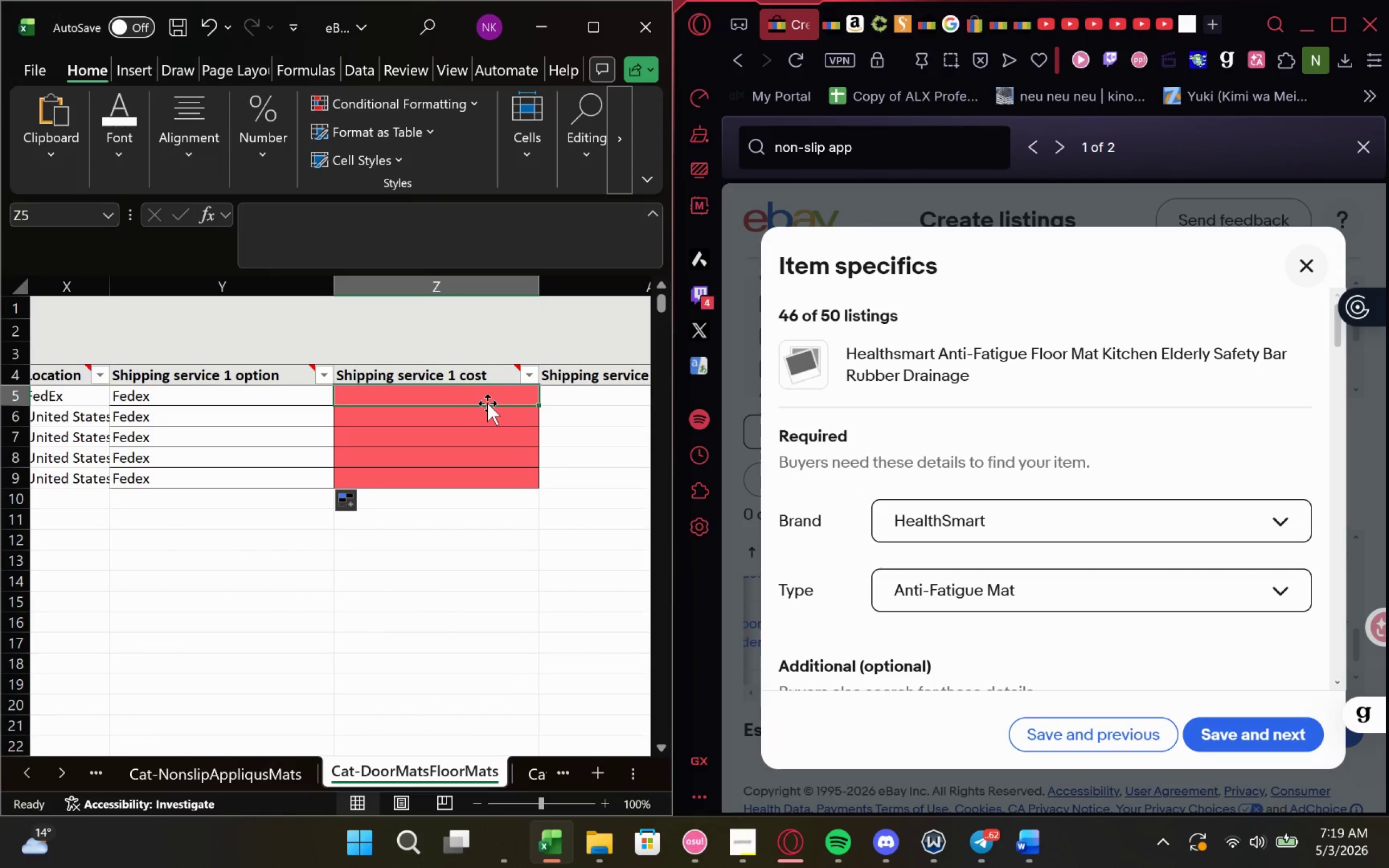 
type(20.00)
 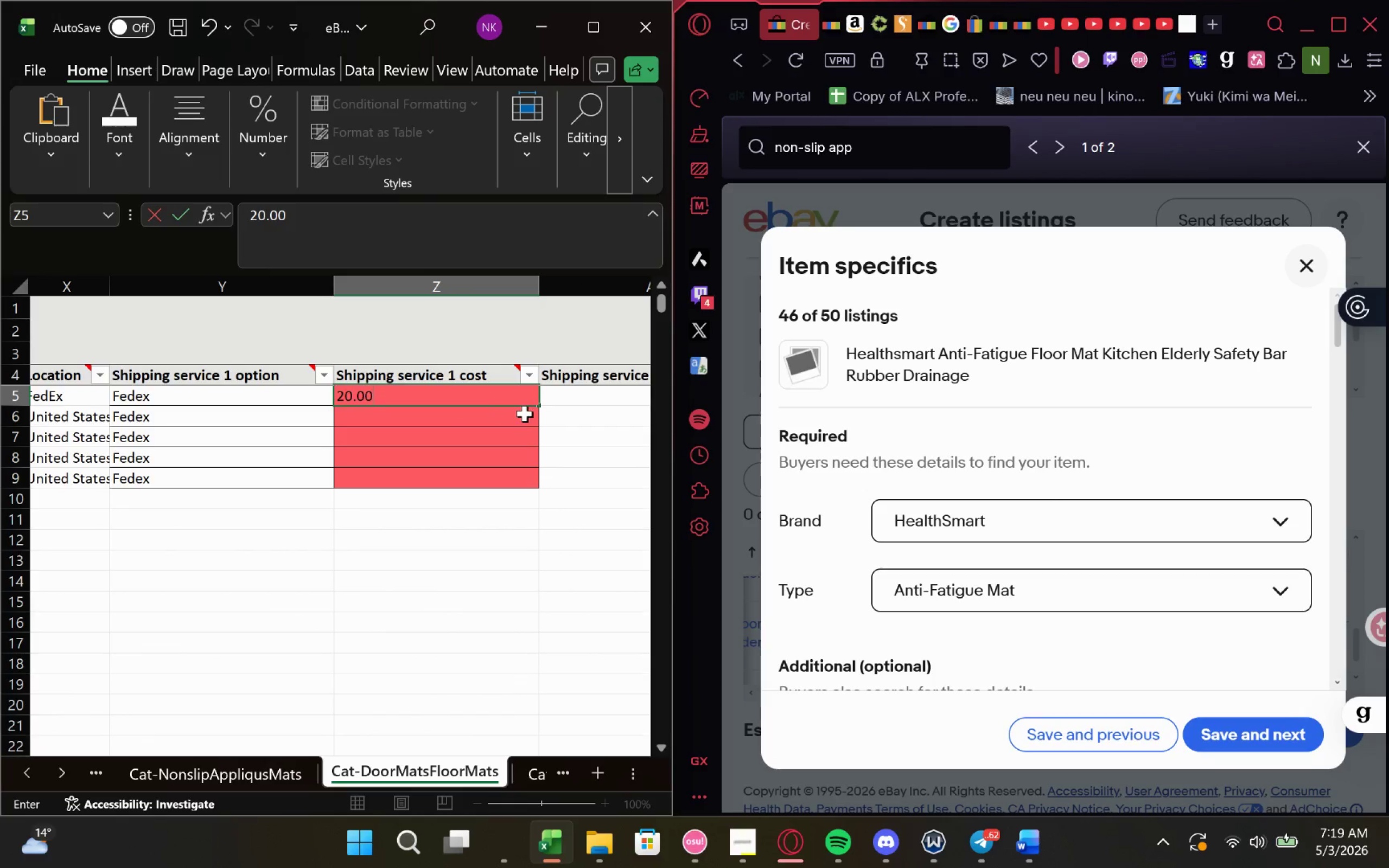 
left_click_drag(start_coordinate=[537, 409], to_coordinate=[538, 481])
 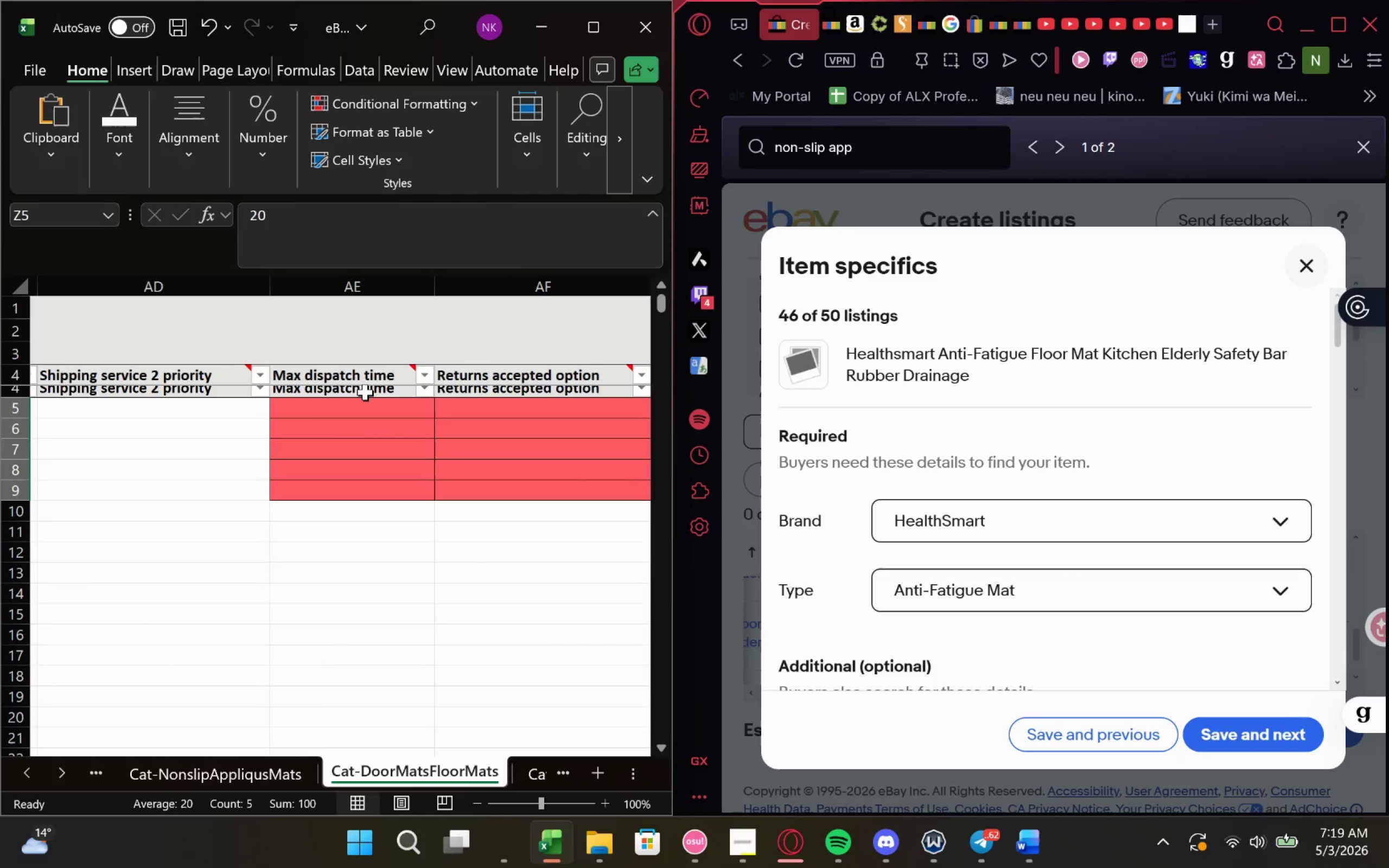 
left_click([369, 401])
 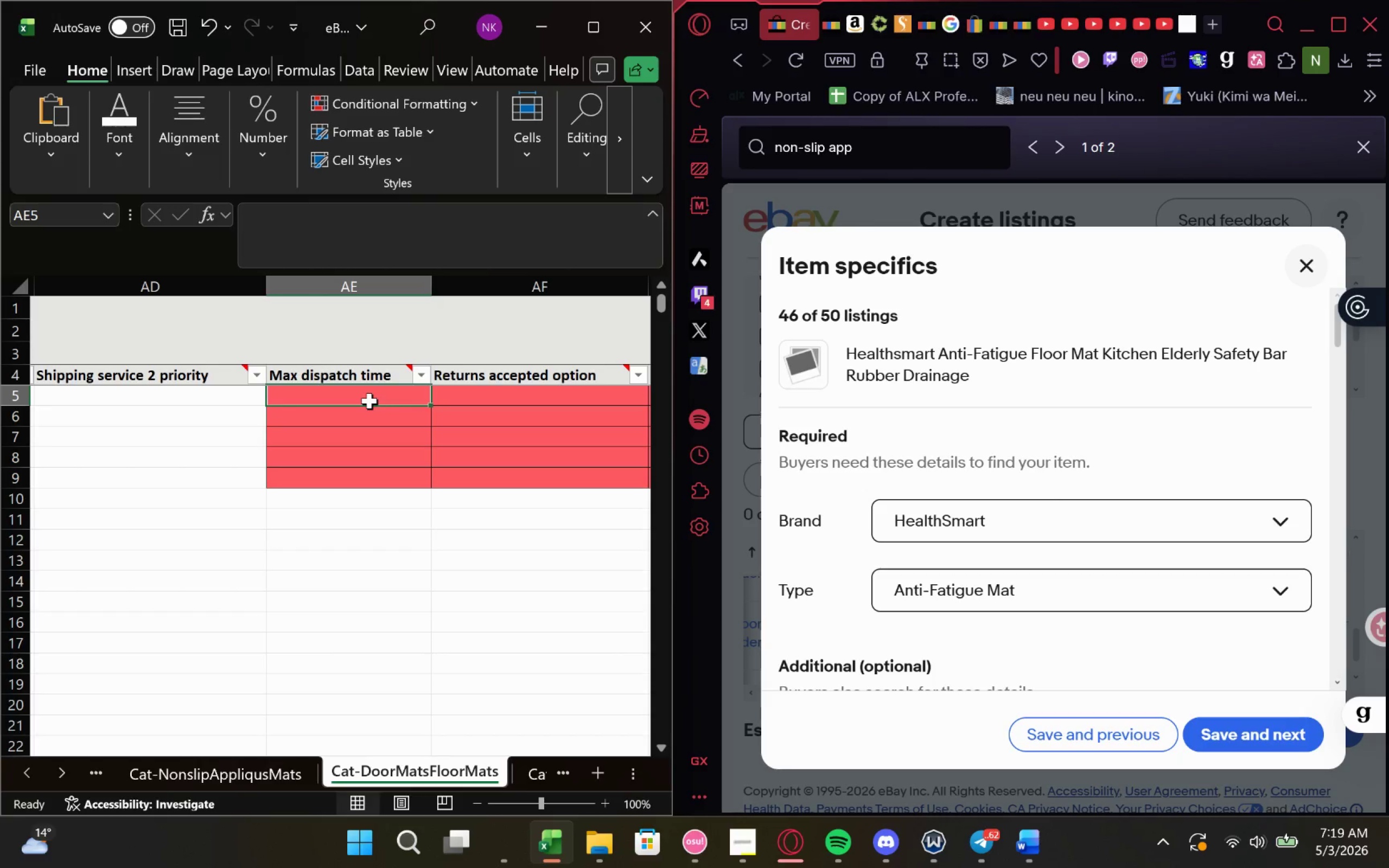 
key(4)
 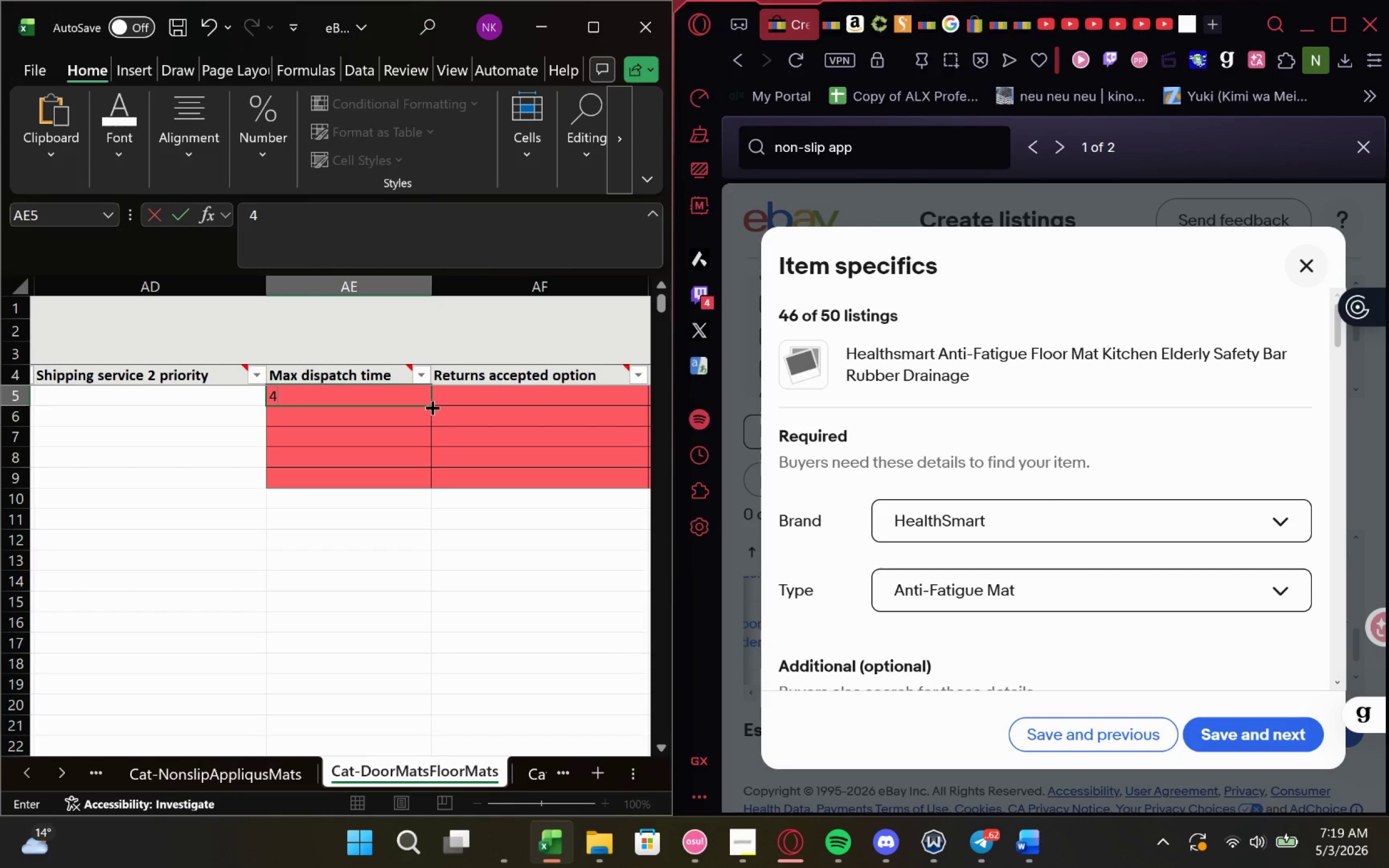 
left_click_drag(start_coordinate=[431, 406], to_coordinate=[434, 489])
 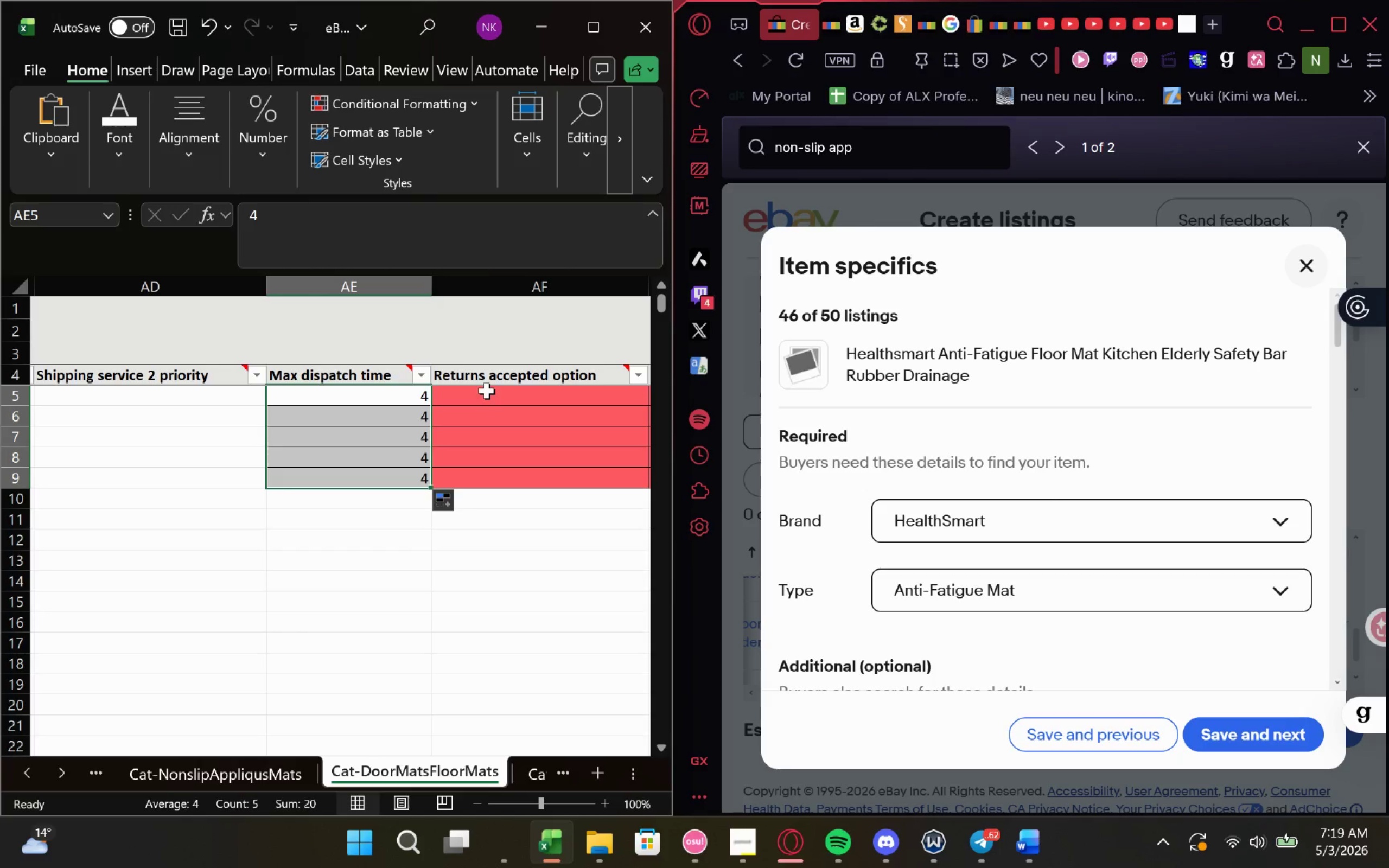 
left_click([489, 395])
 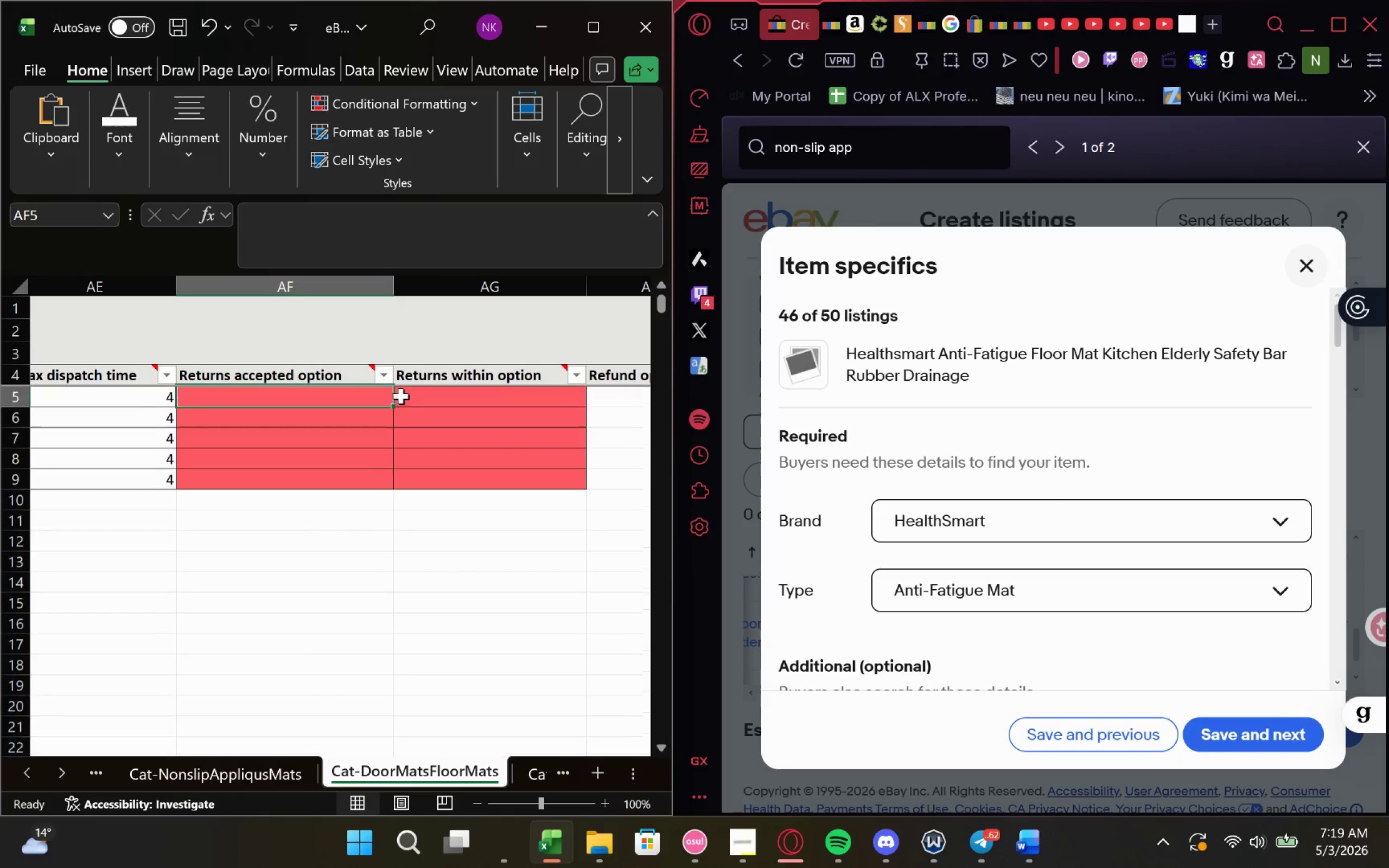 
type(ReturnsNot )
key(Backspace)
type(Accepted)
 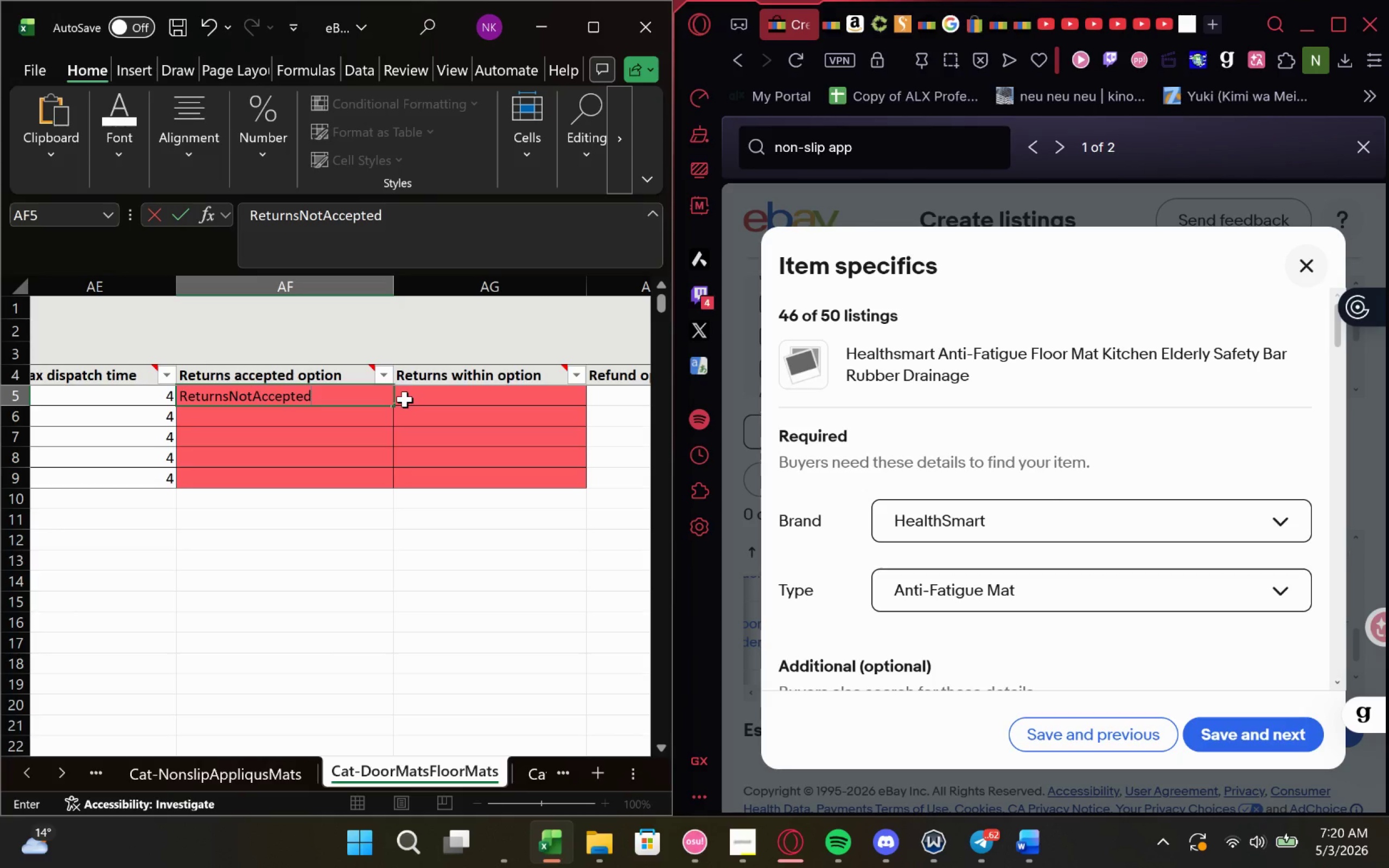 
left_click_drag(start_coordinate=[391, 408], to_coordinate=[389, 490])
 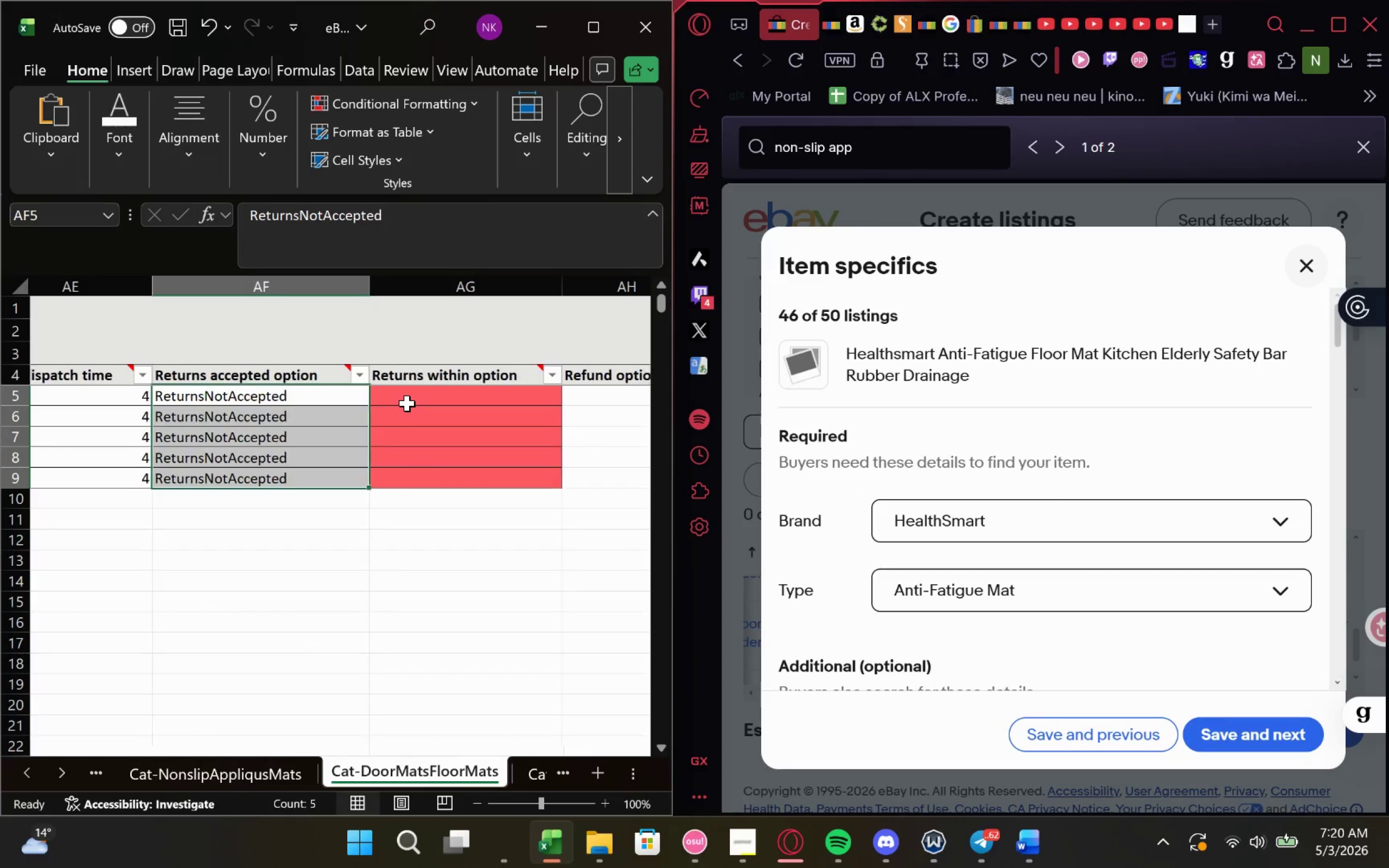 
left_click([413, 402])
 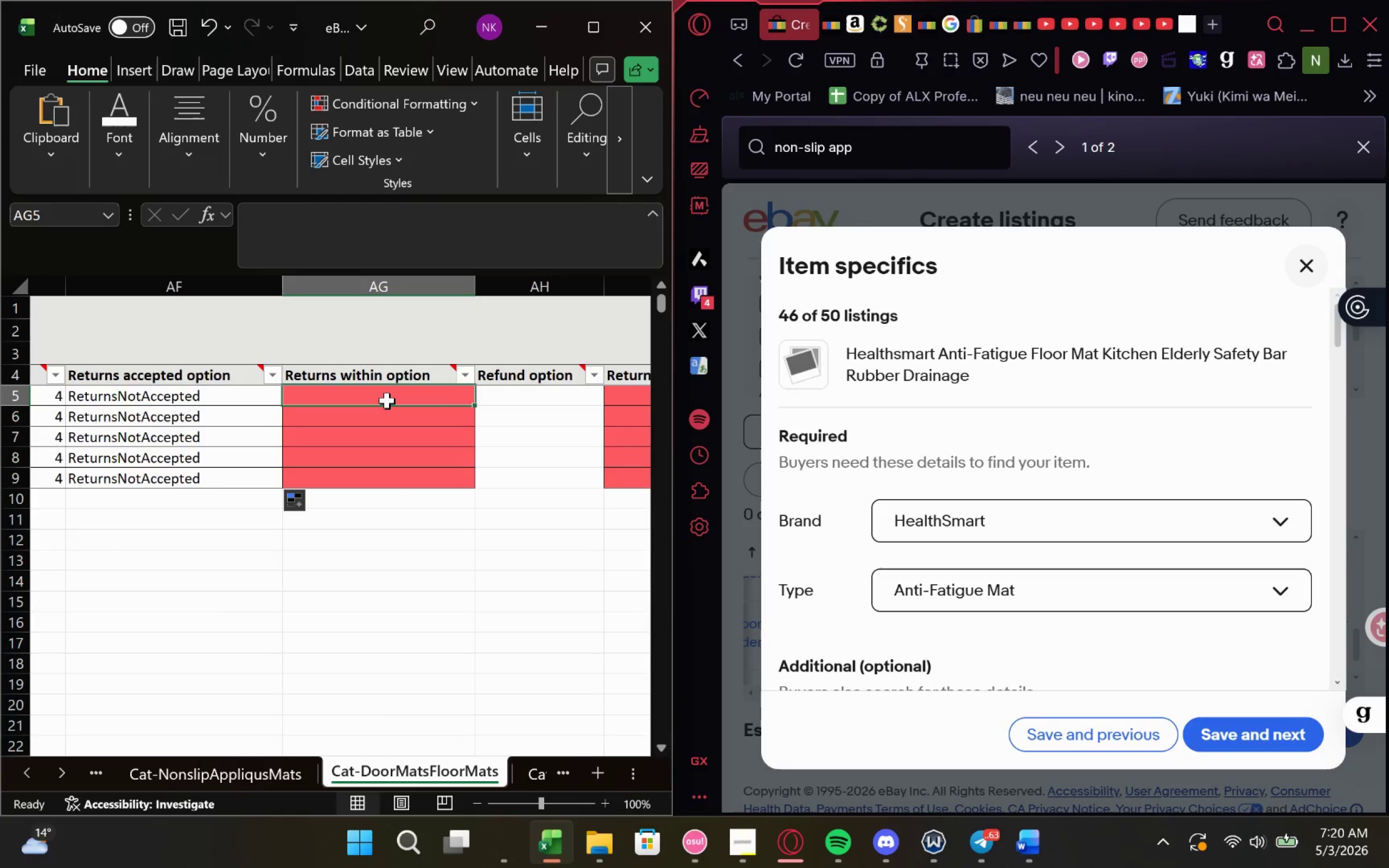 
wait(6.49)
 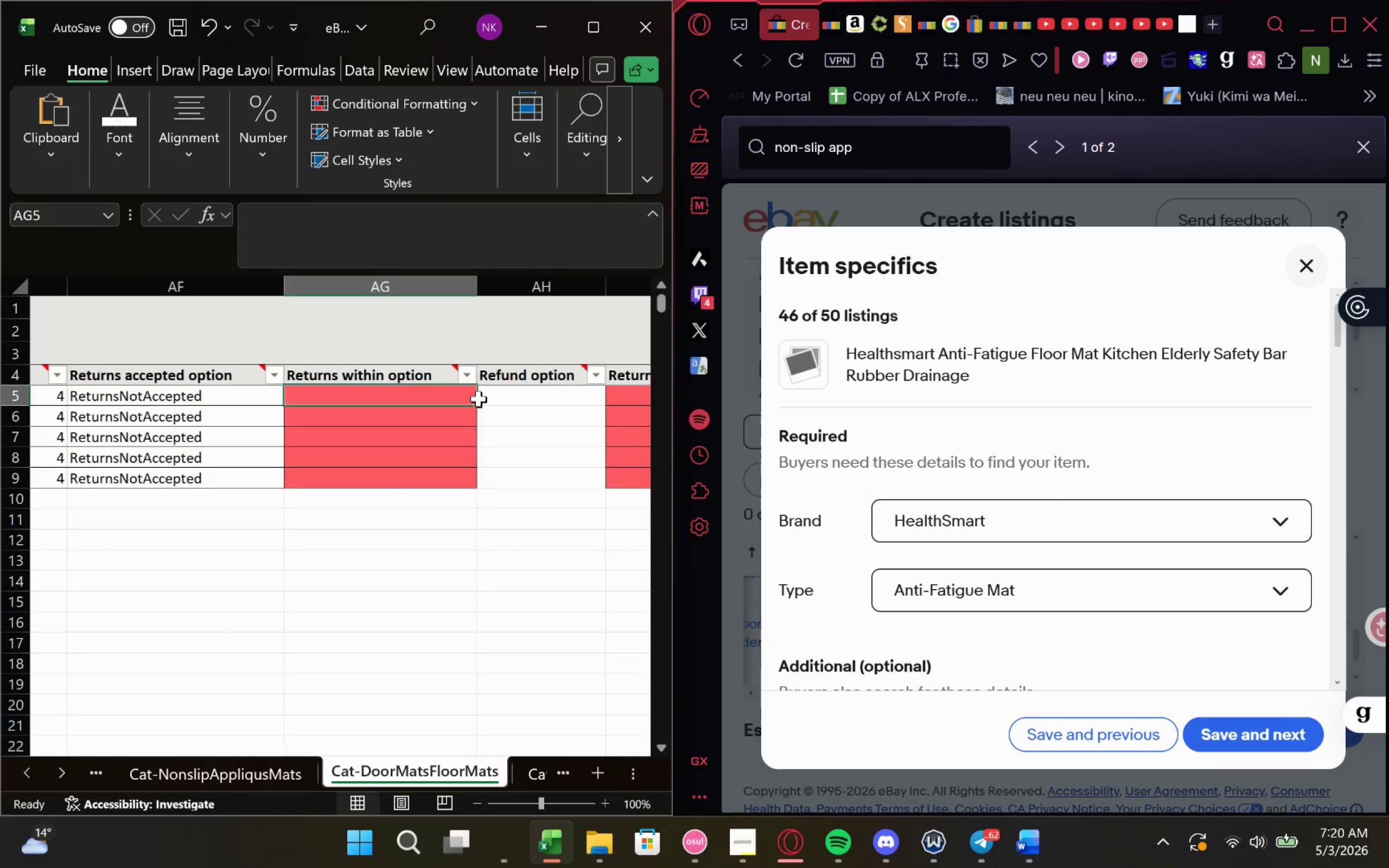 
type(Days_0)
 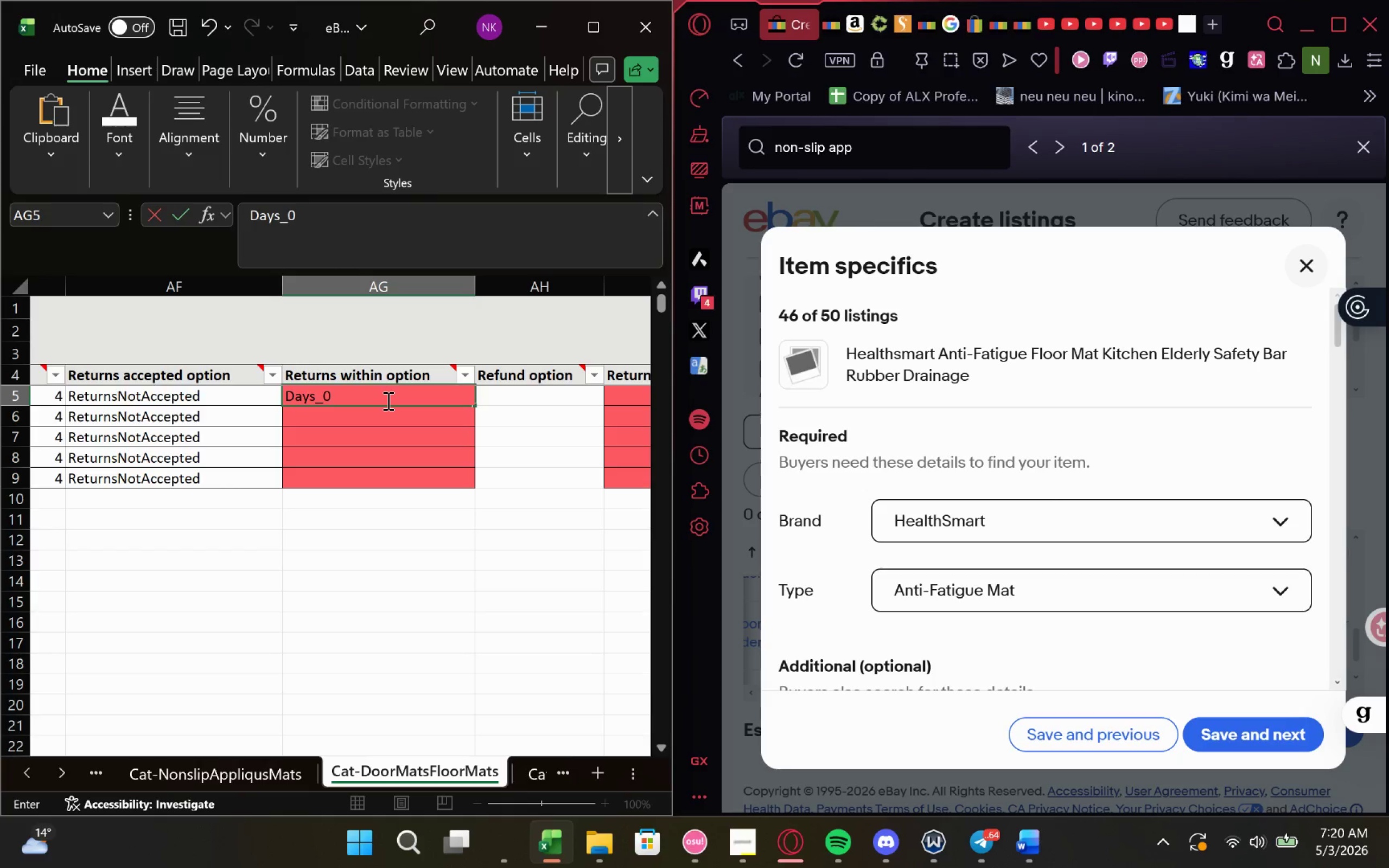 
key(Control+A)
 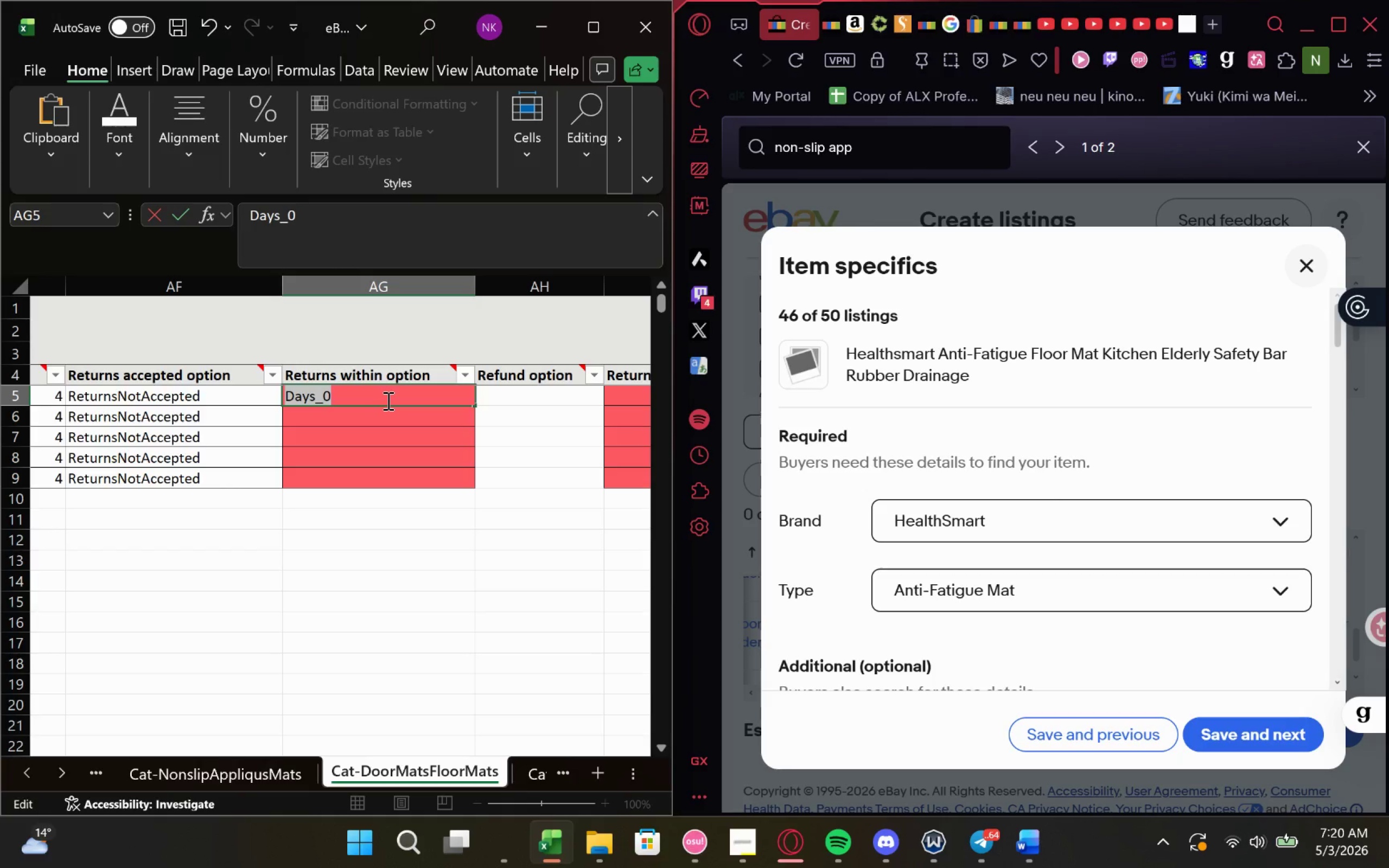 
key(Control+C)
 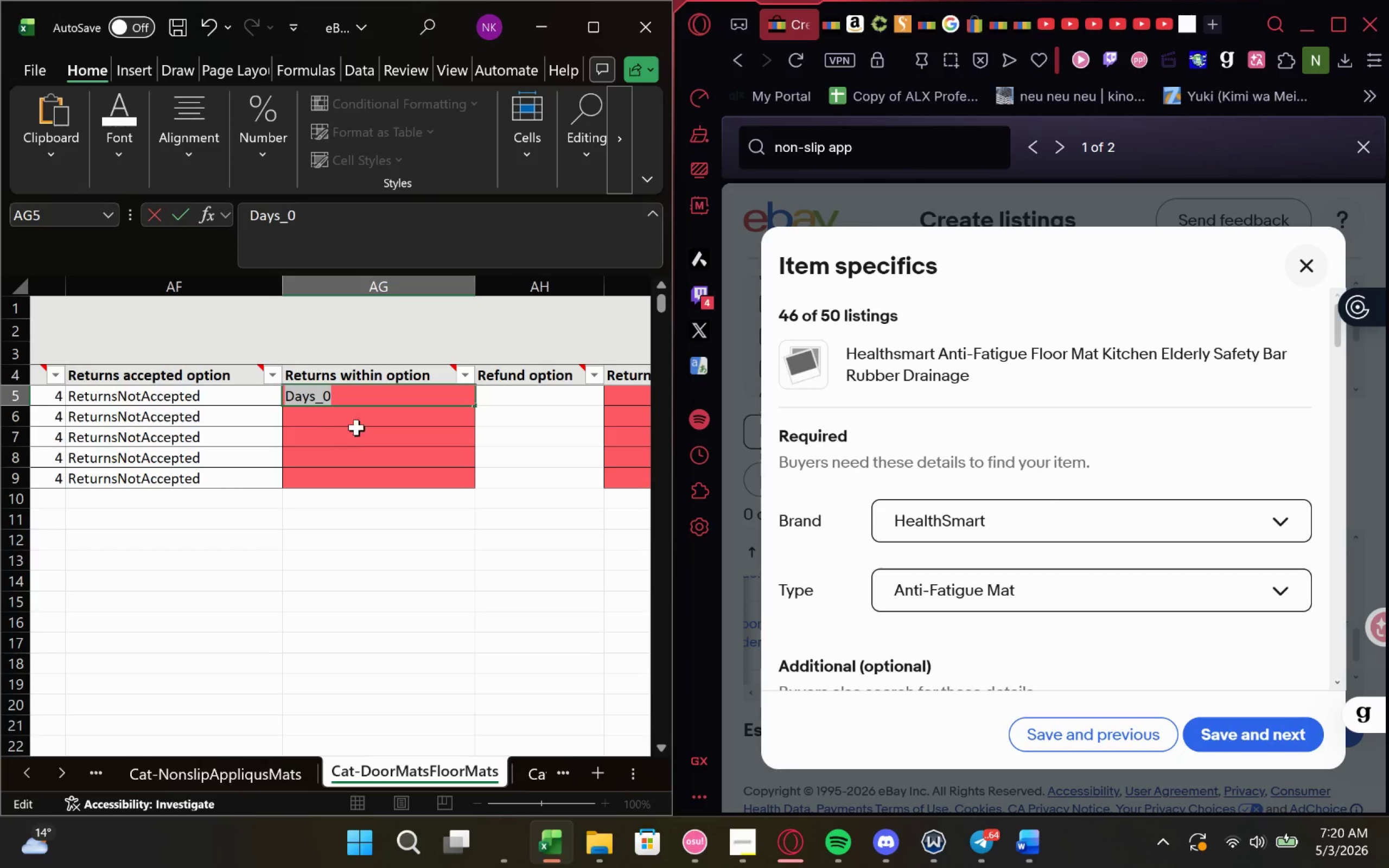 
left_click([363, 425])
 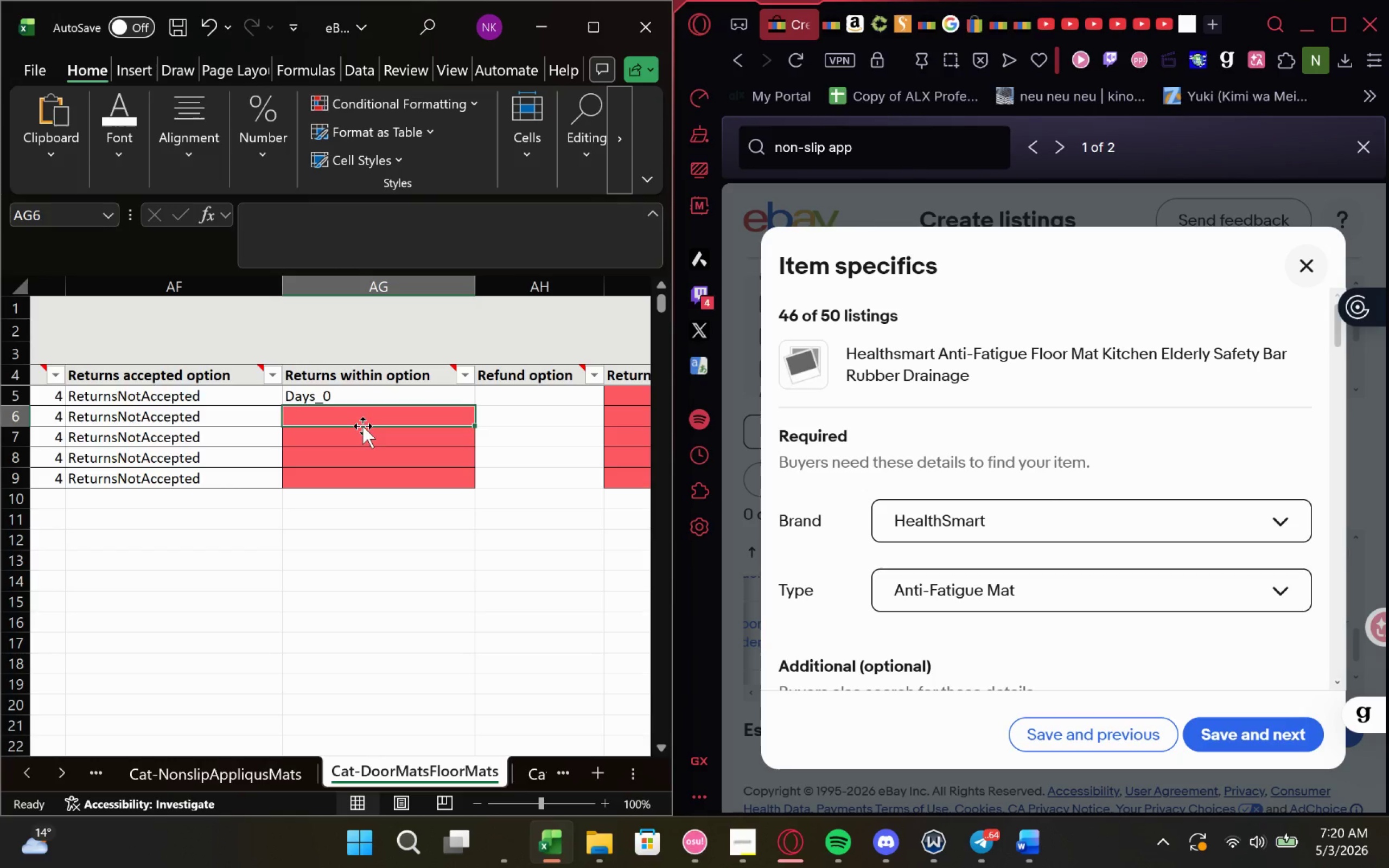 
key(Control+V)
 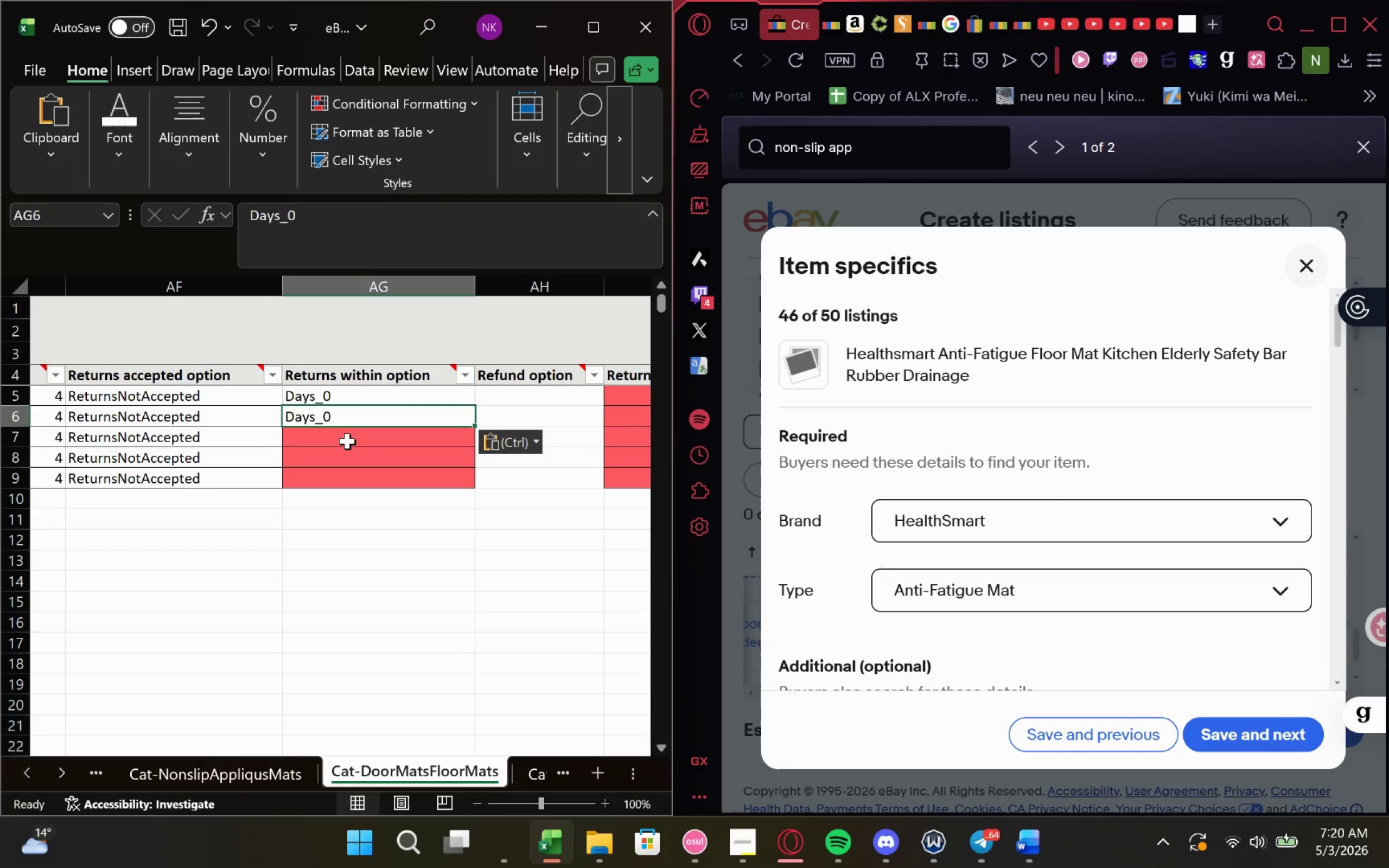 
left_click([347, 441])
 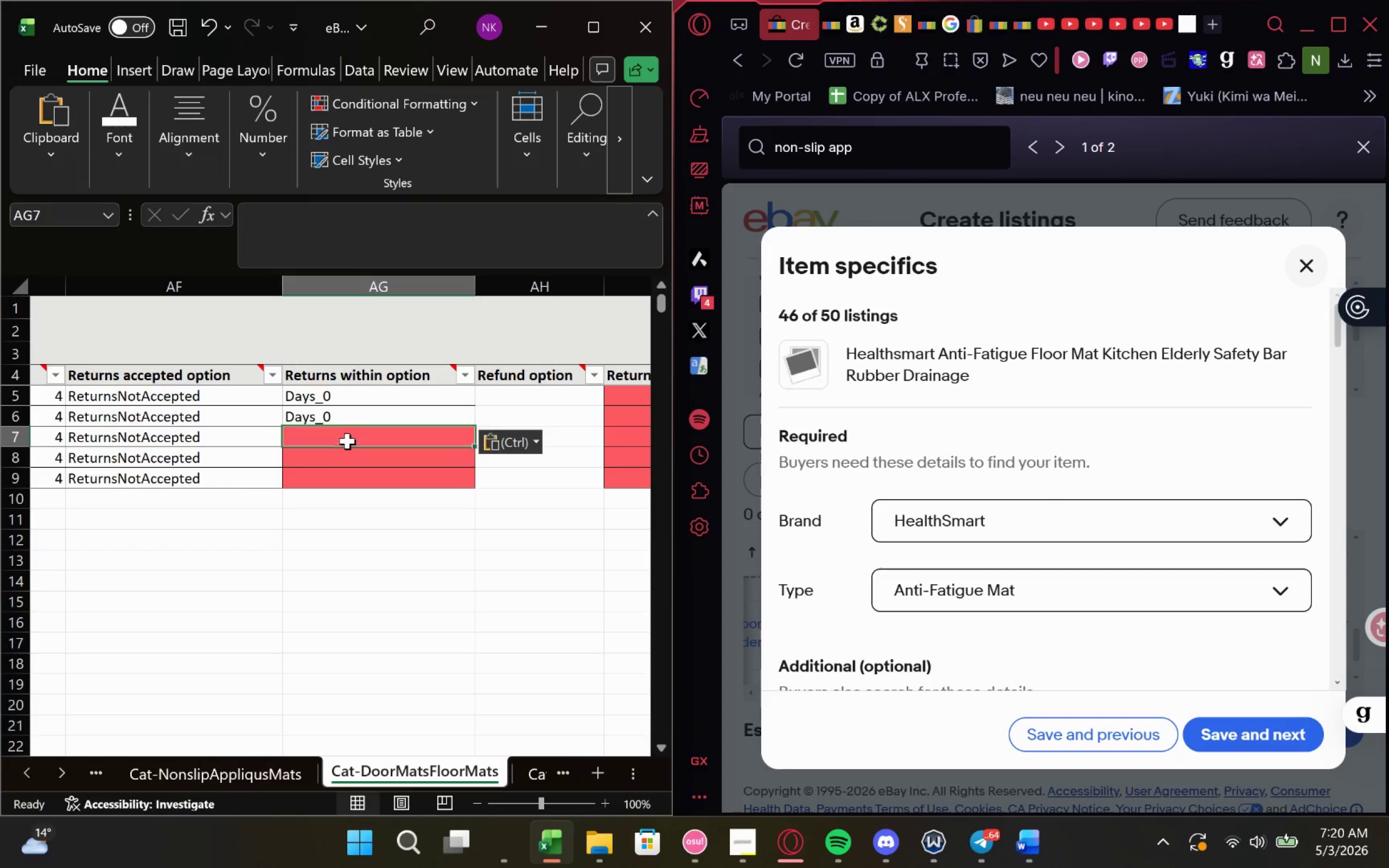 
key(Control+ControlLeft)
 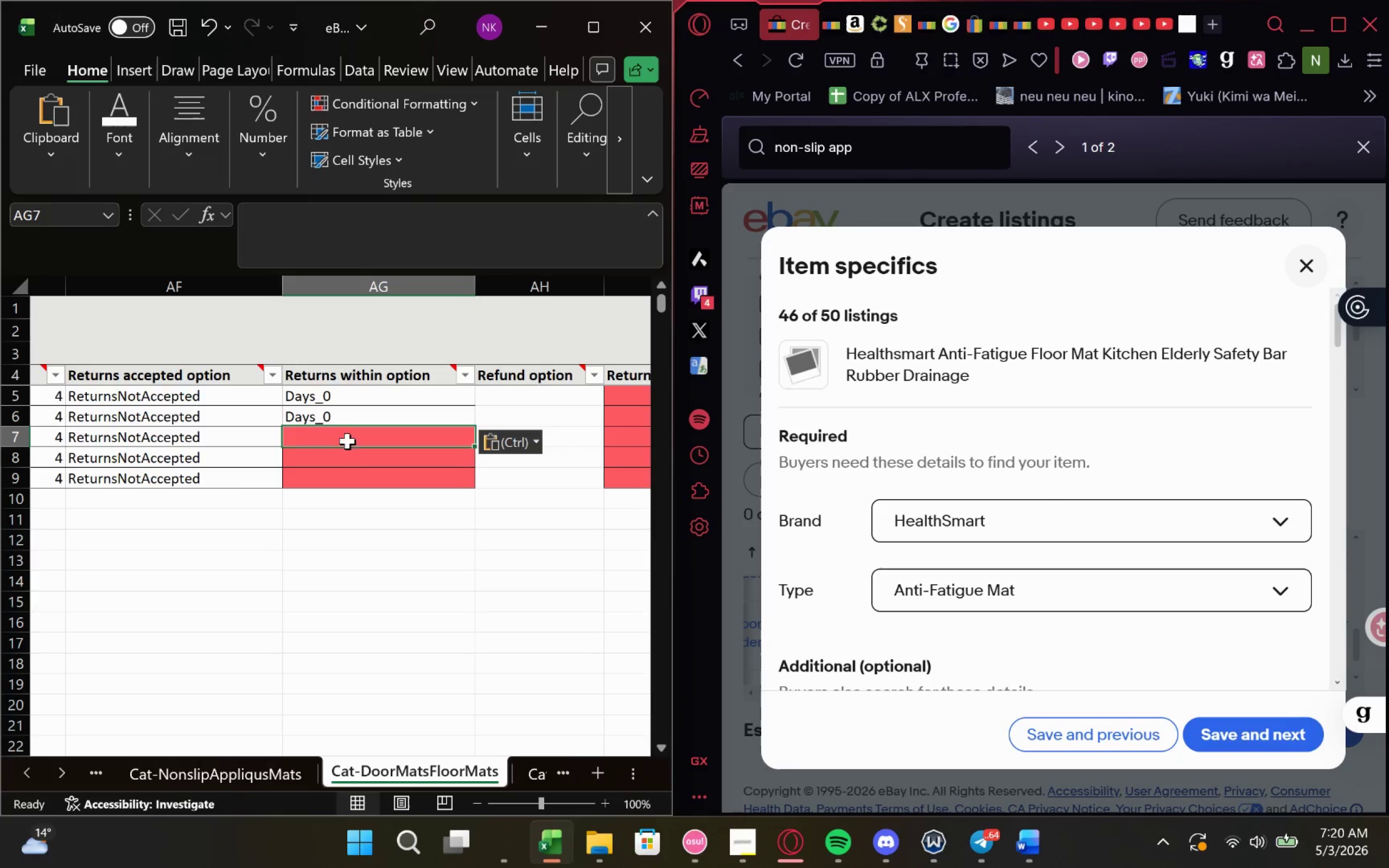 
key(Control+V)
 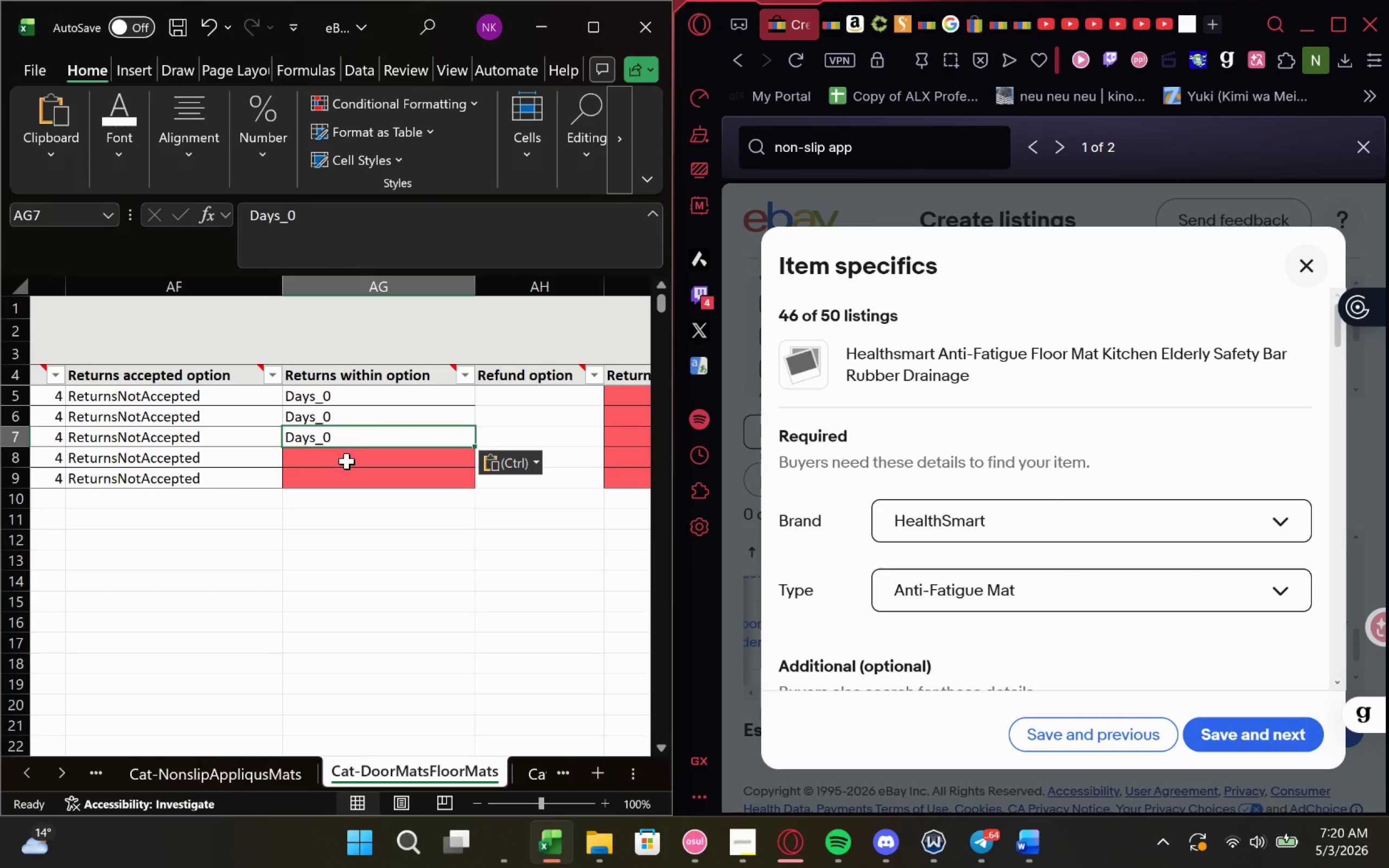 
left_click([347, 461])
 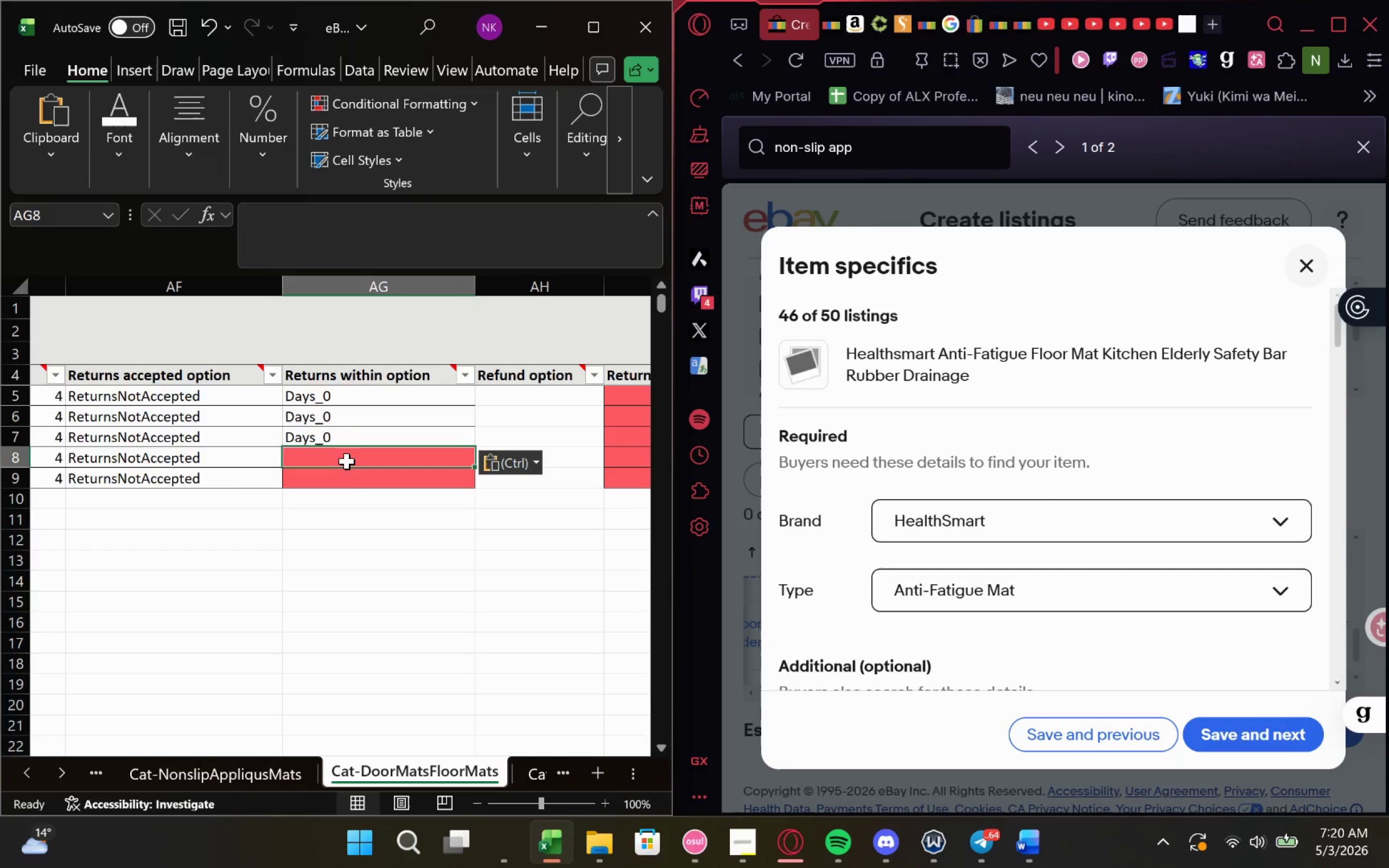 
key(Control+V)
 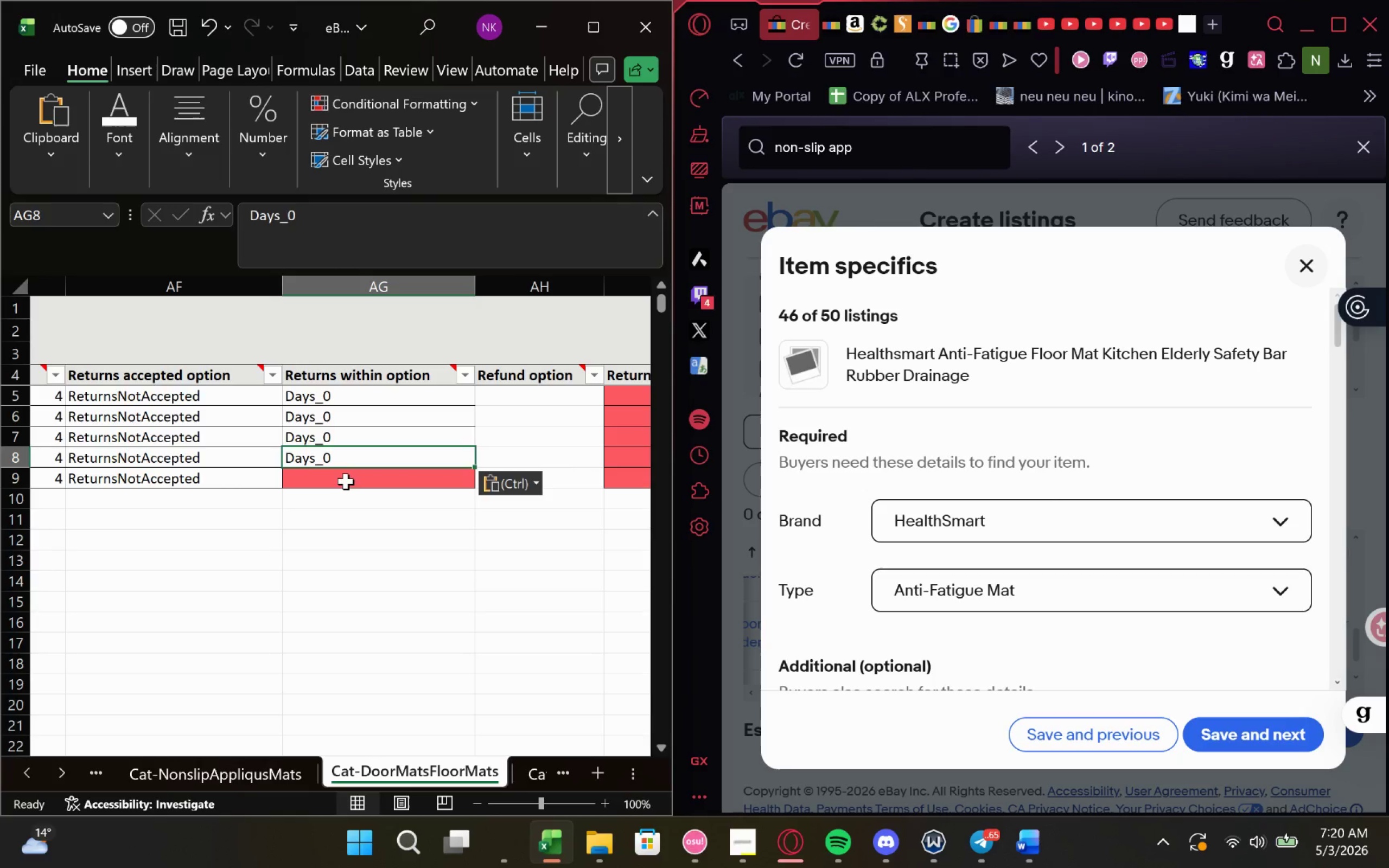 
left_click([346, 485])
 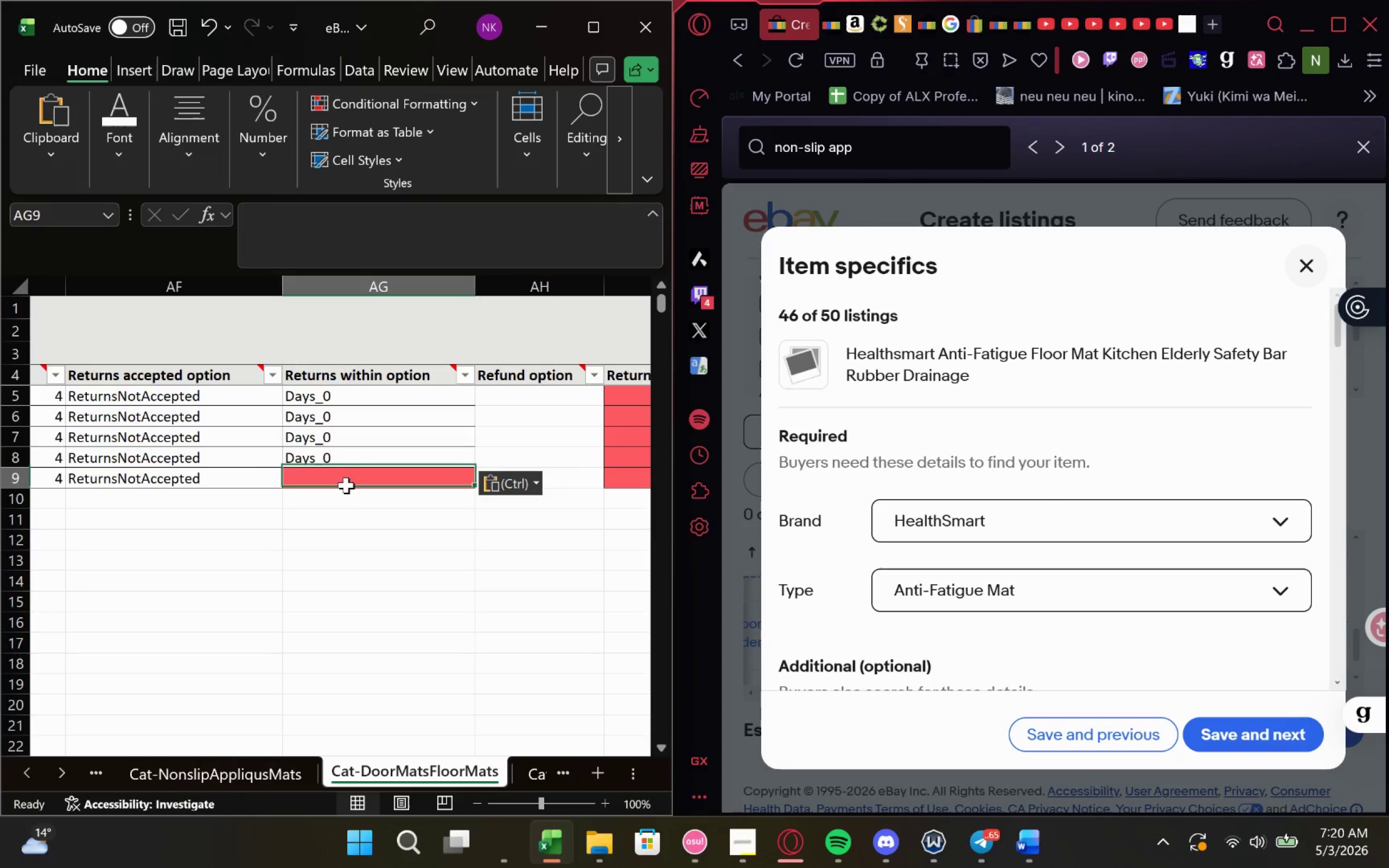 
key(Control+ControlLeft)
 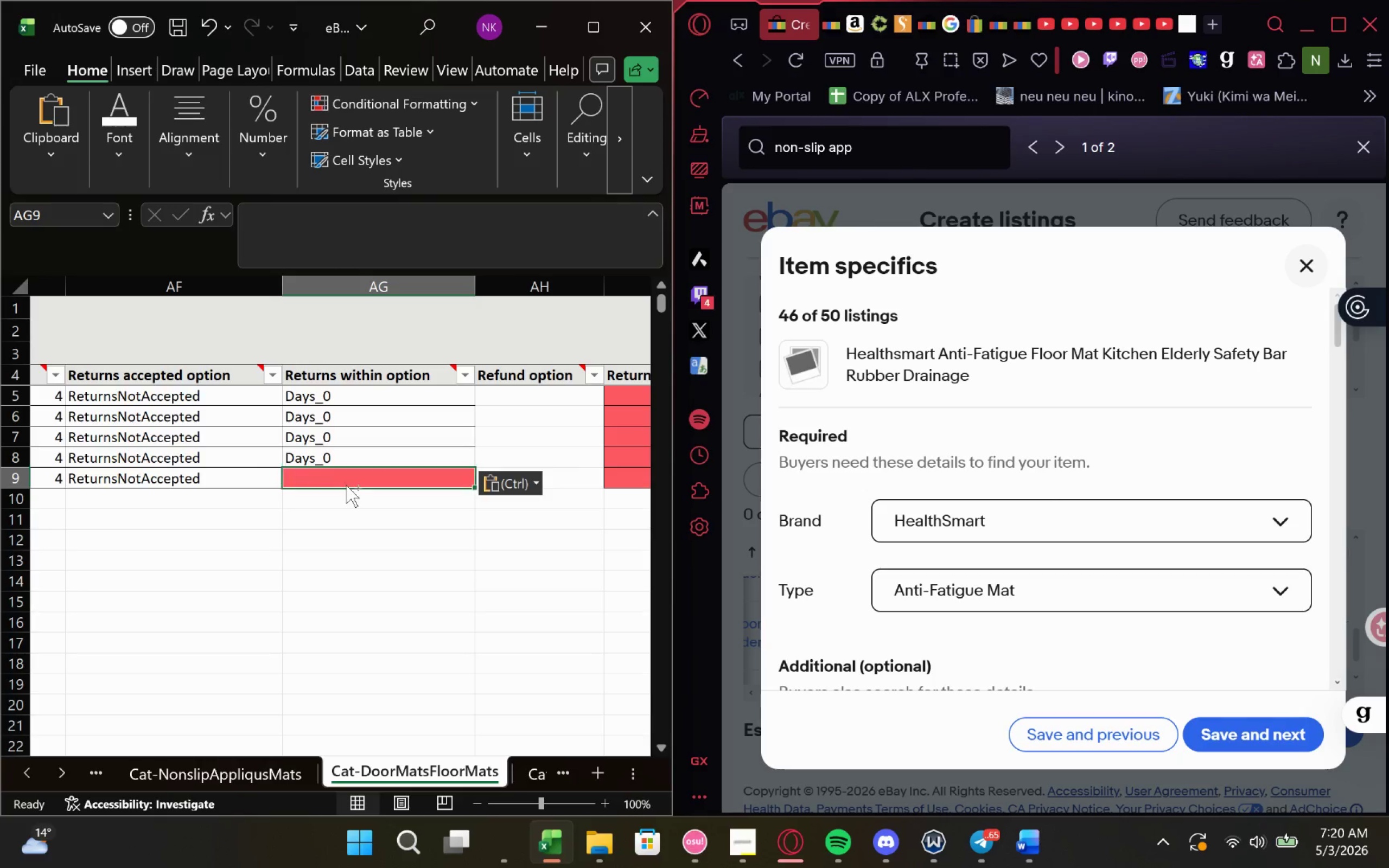 
key(Control+V)
 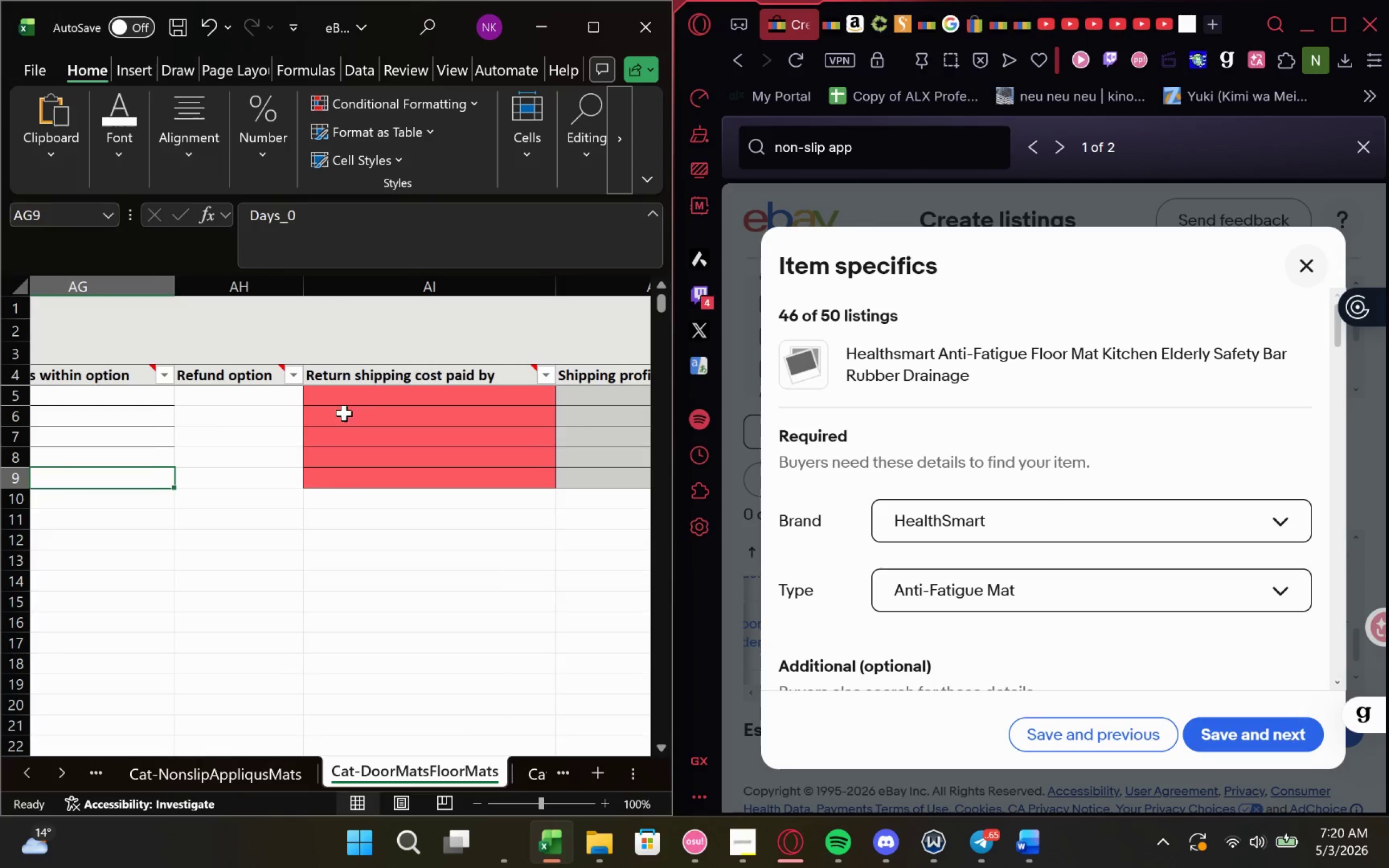 
left_click([377, 404])
 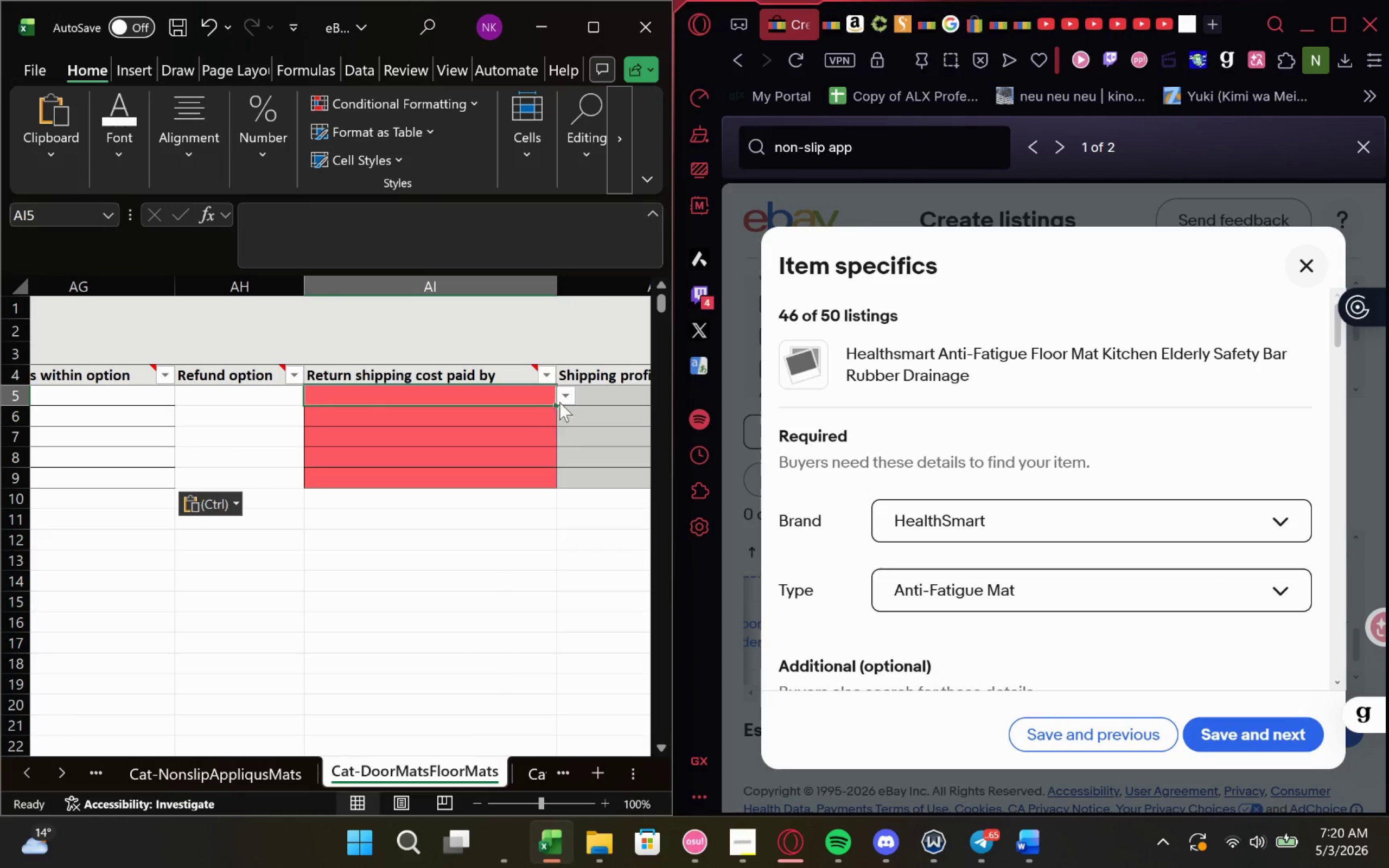 
left_click([568, 400])
 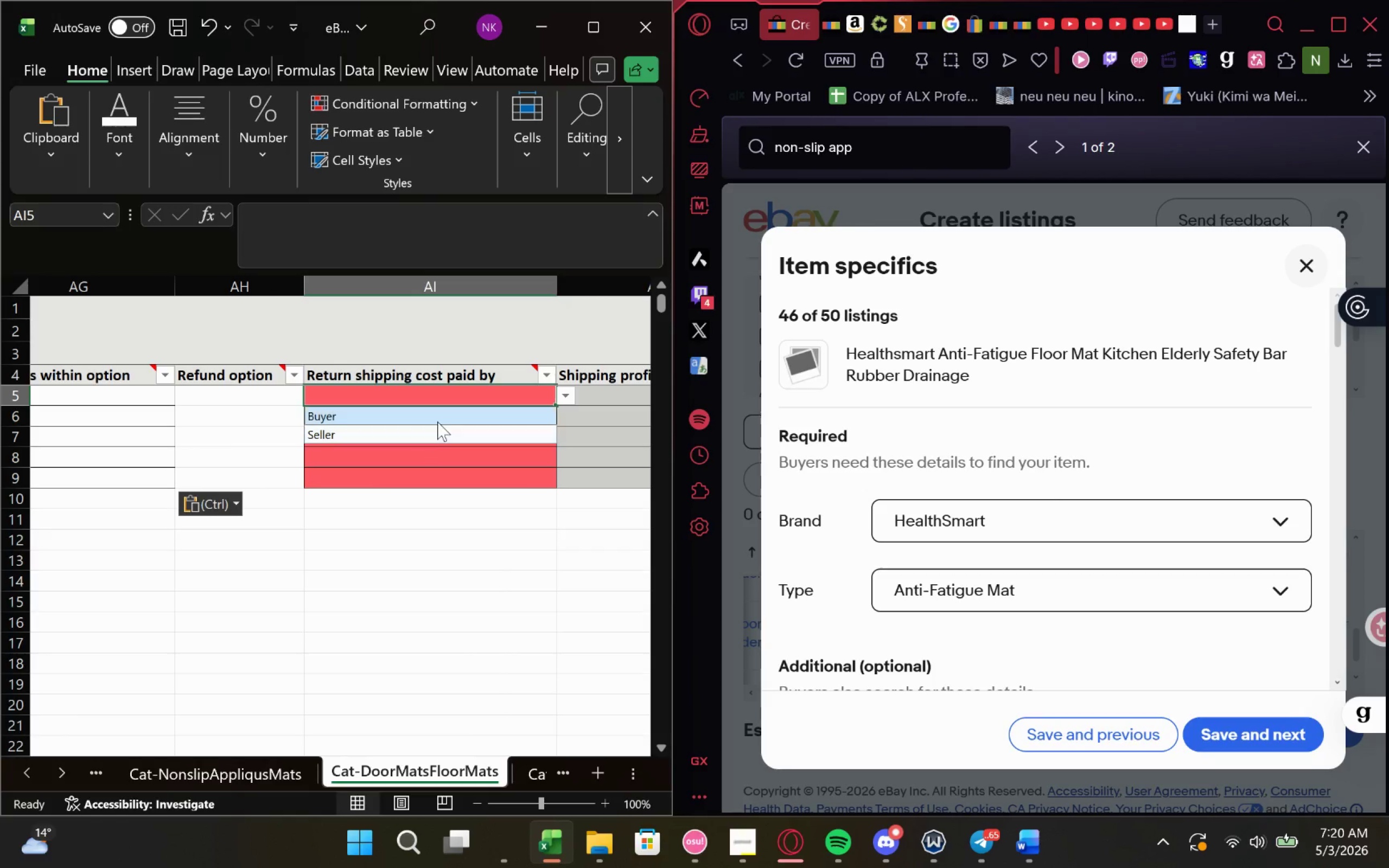 
left_click([443, 414])
 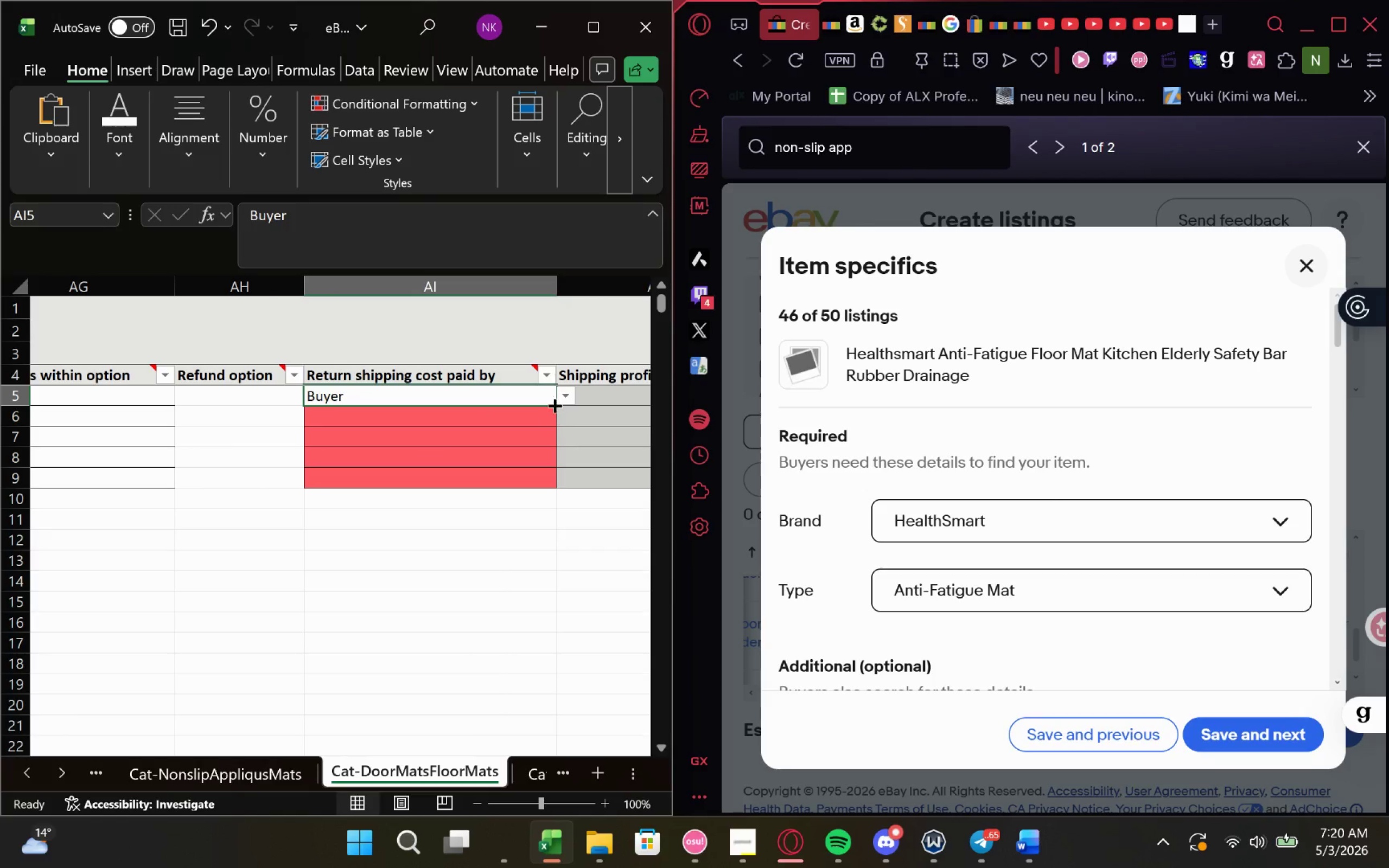 
left_click_drag(start_coordinate=[555, 406], to_coordinate=[555, 492])
 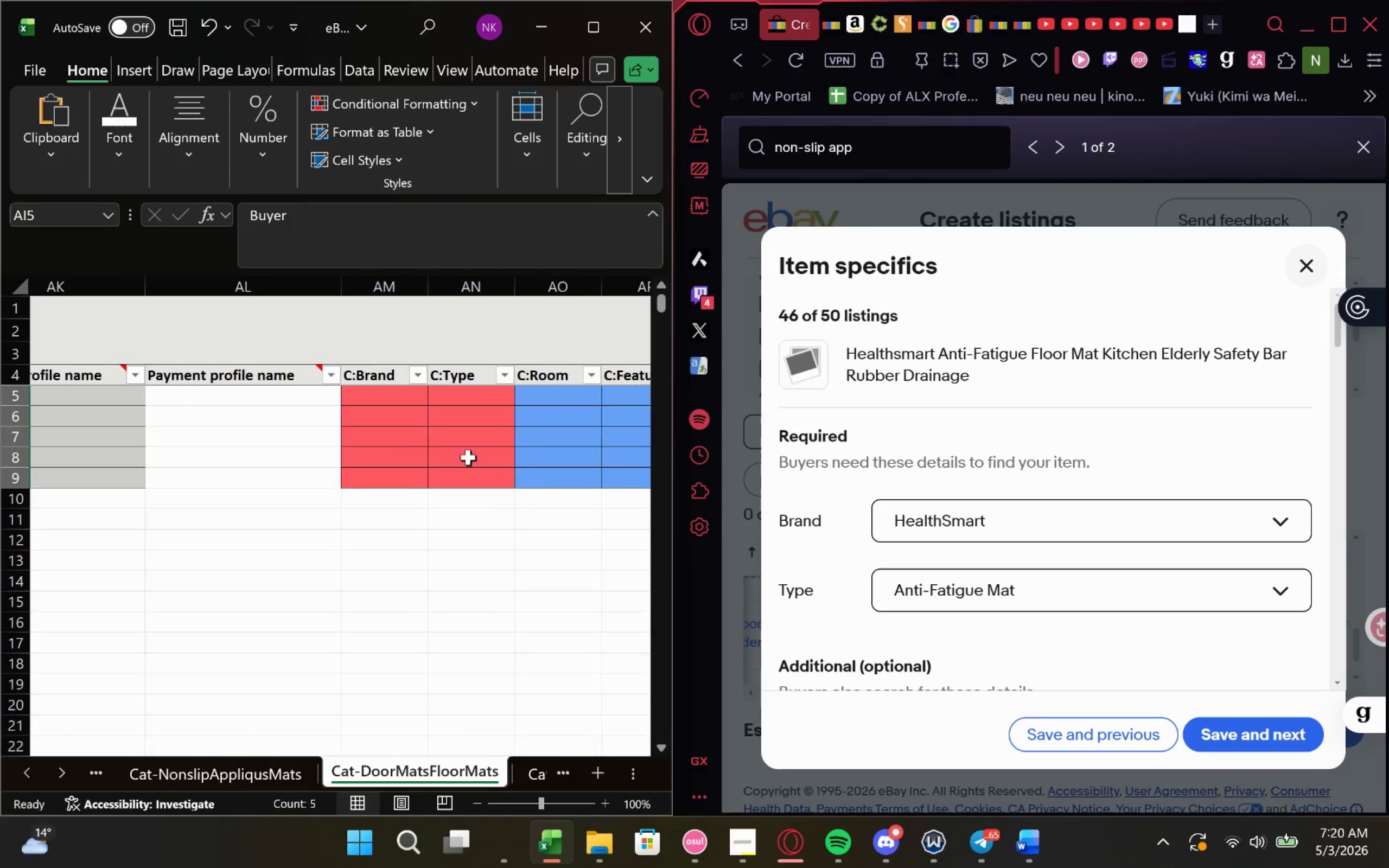 
left_click([397, 399])
 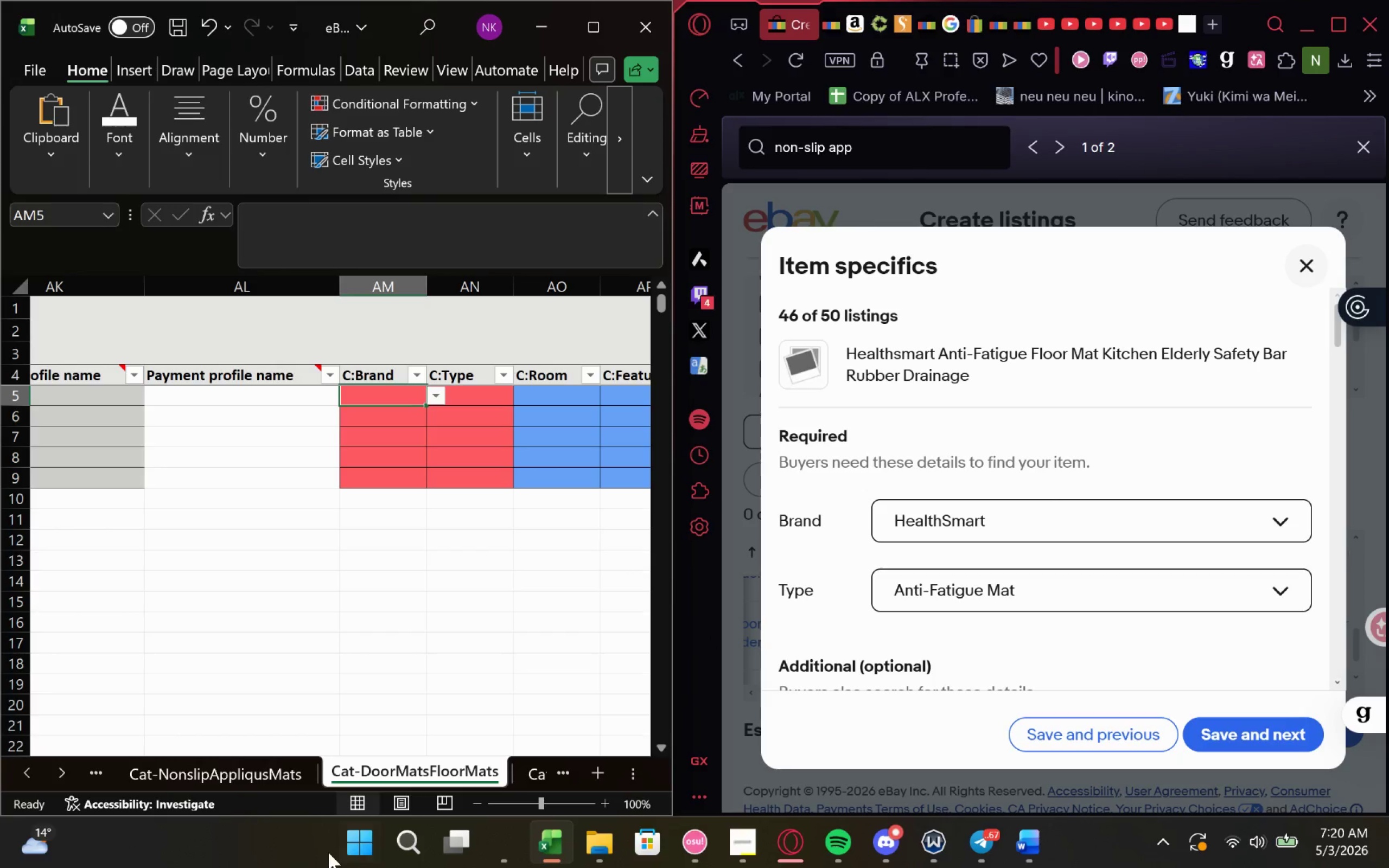 
left_click([513, 699])
 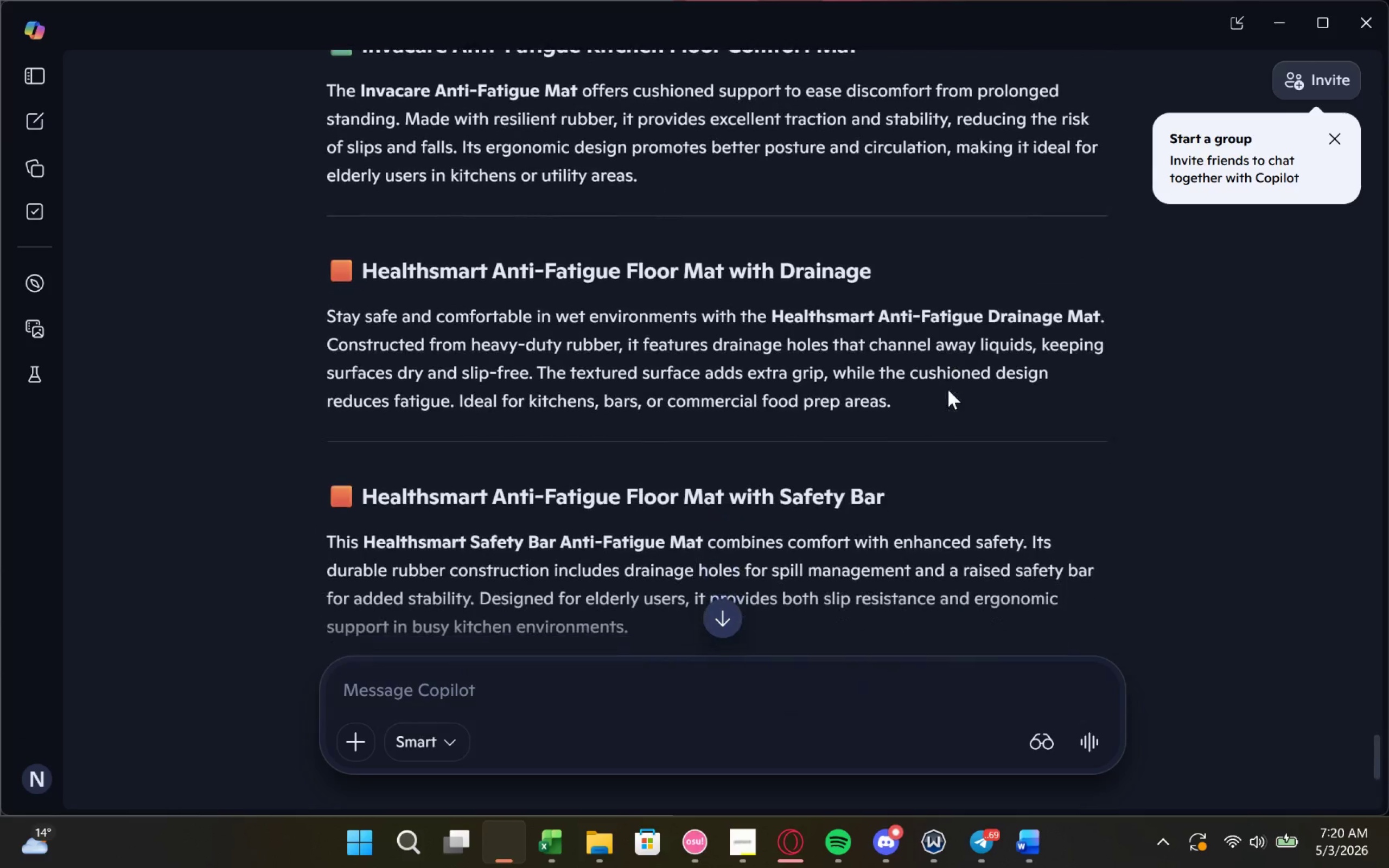 
wait(5.72)
 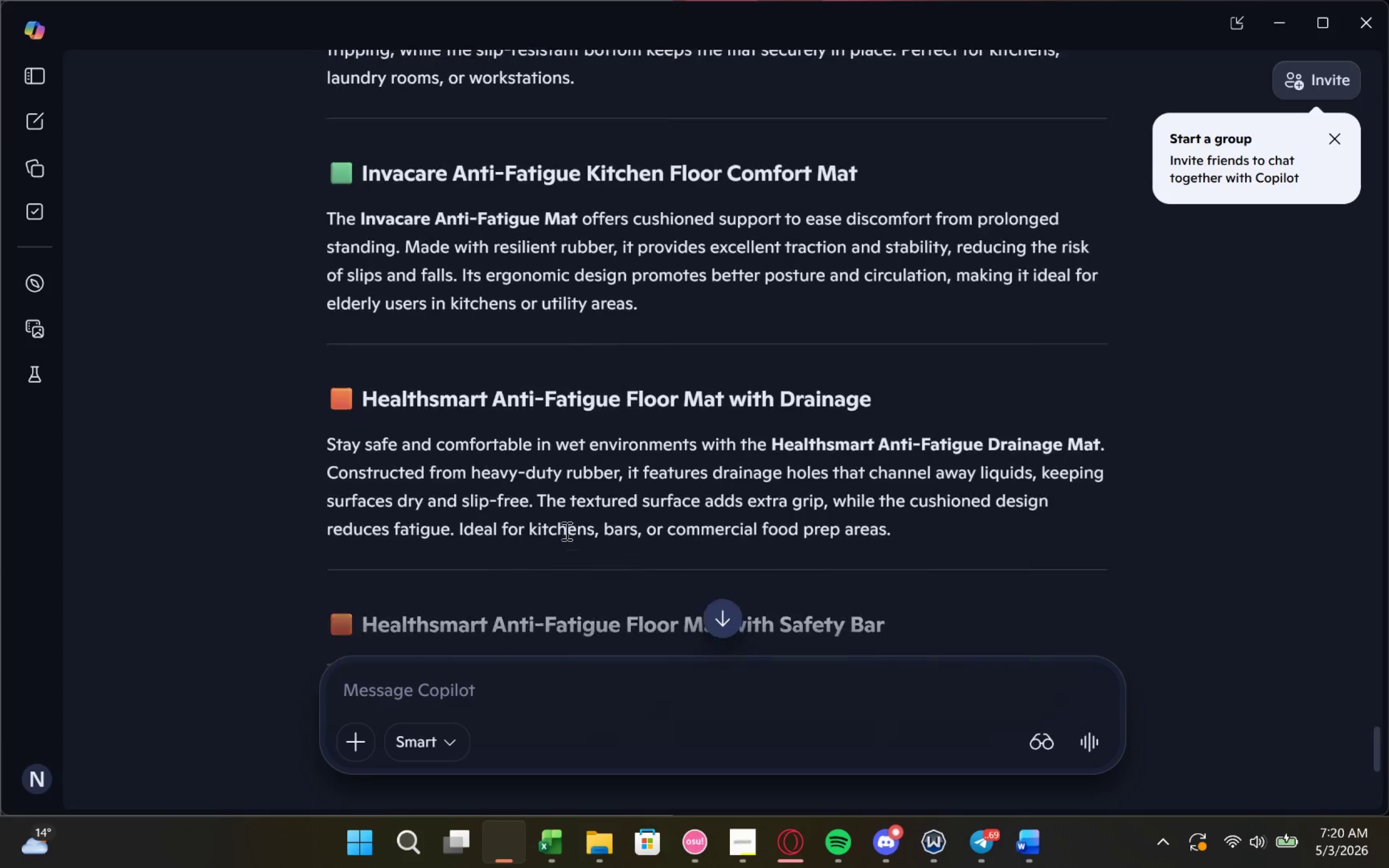 
left_click([1272, 38])
 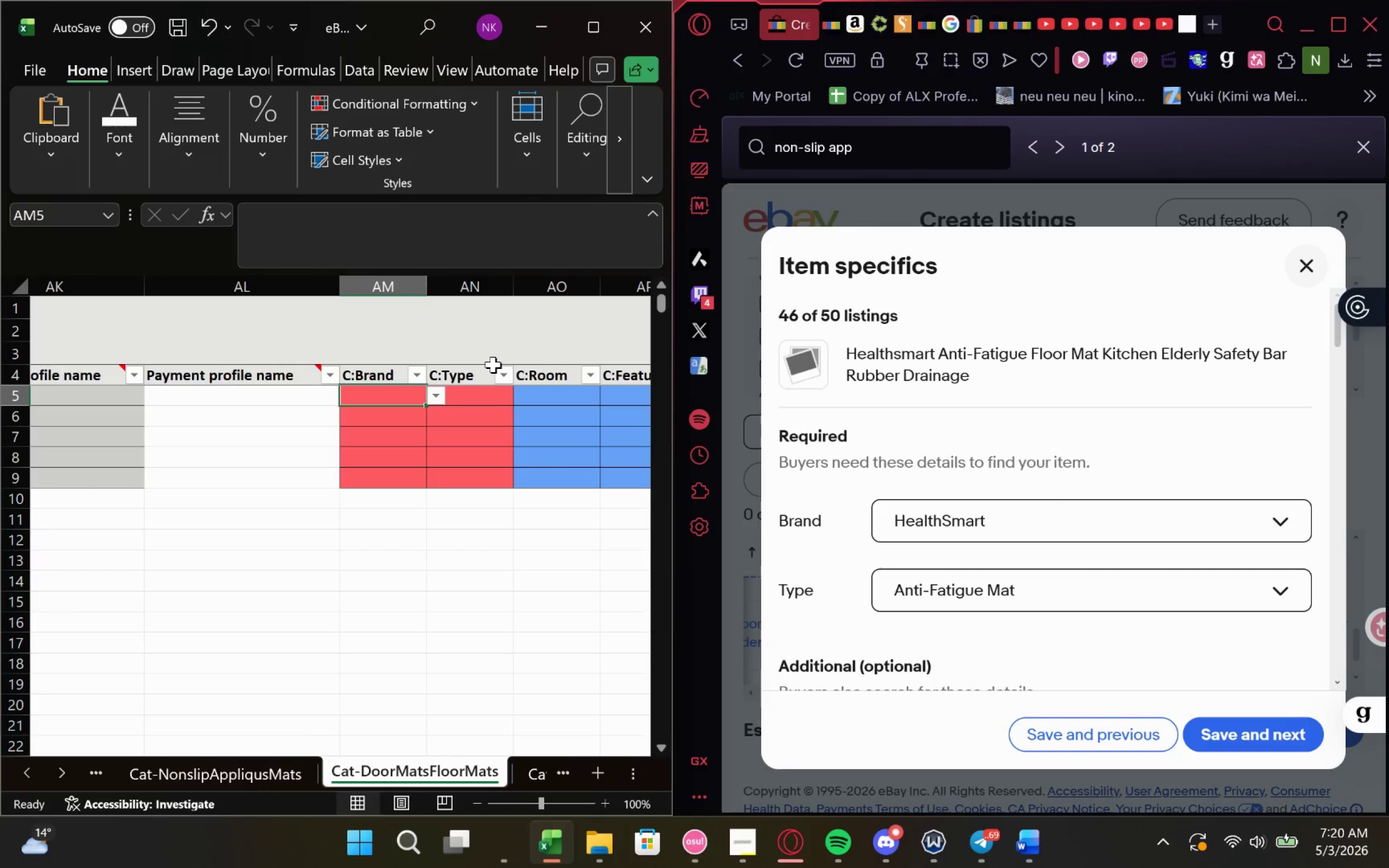 
type(Vive Health)
 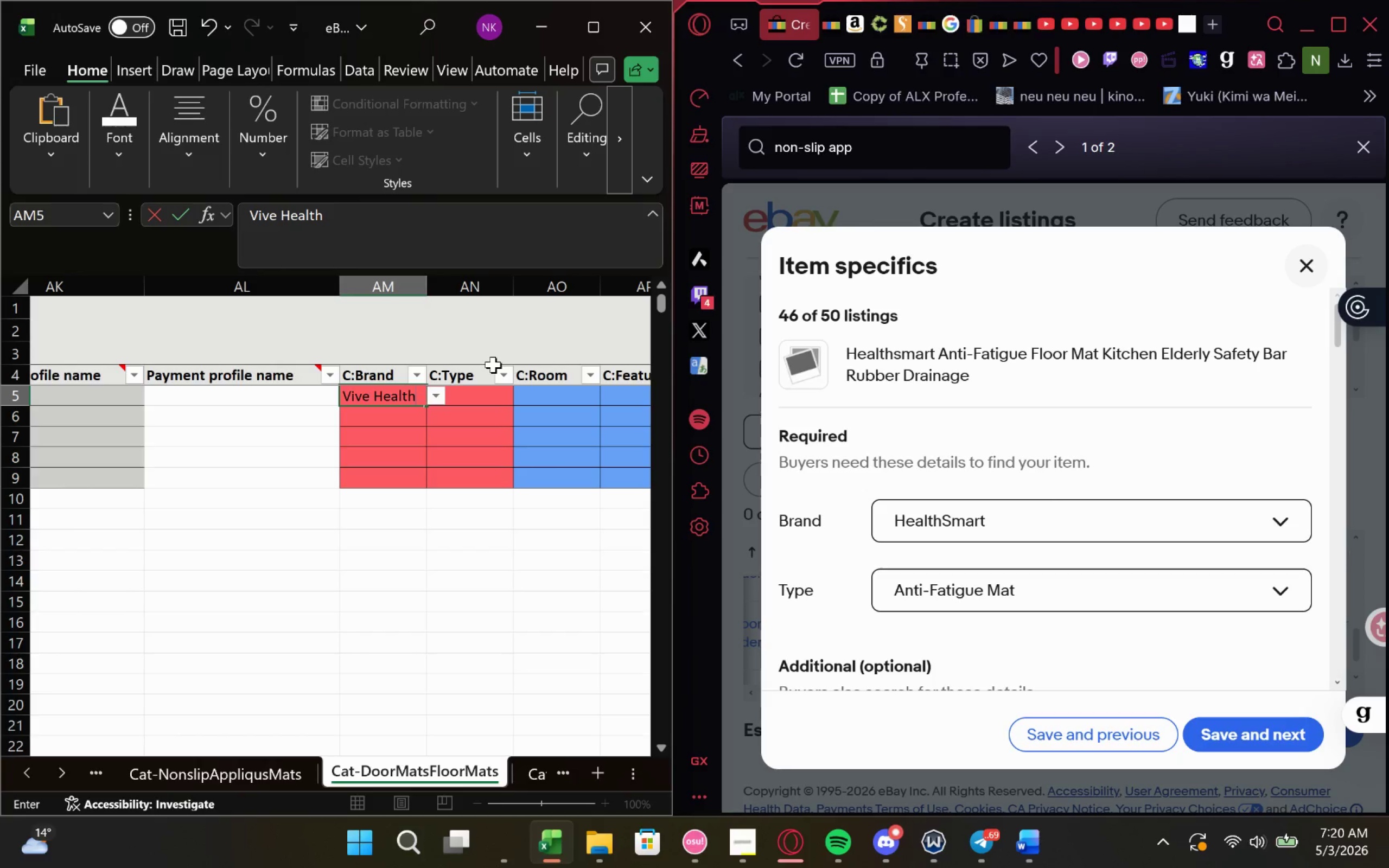 
left_click([408, 421])
 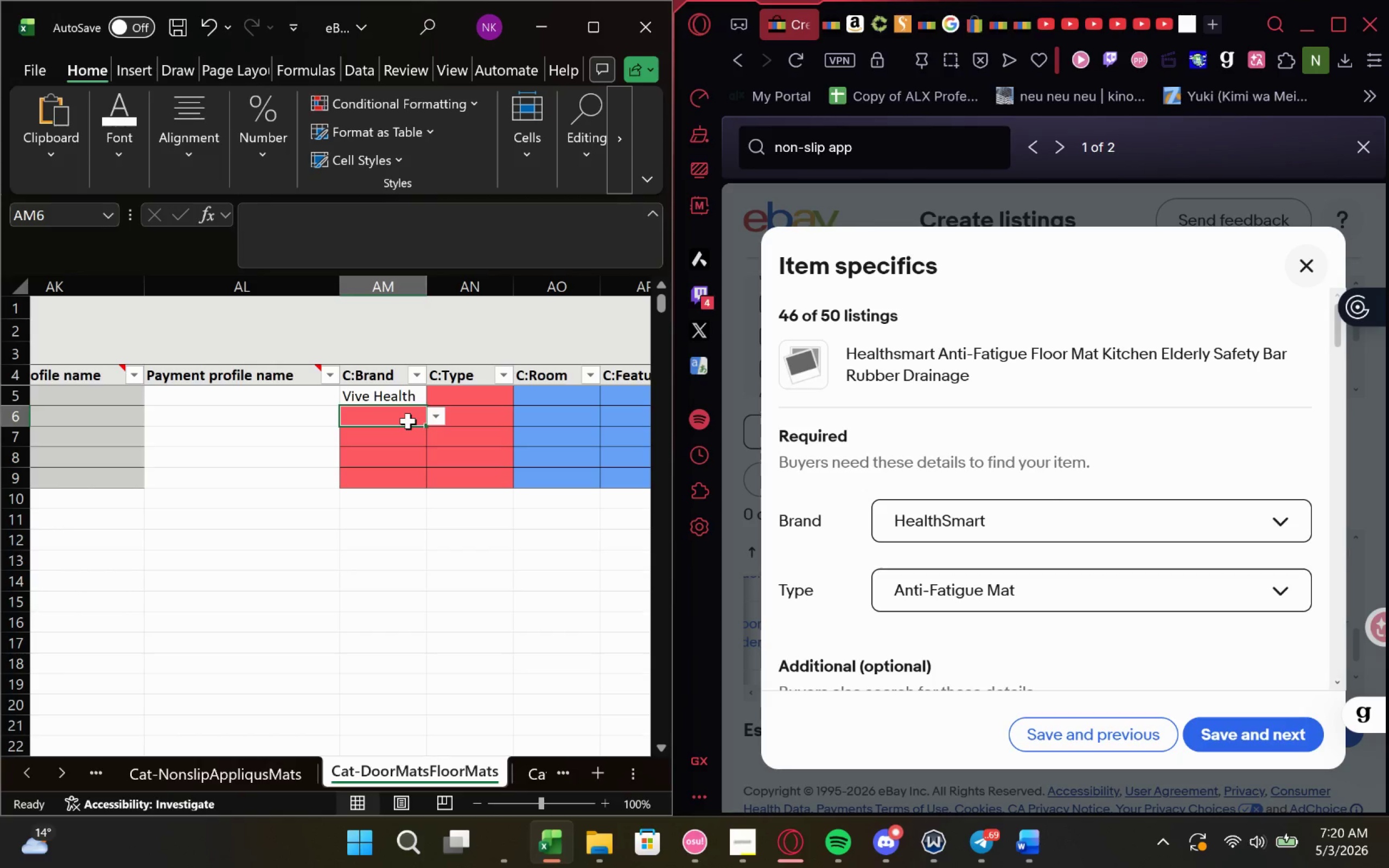 
type(Invacare)
 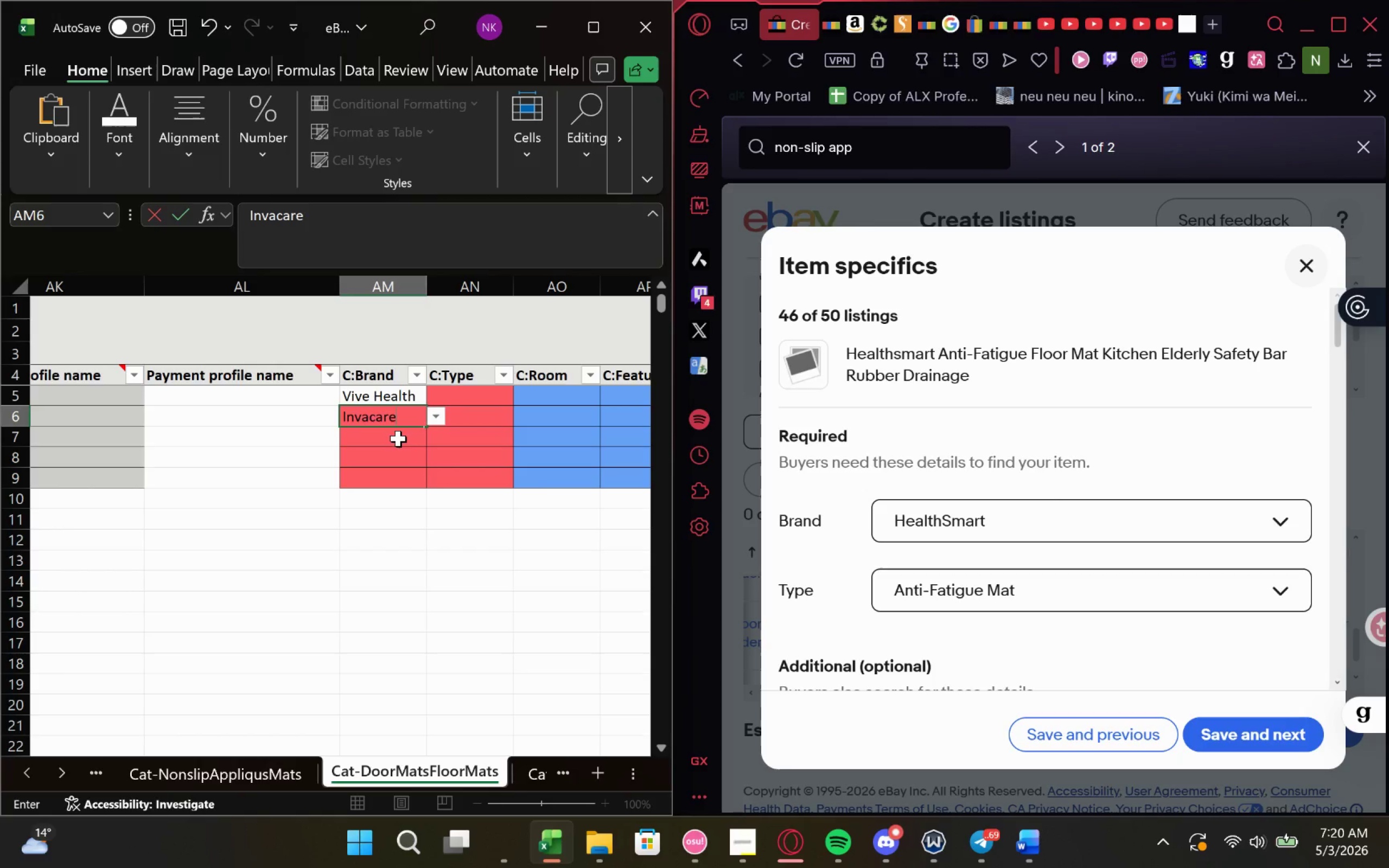 
left_click([398, 438])
 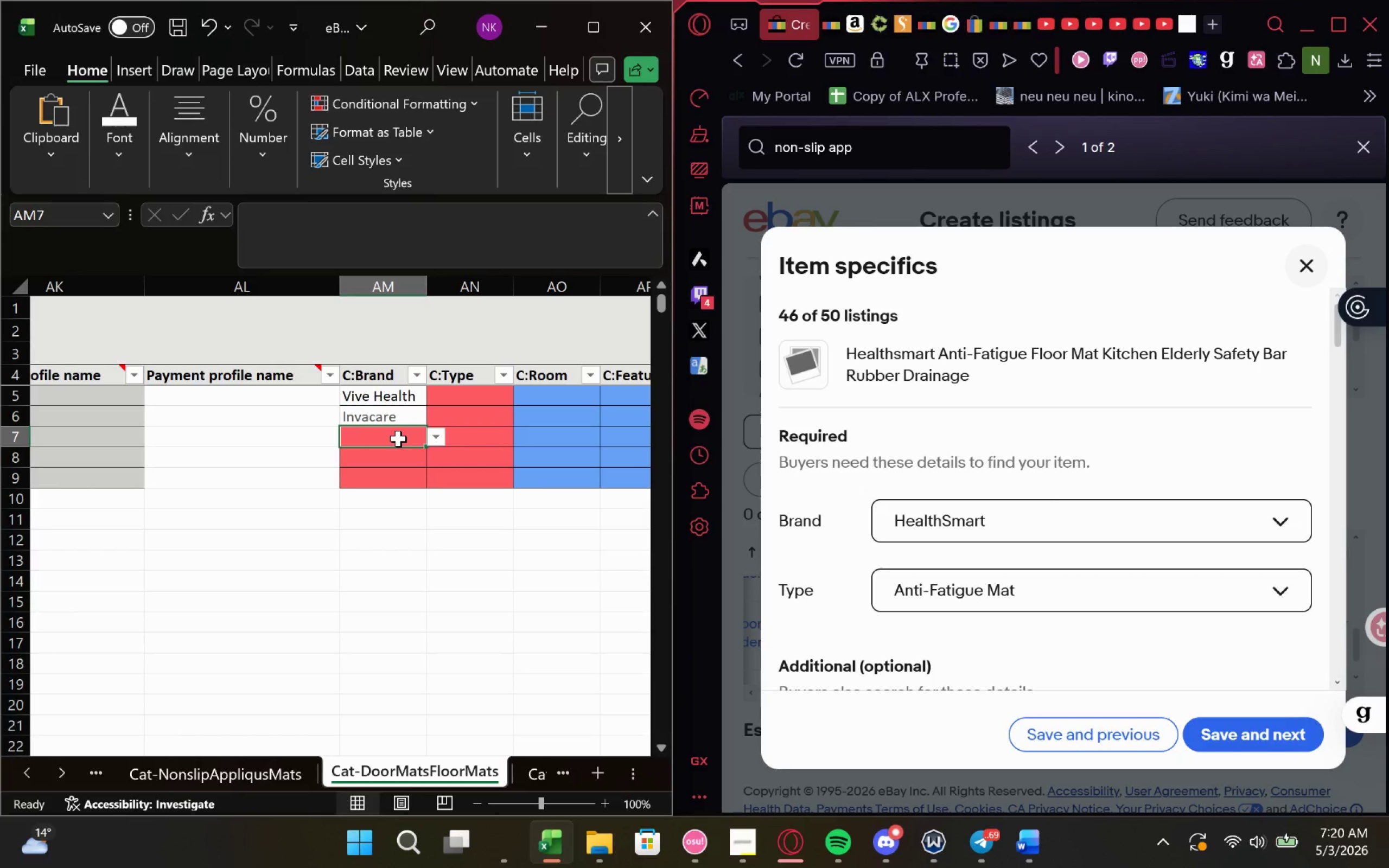 
type(Heal)
 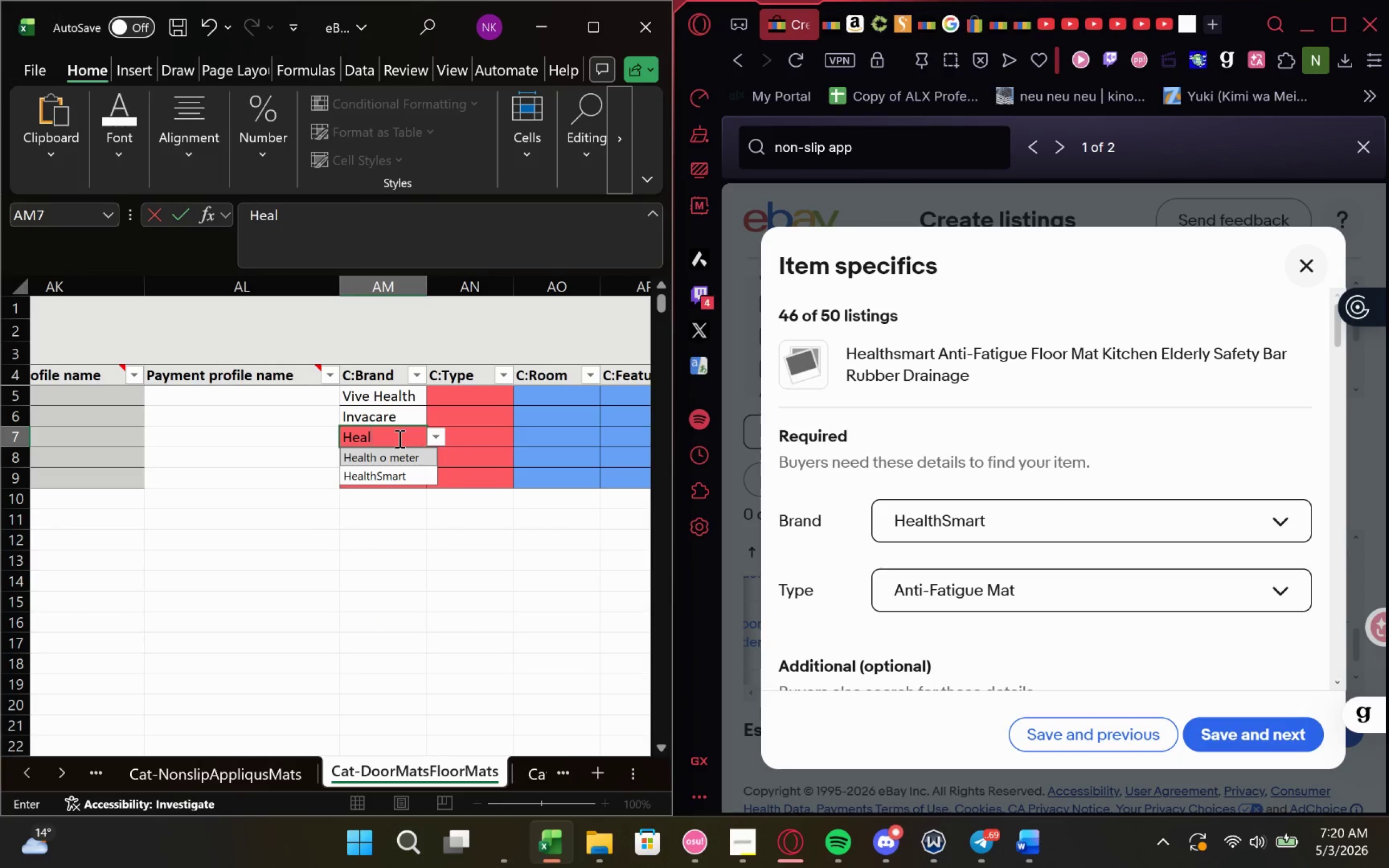 
key(ArrowDown)
 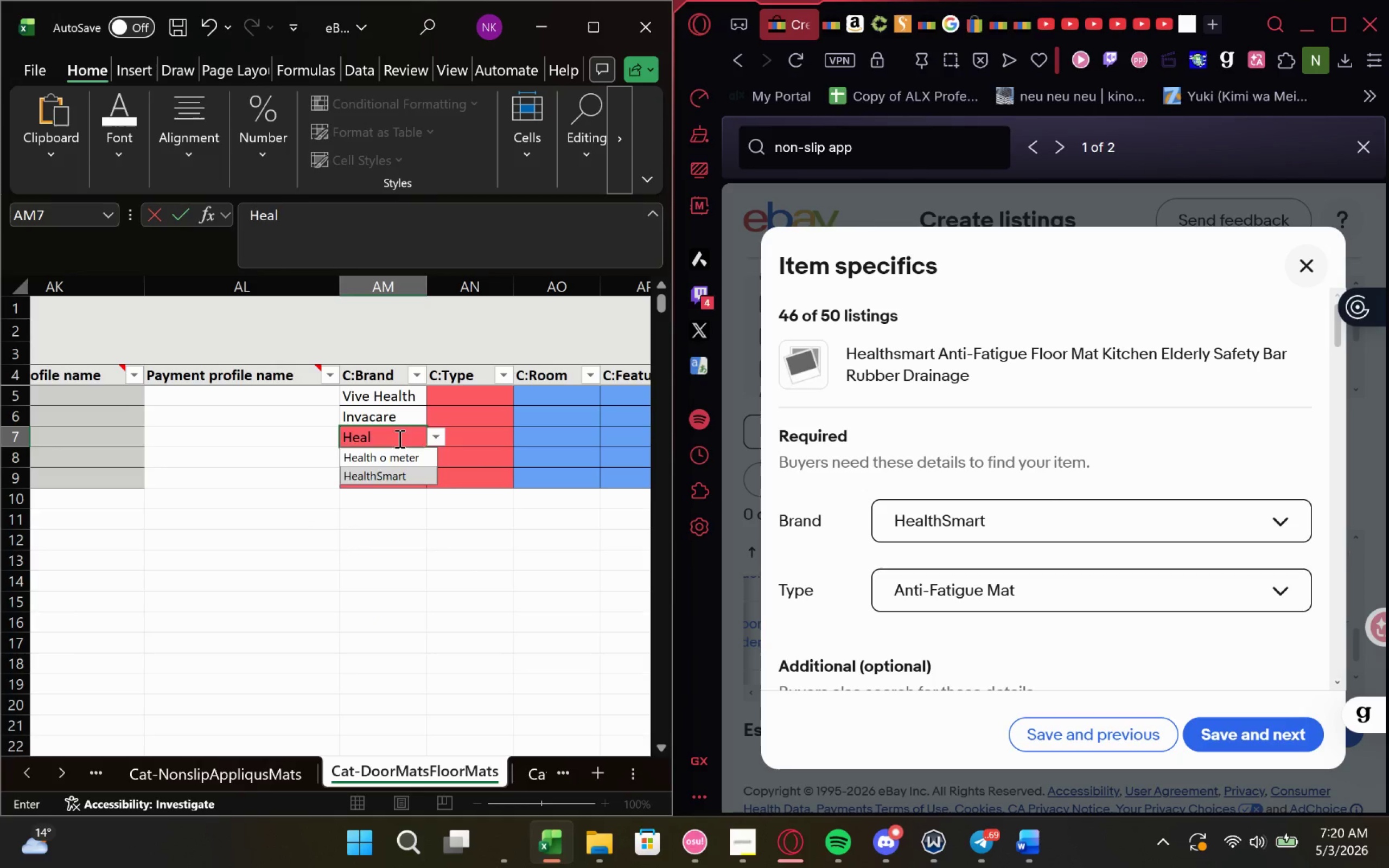 
key(Enter)
 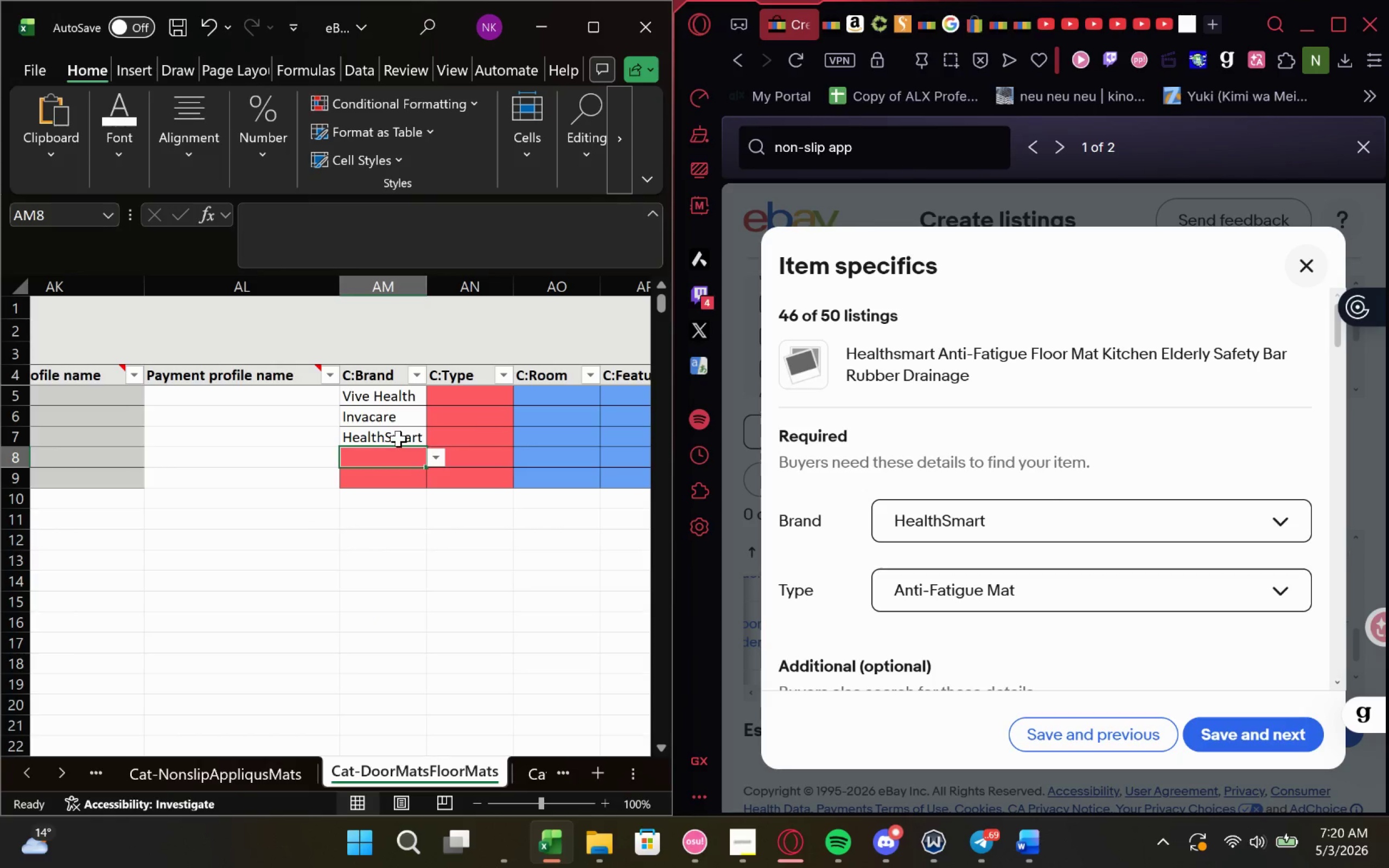 
key(ArrowUp)
 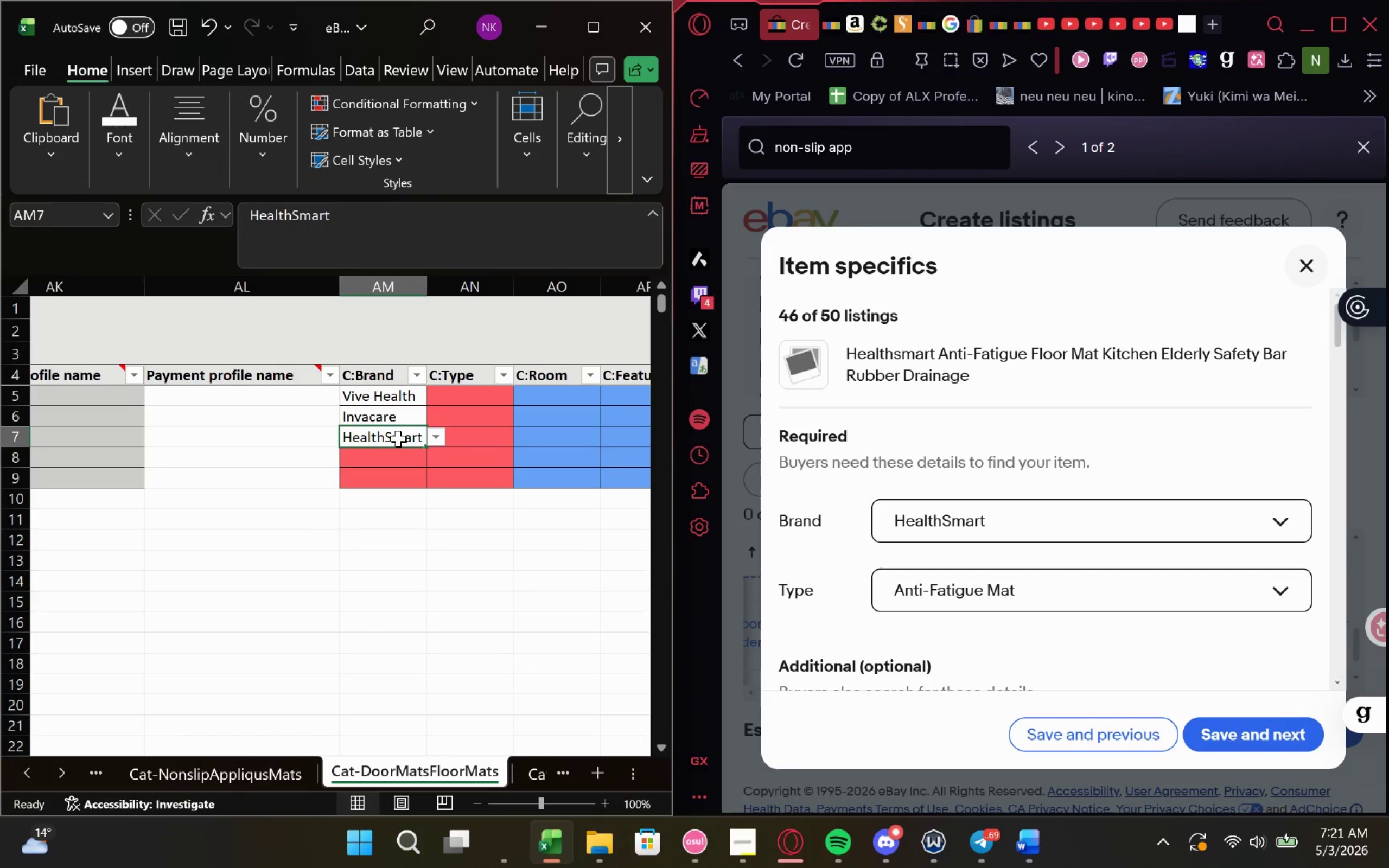 
key(Control+C)
 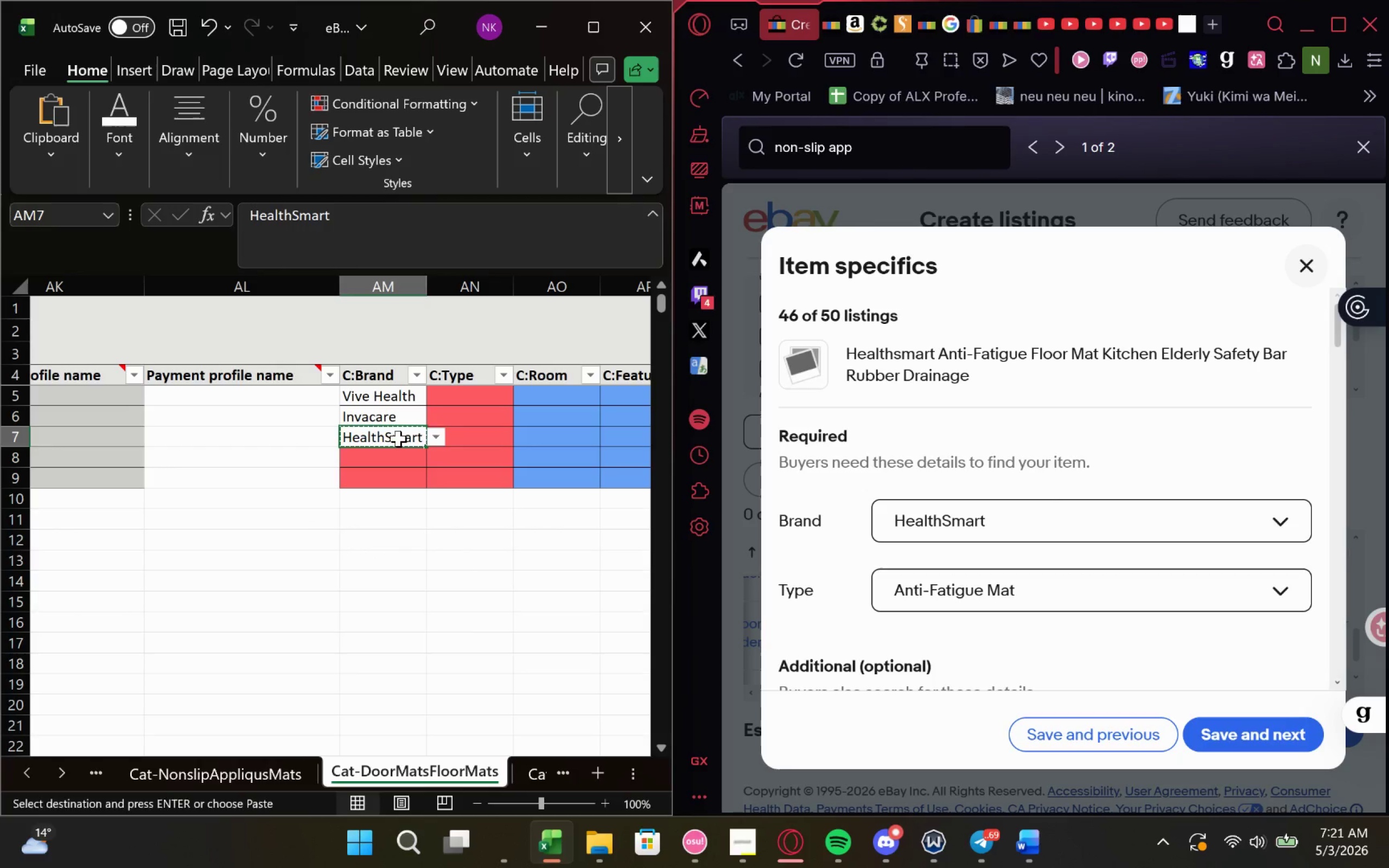 
key(ArrowDown)
 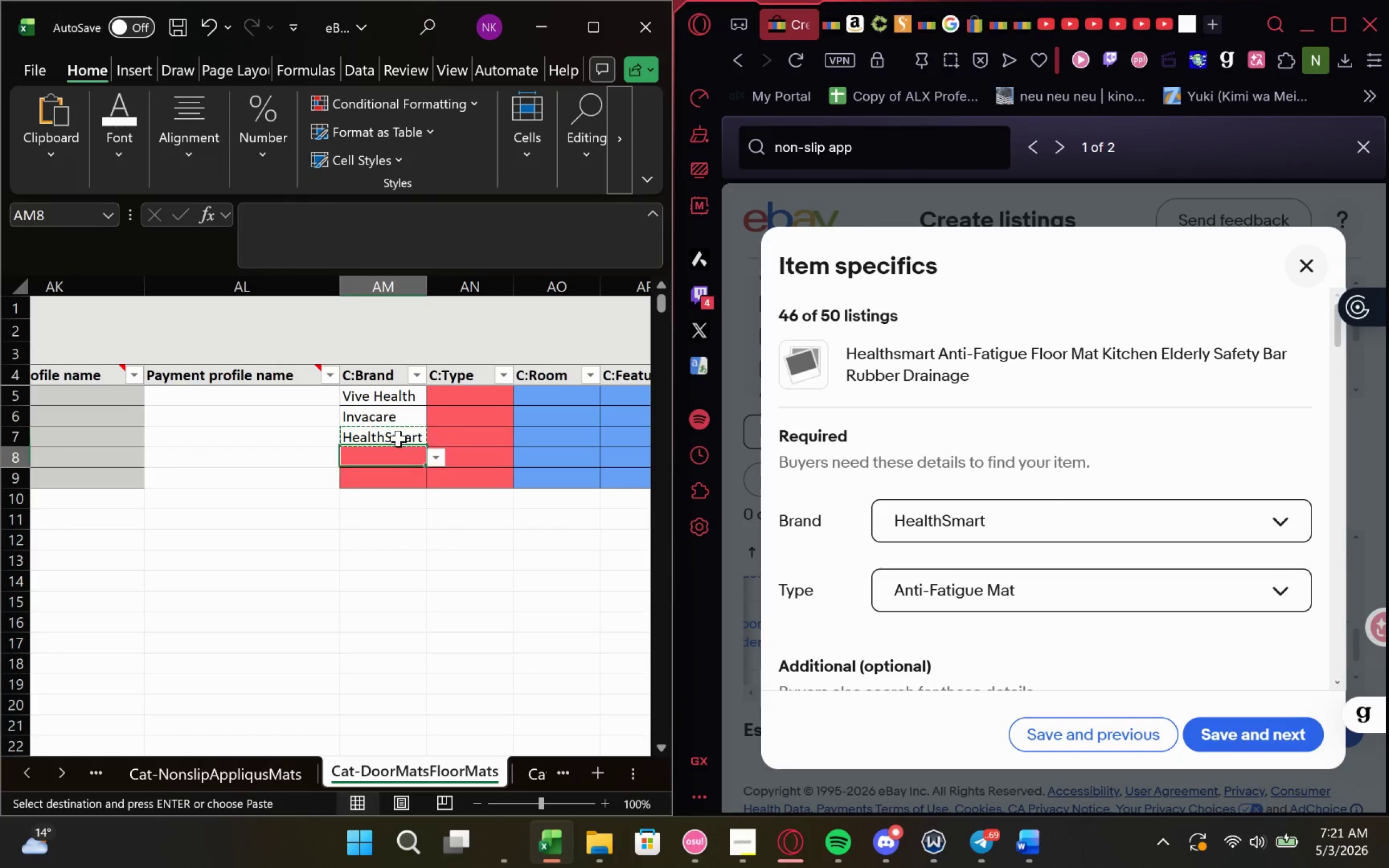 
key(Control+V)
 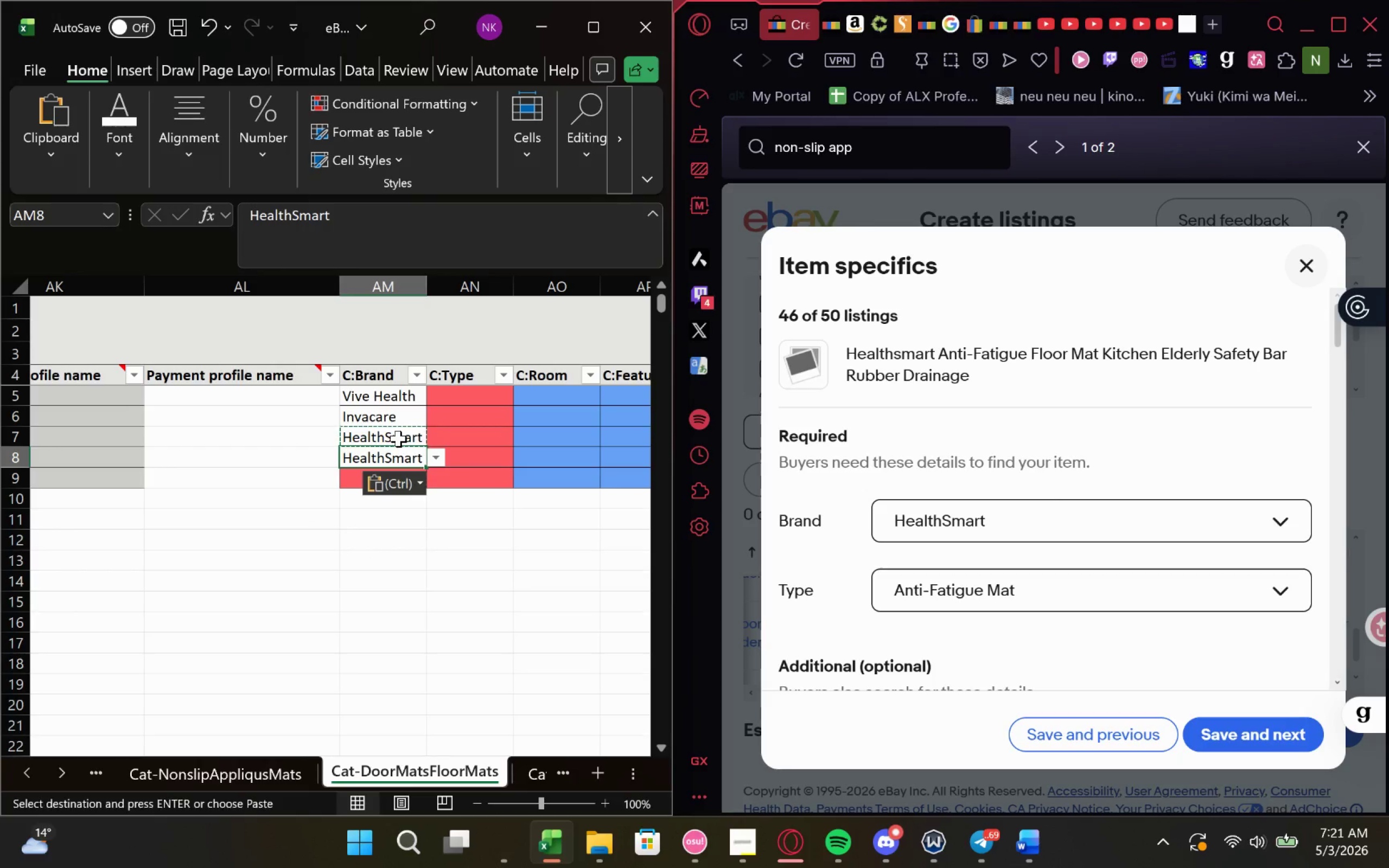 
key(ArrowDown)
 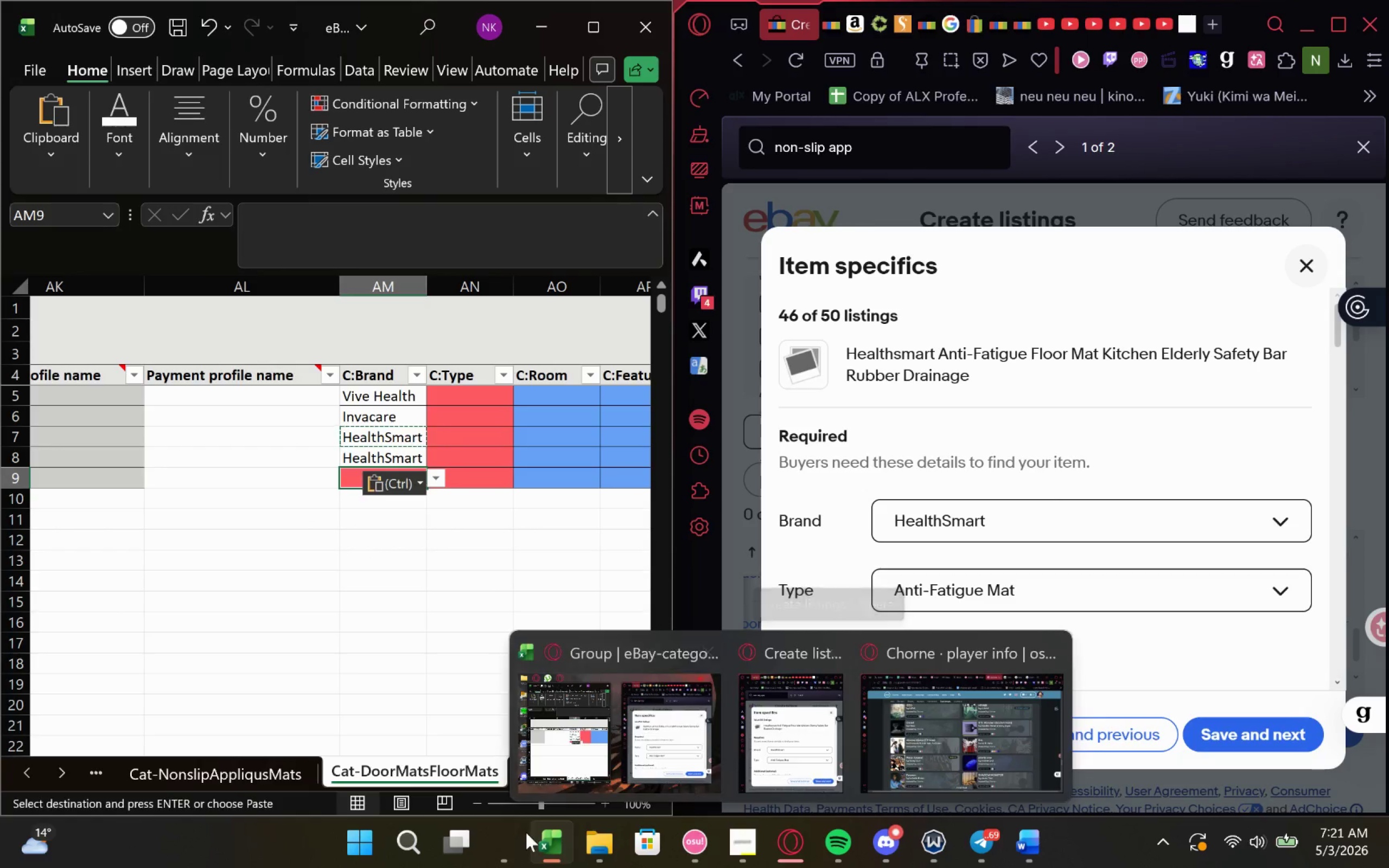 
left_click([521, 764])
 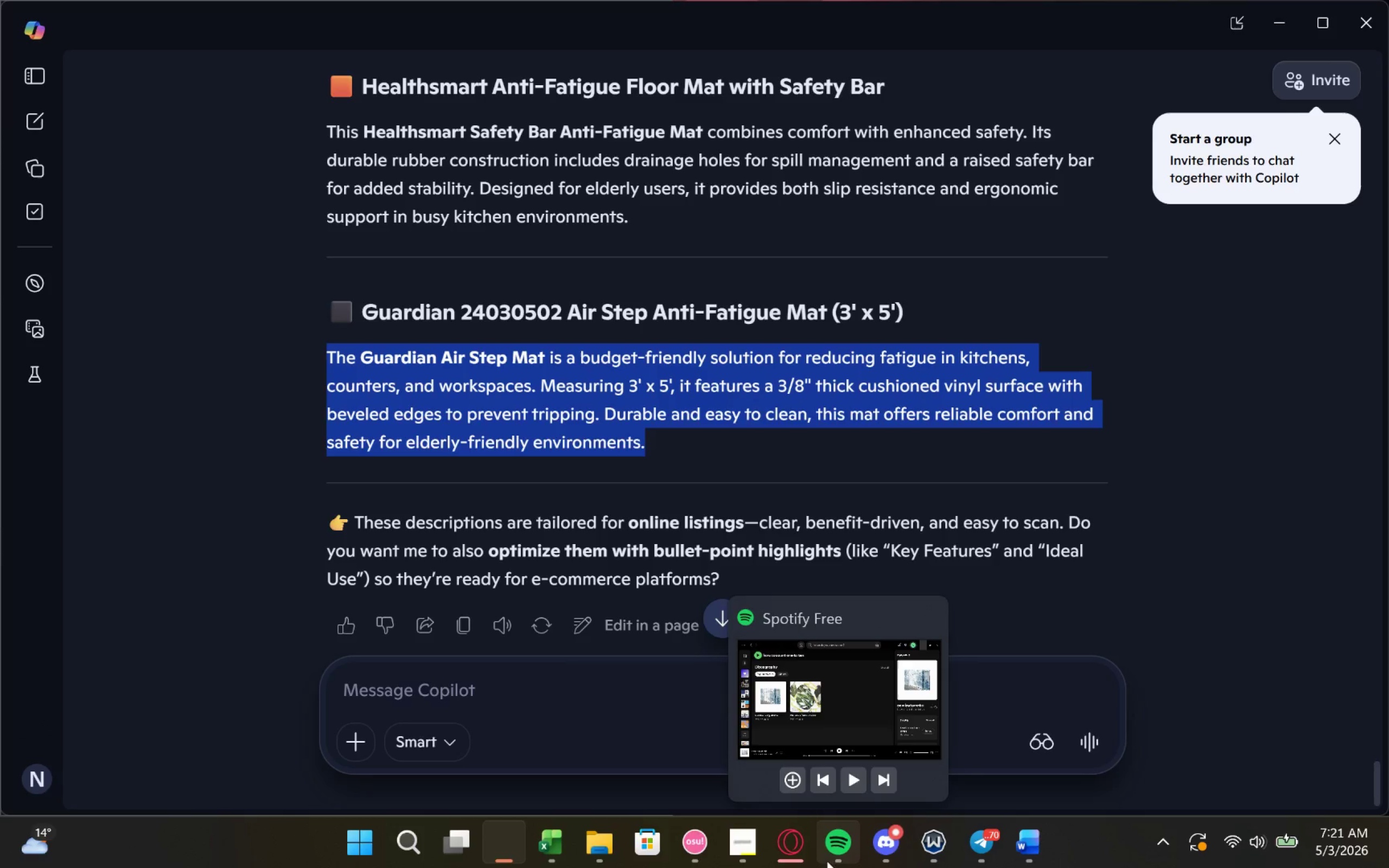 
wait(8.28)
 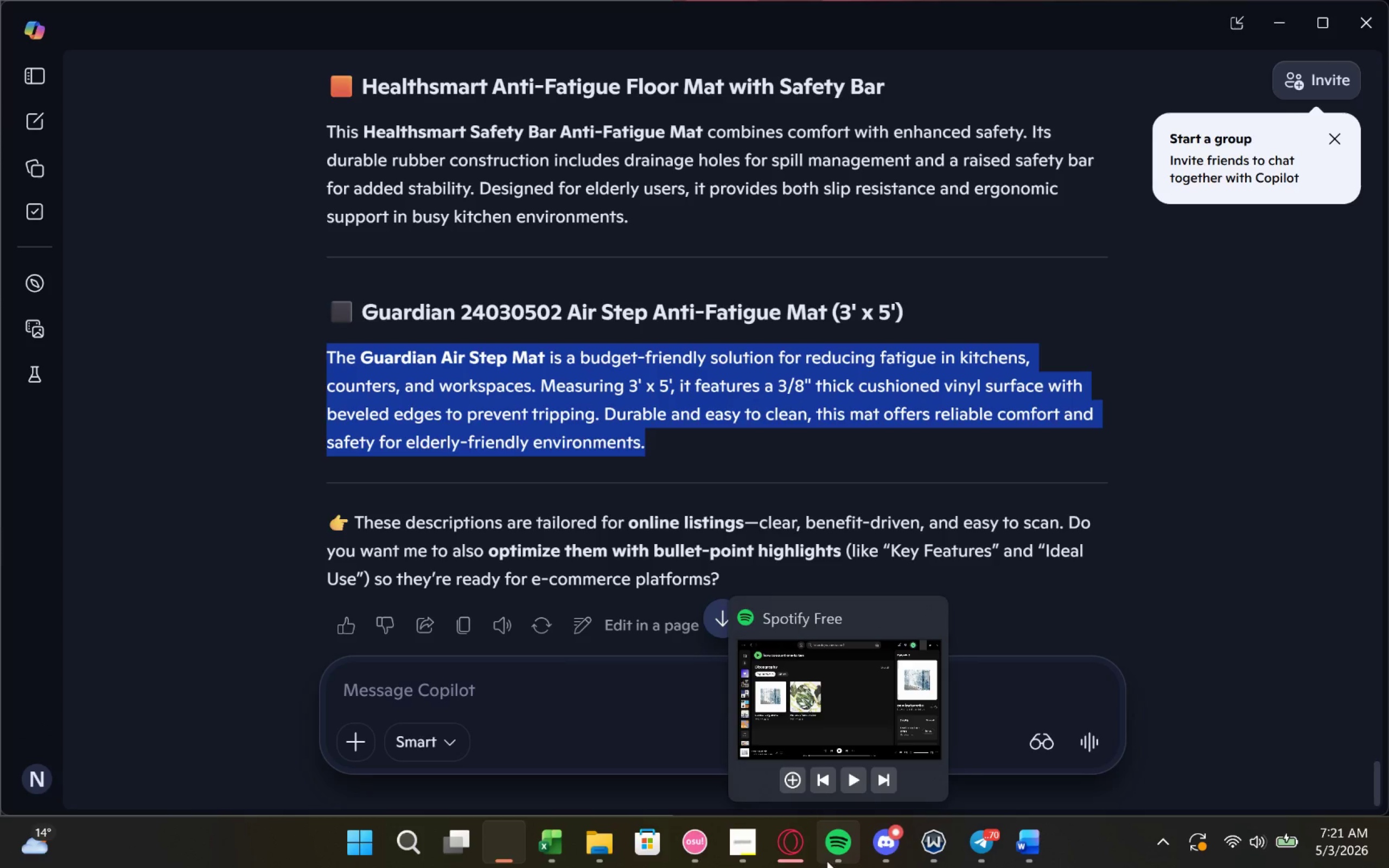 
left_click([571, 843])
 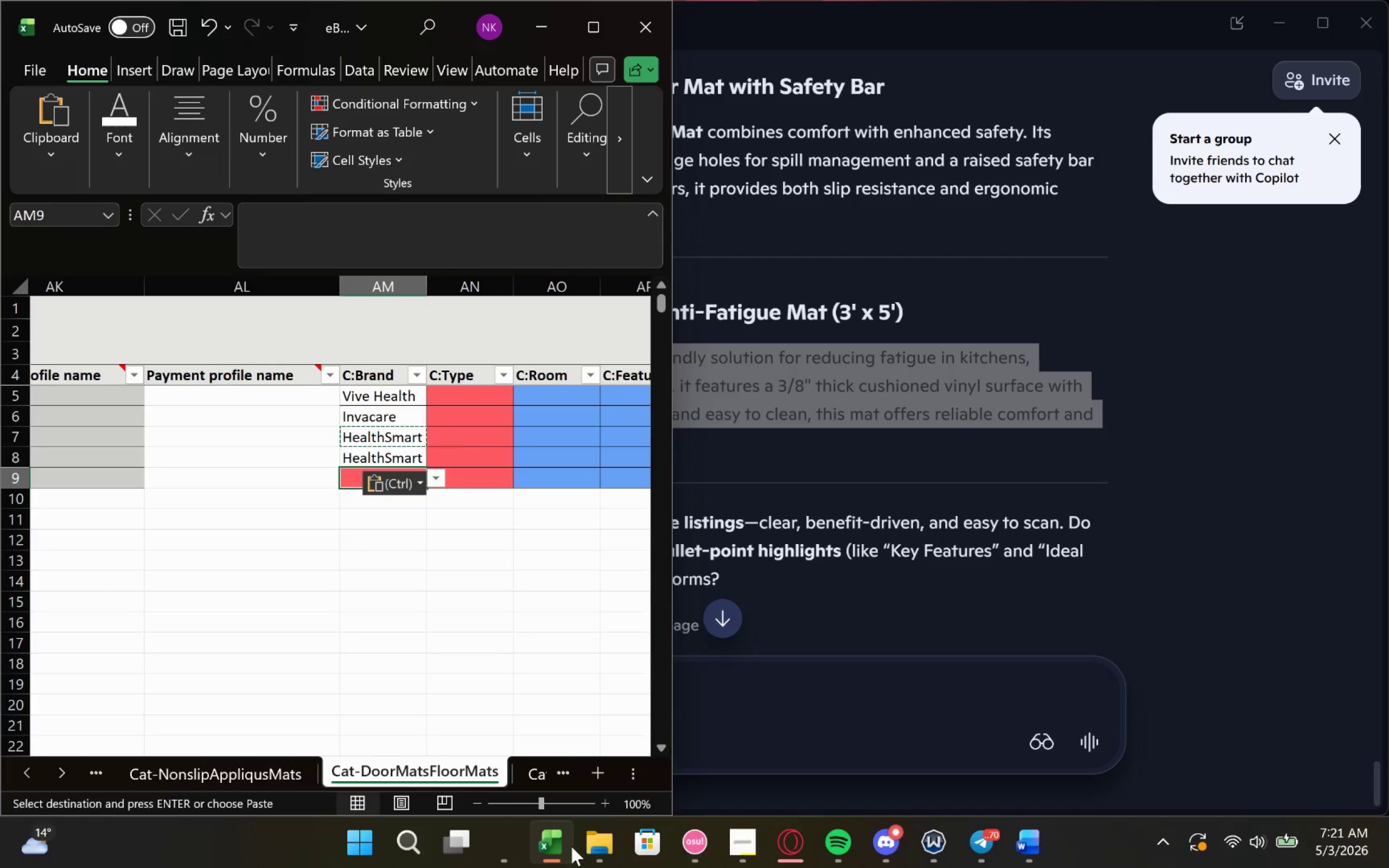 
left_click([571, 854])
 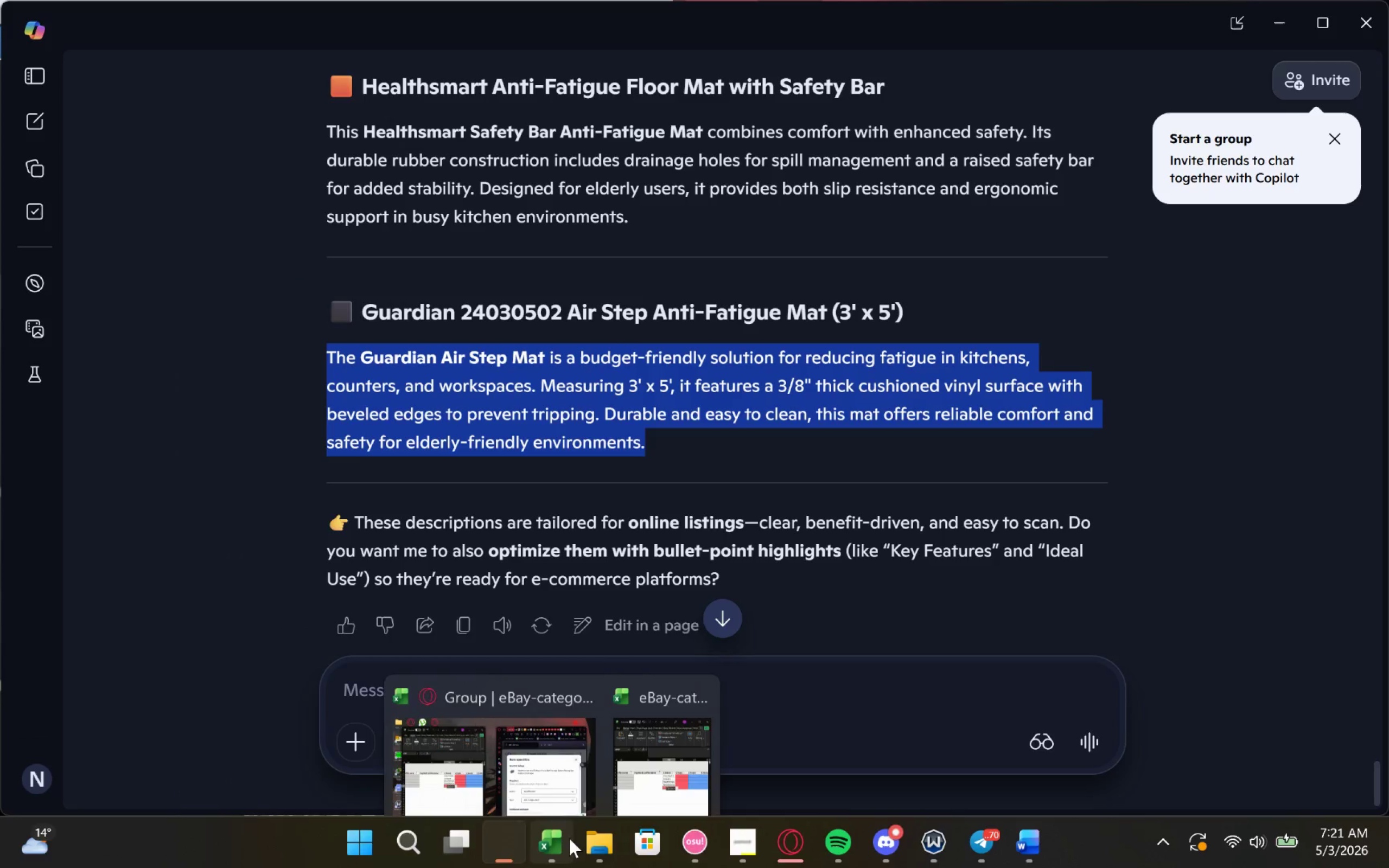 
left_click([512, 743])
 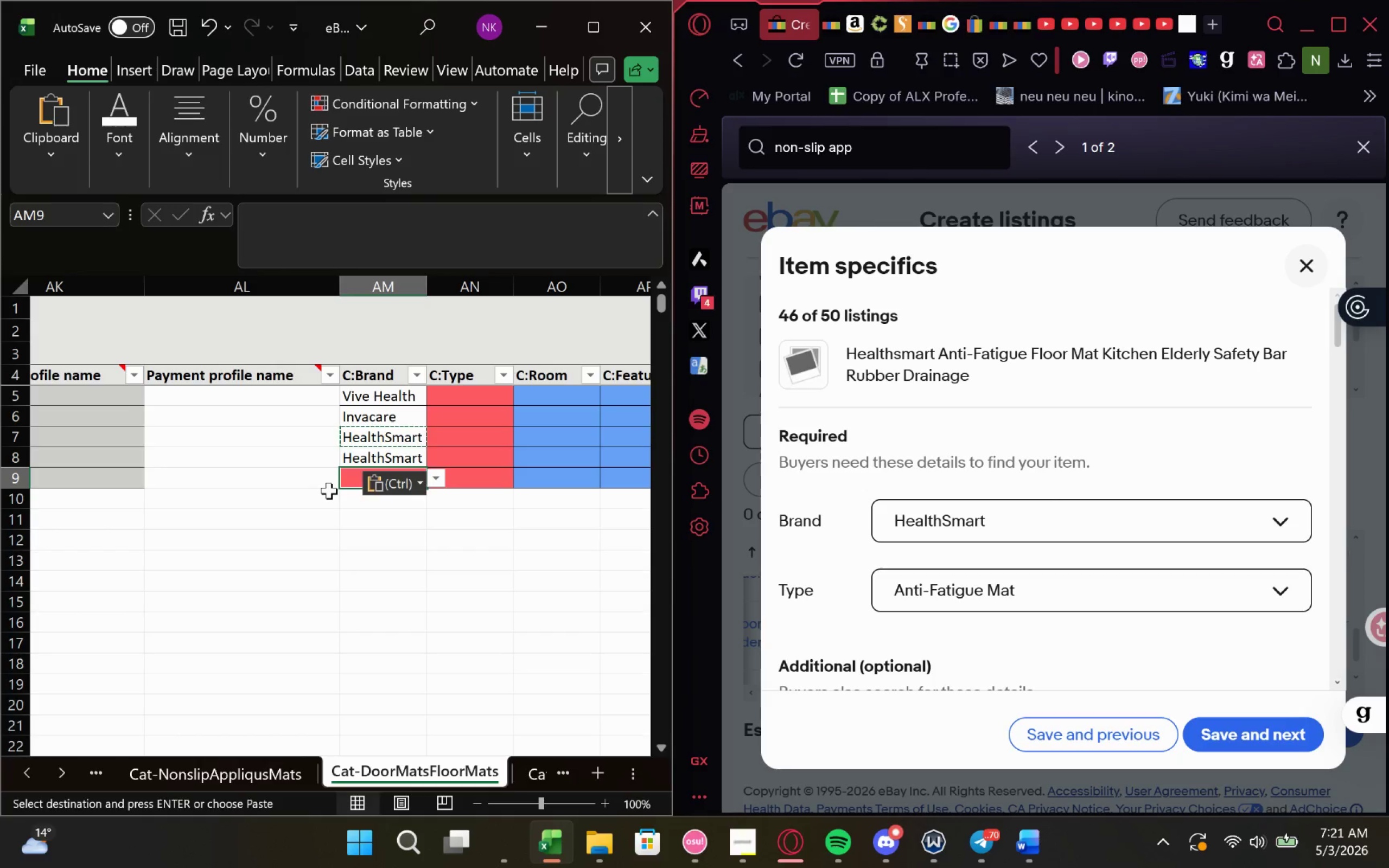 
key(Shift+ShiftLeft)
 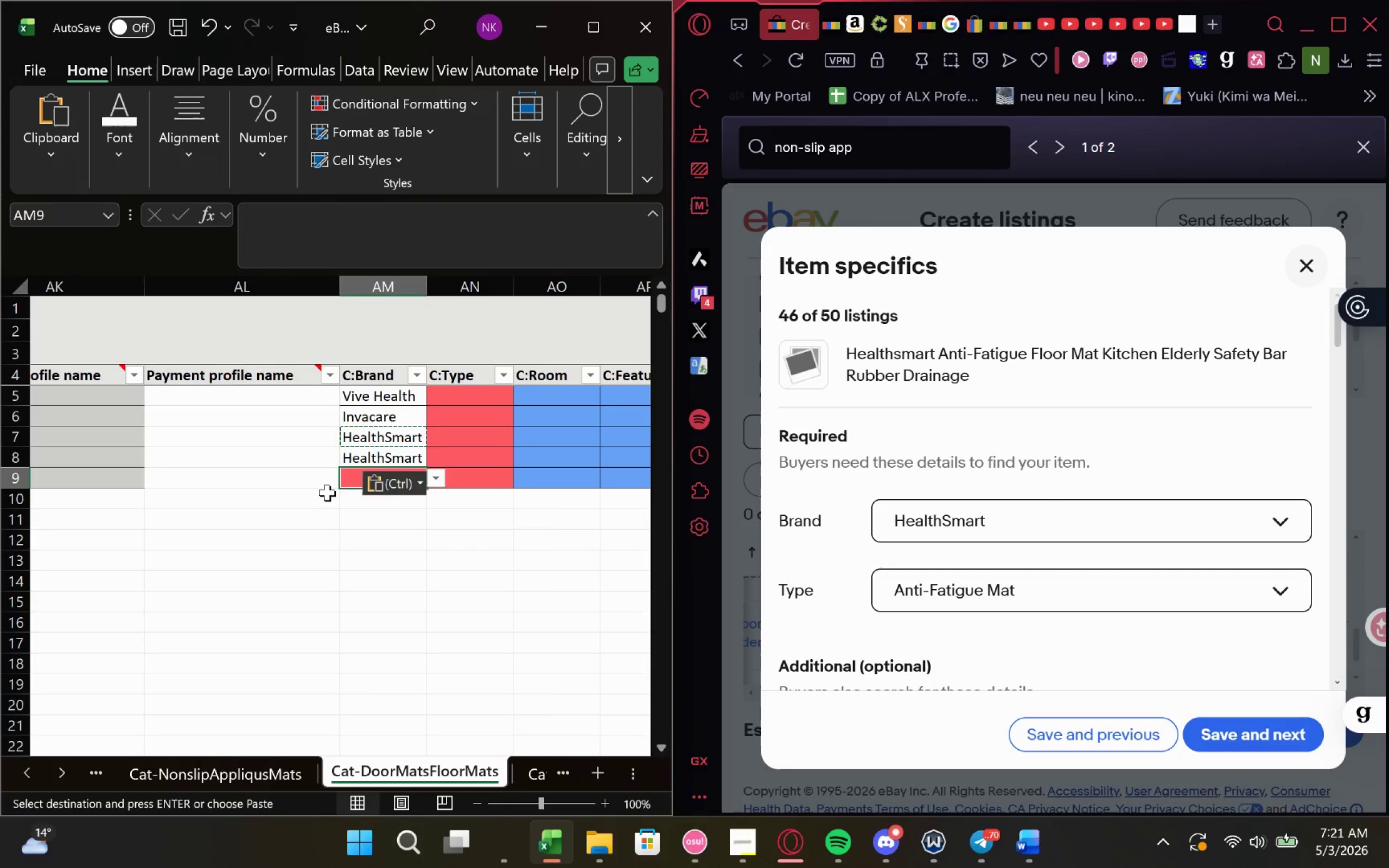 
type(Gua)
 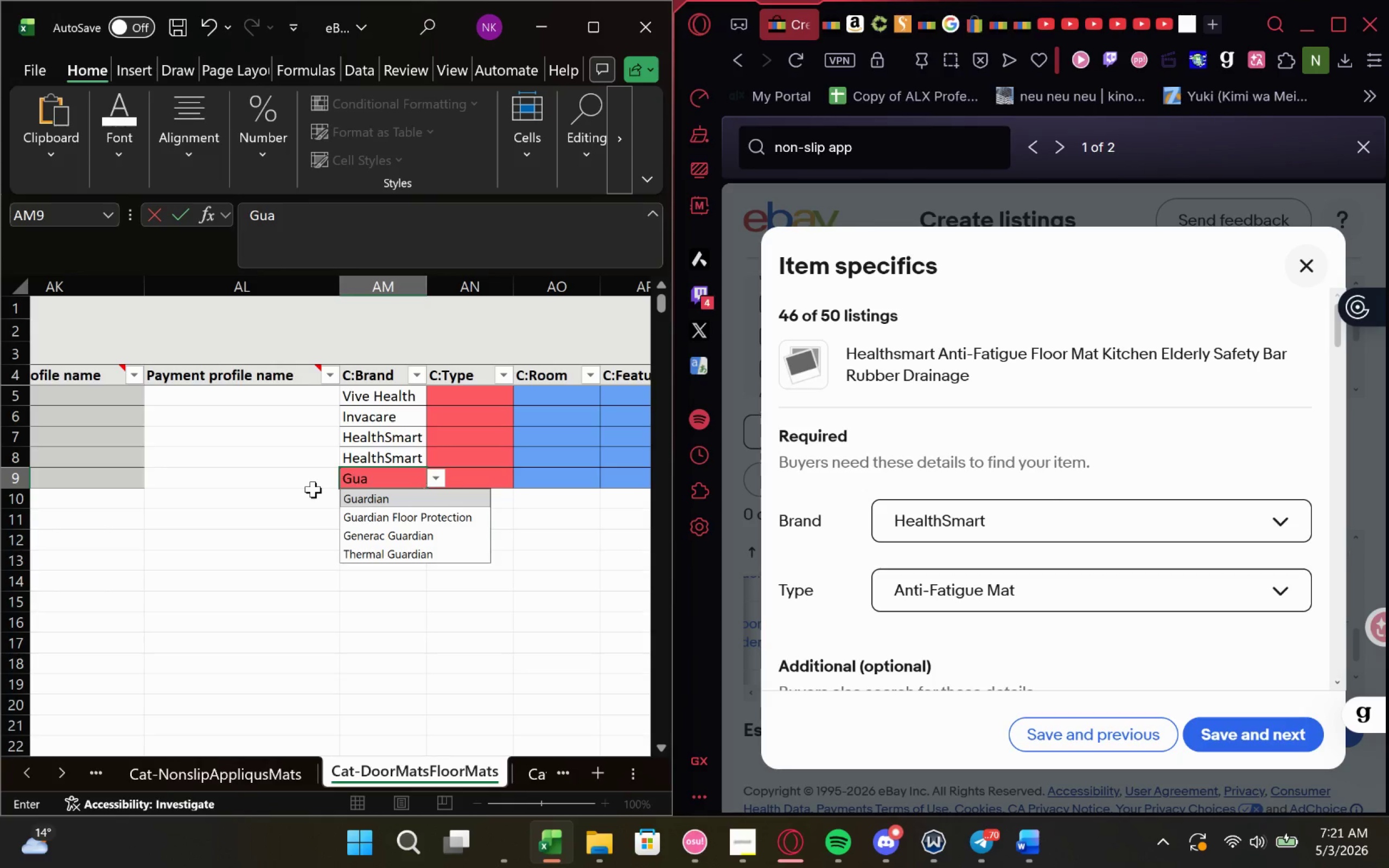 
key(Enter)
 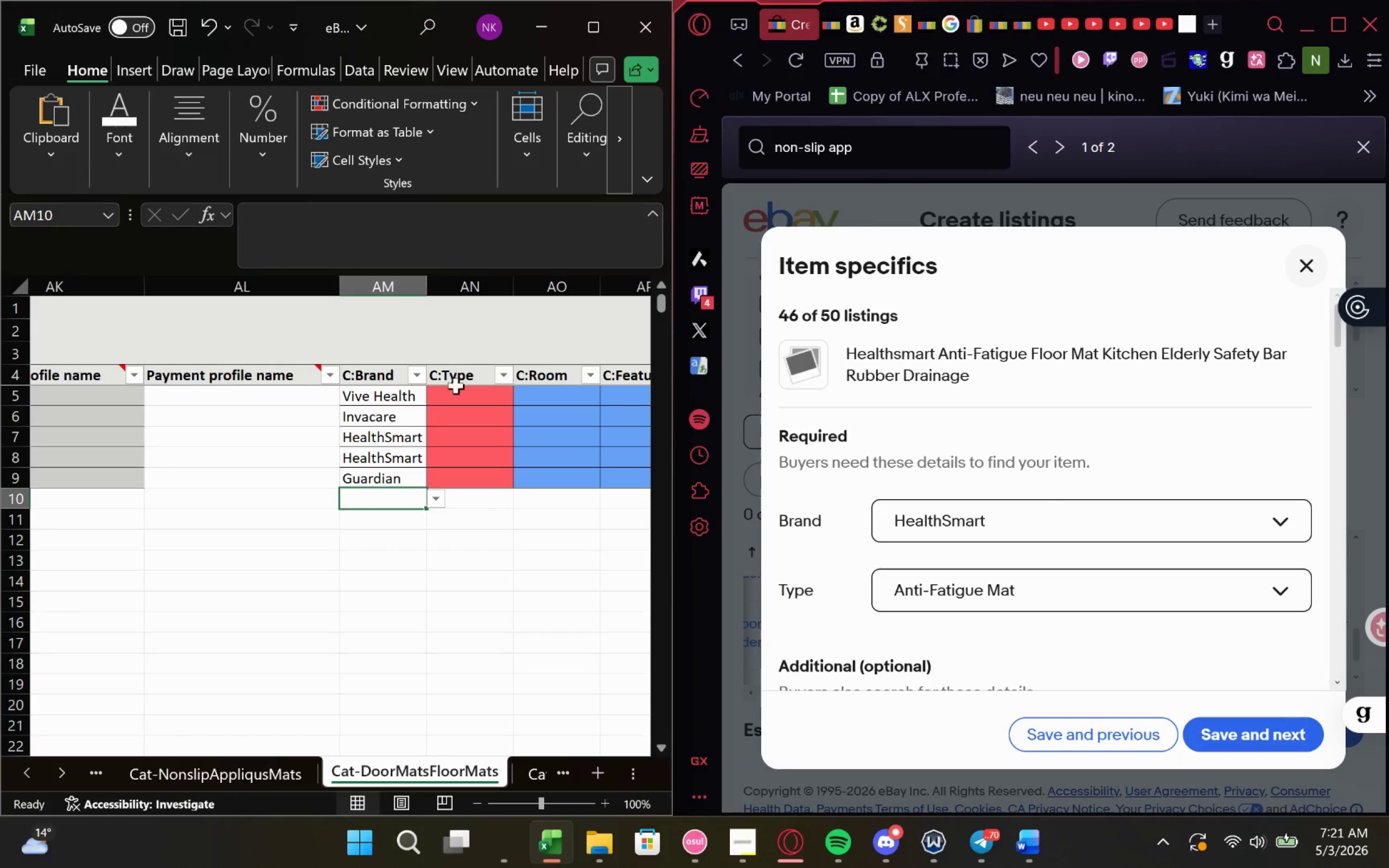 
left_click([454, 394])
 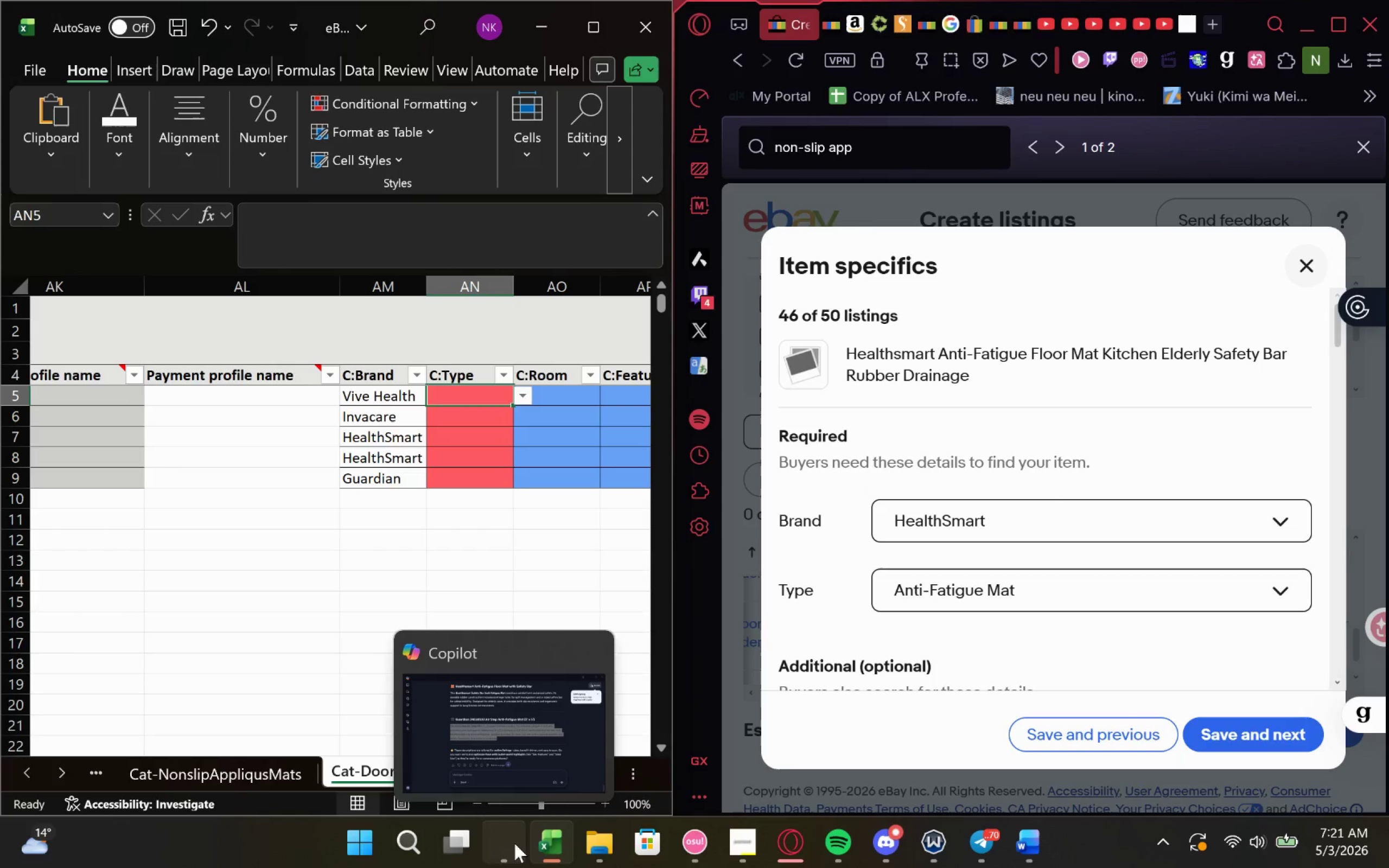 
left_click([526, 773])
 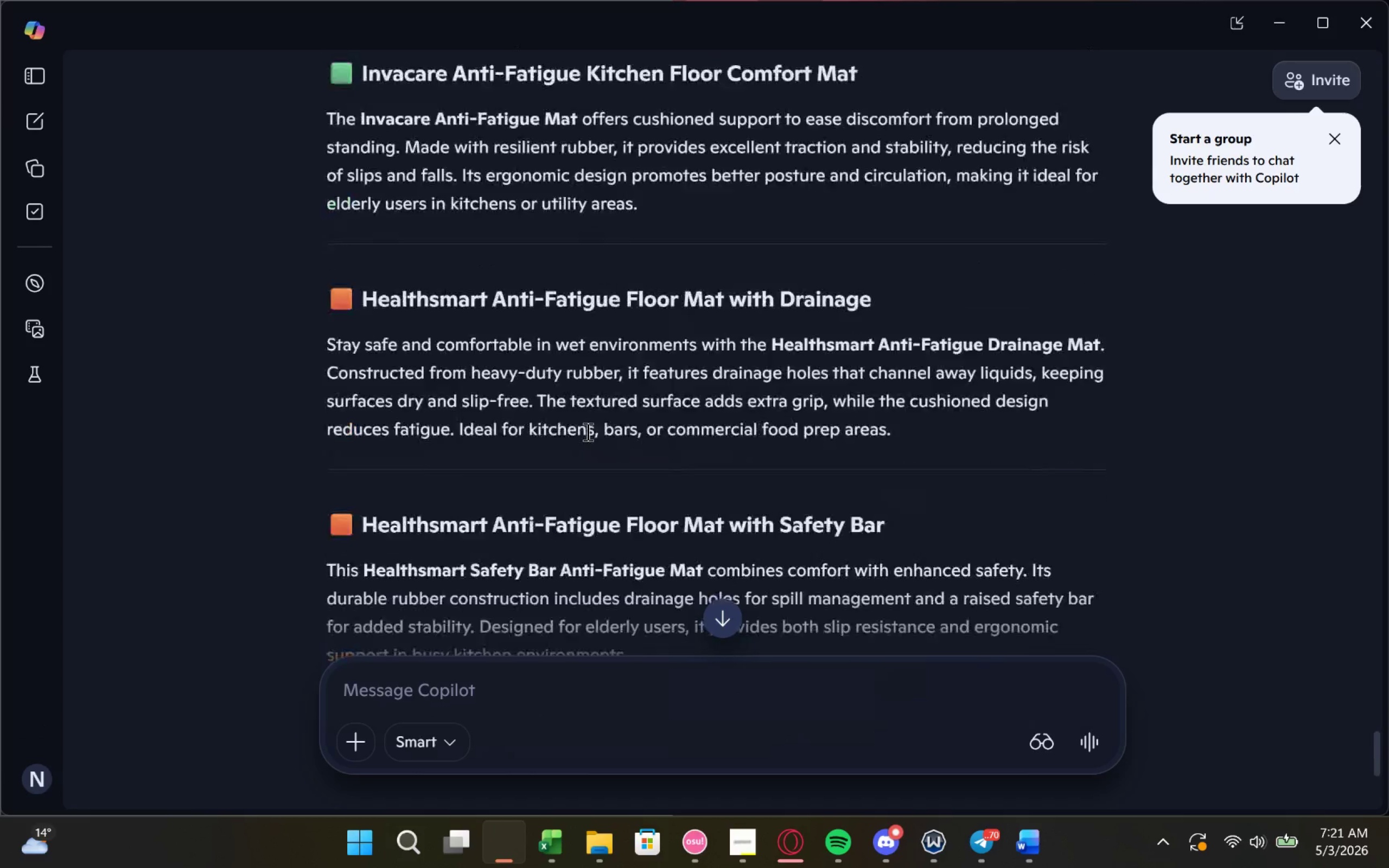 
wait(7.74)
 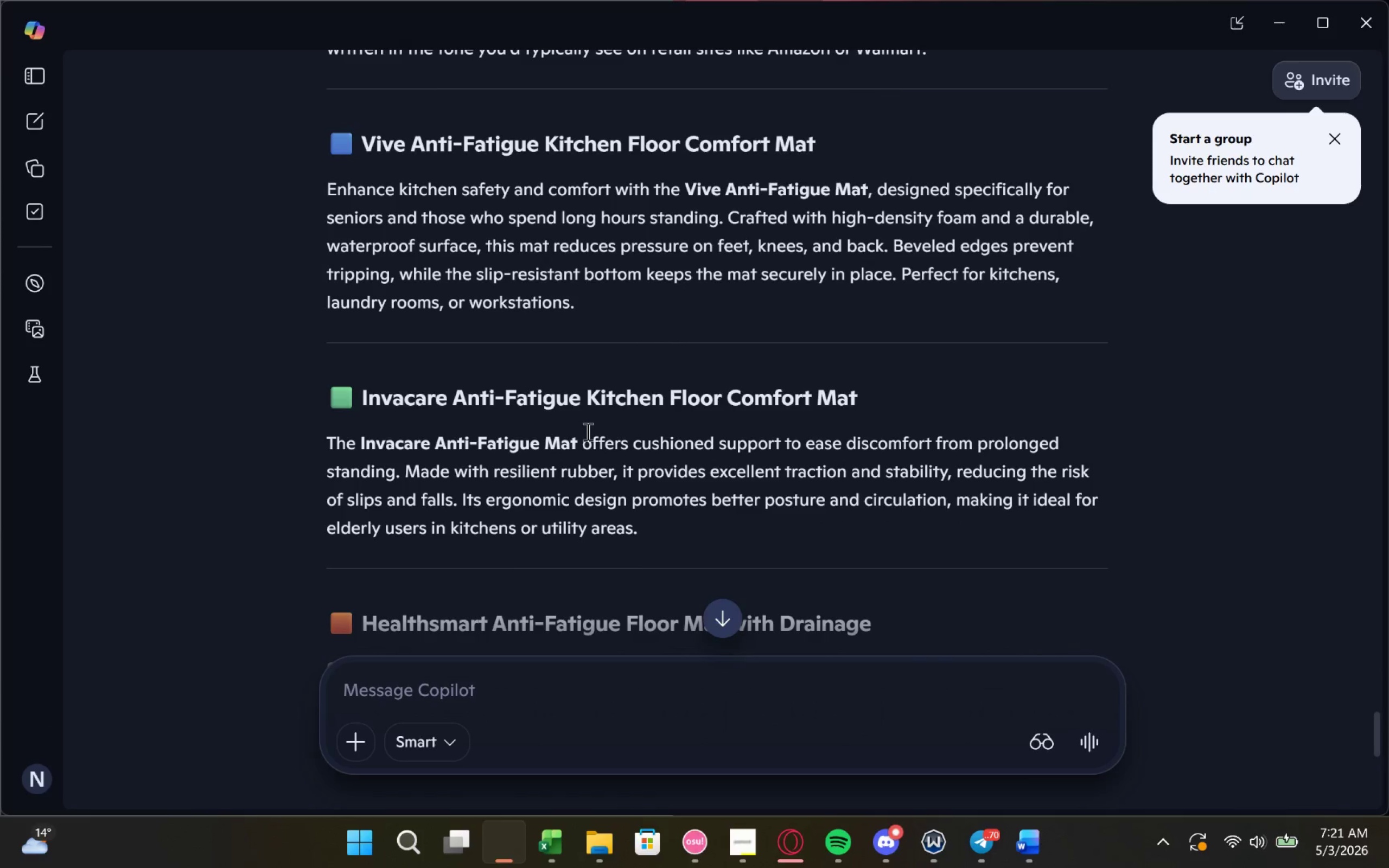 
left_click_drag(start_coordinate=[496, 447], to_coordinate=[620, 463])
 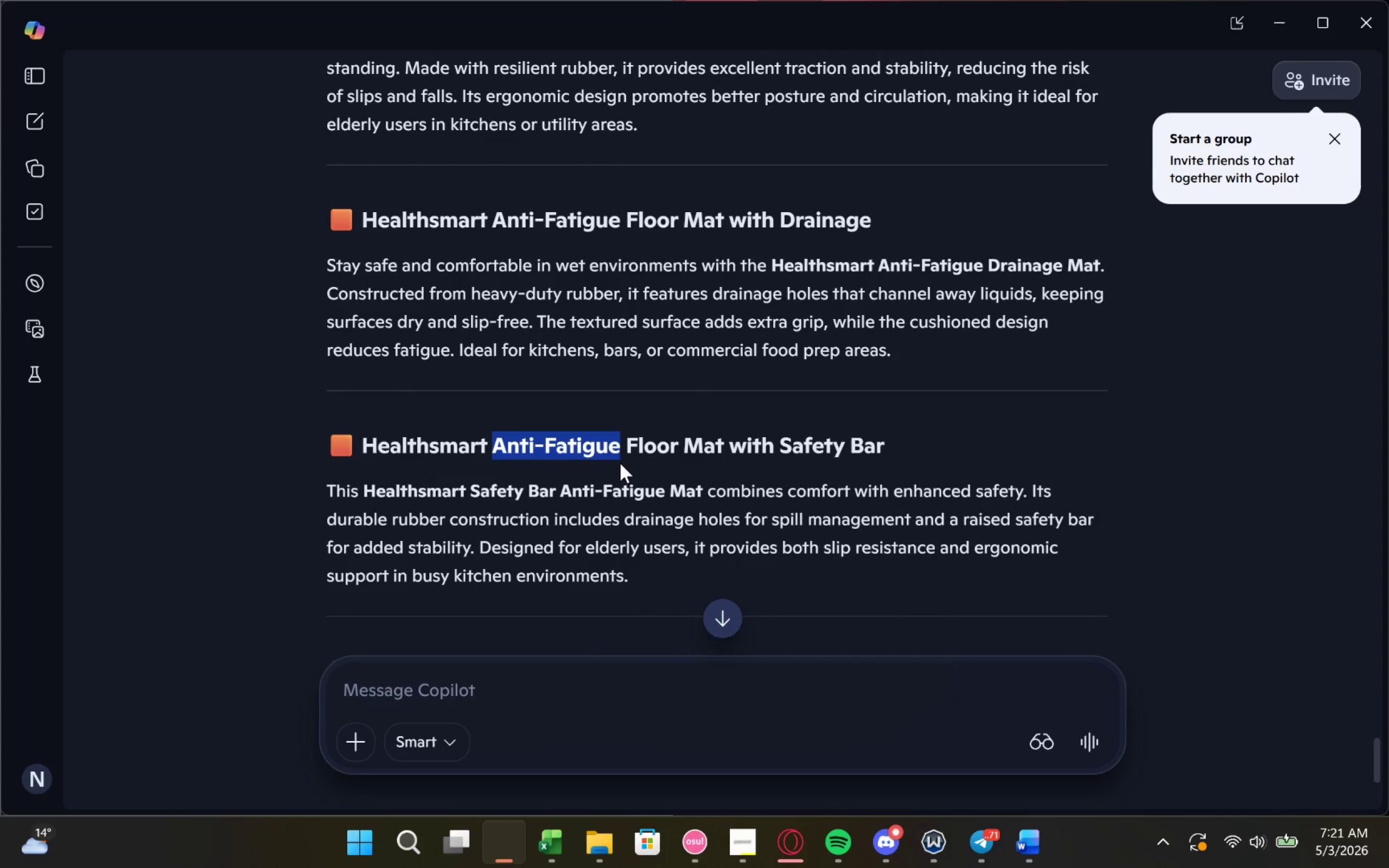 
key(Control+ControlLeft)
 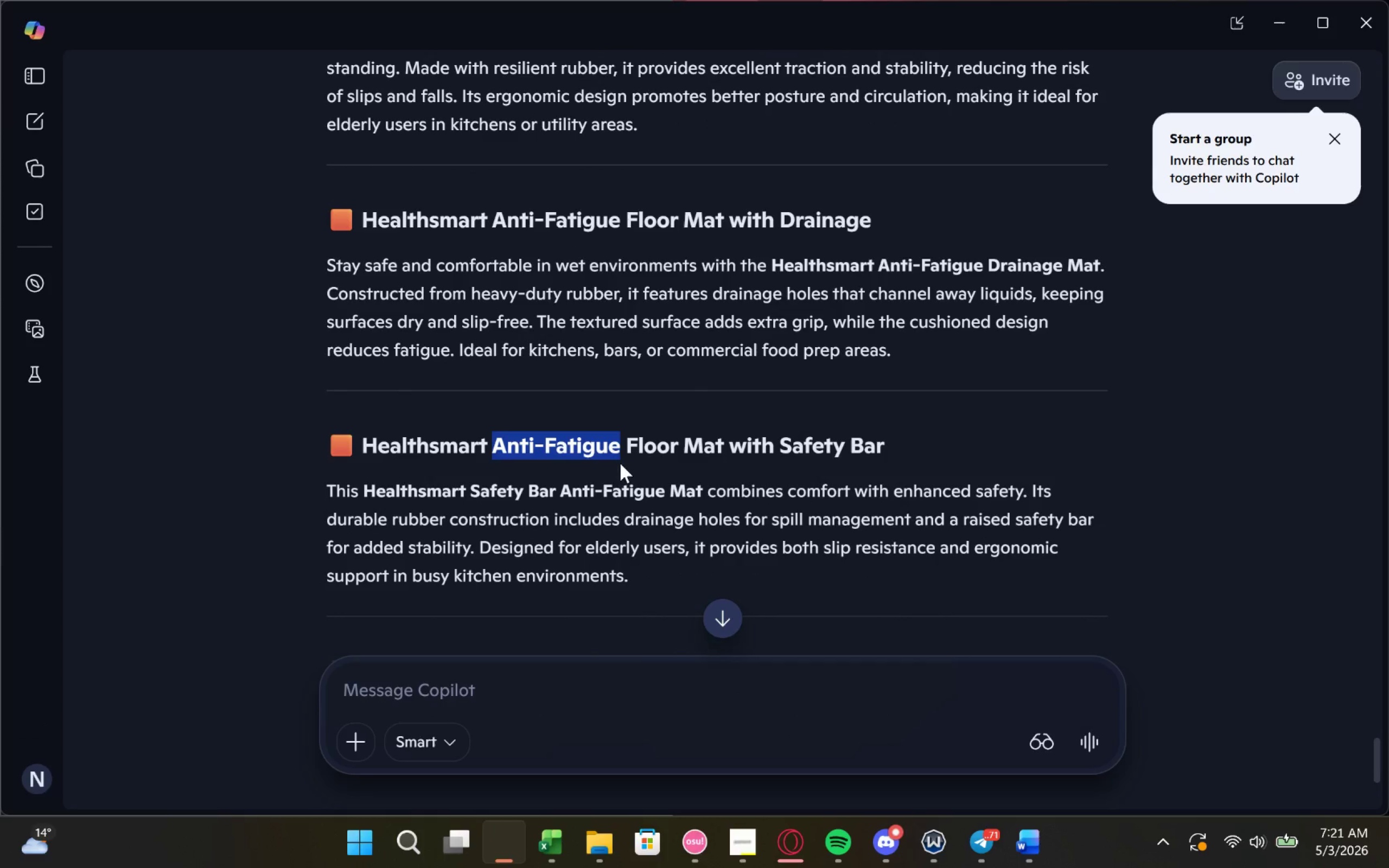 
key(Control+C)
 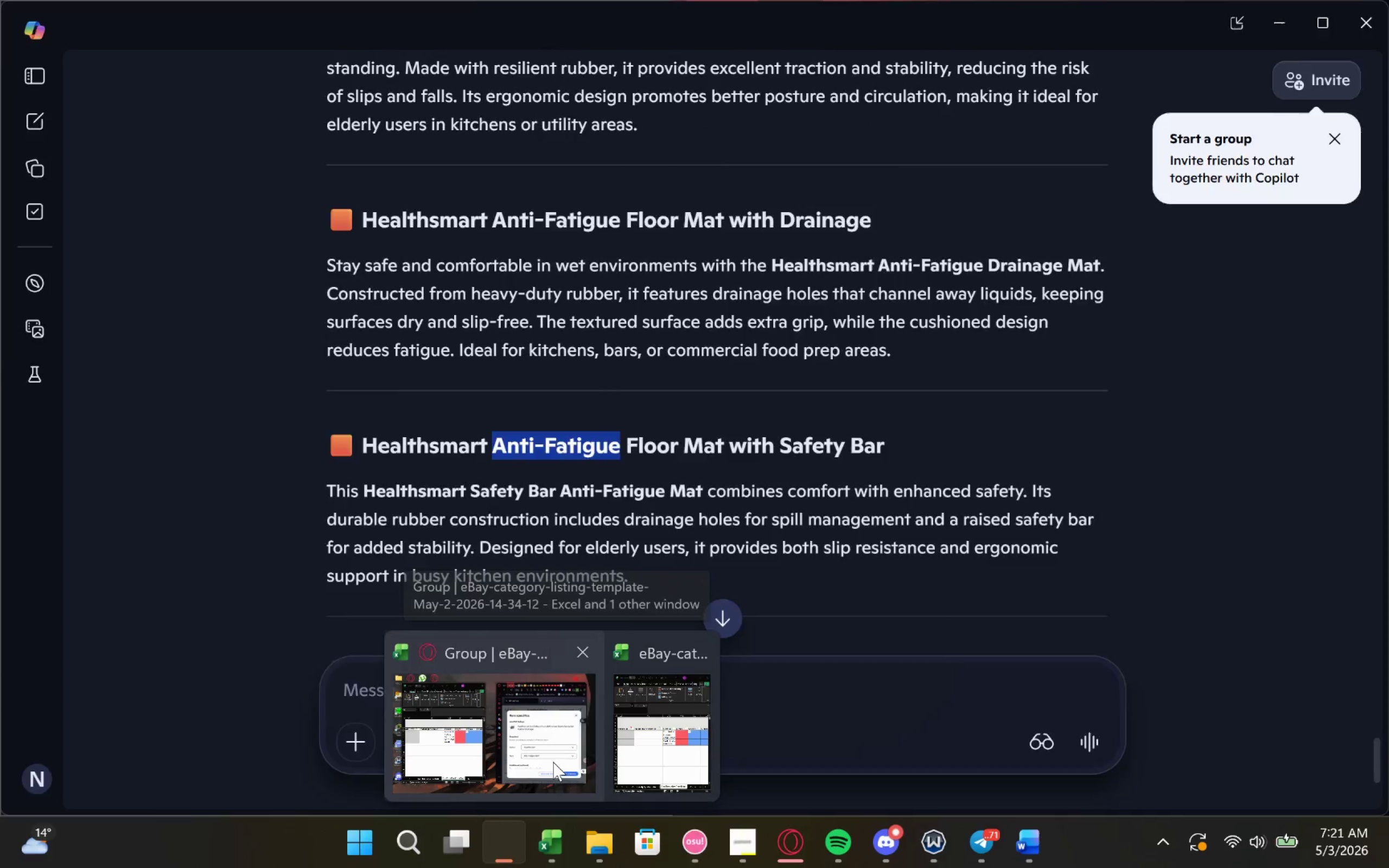 
left_click([551, 761])
 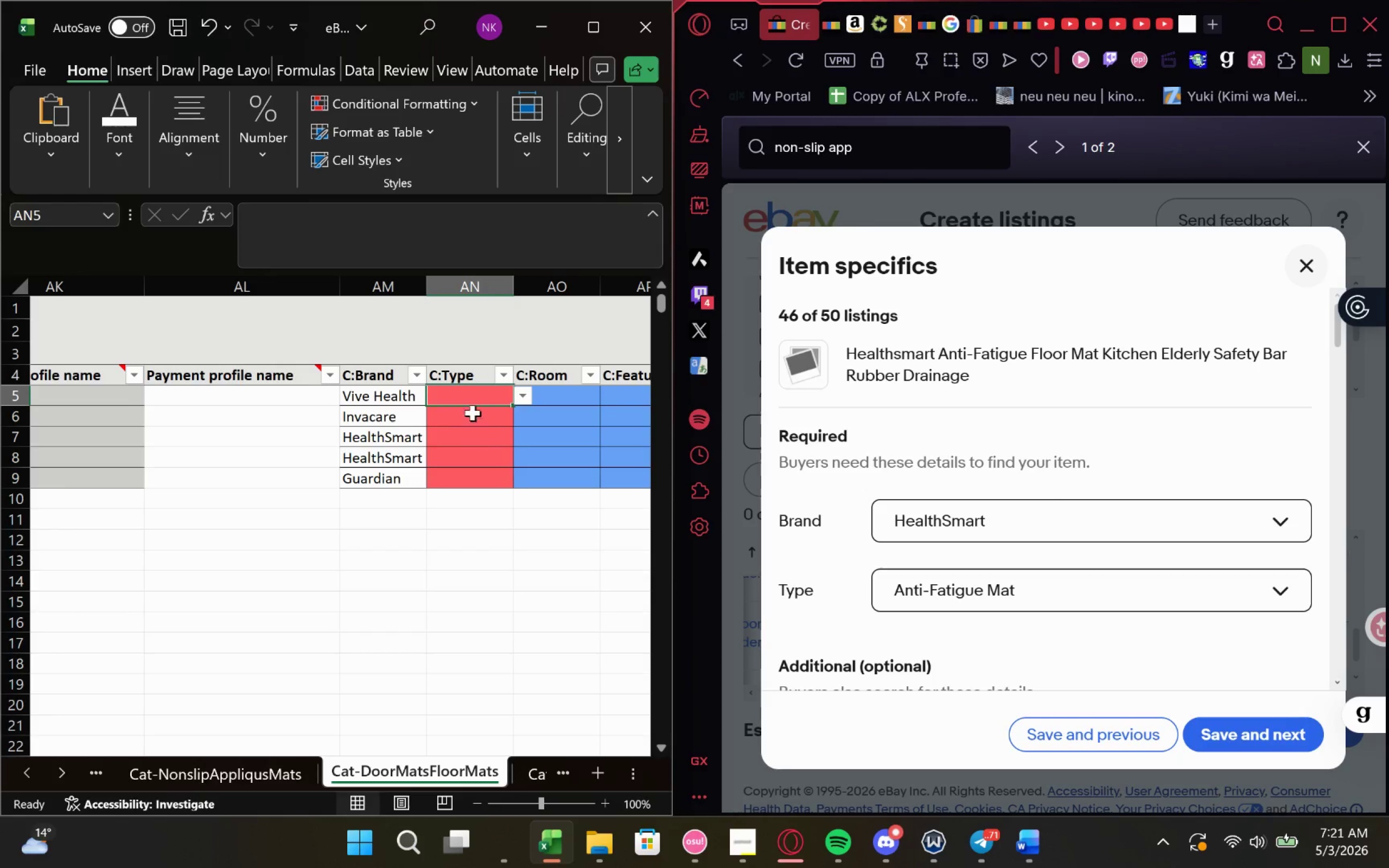 
left_click([484, 397])
 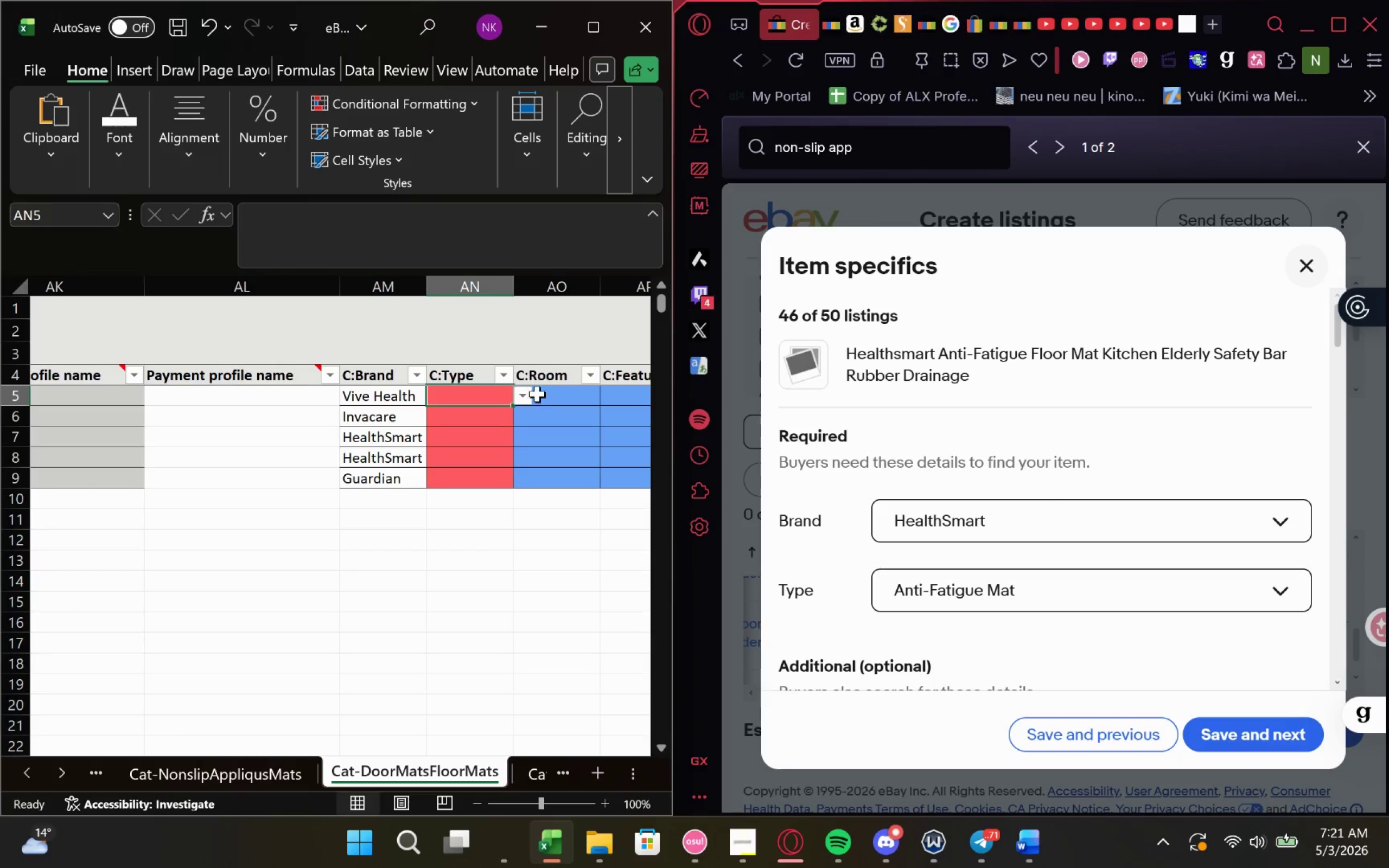 
left_click([523, 394])
 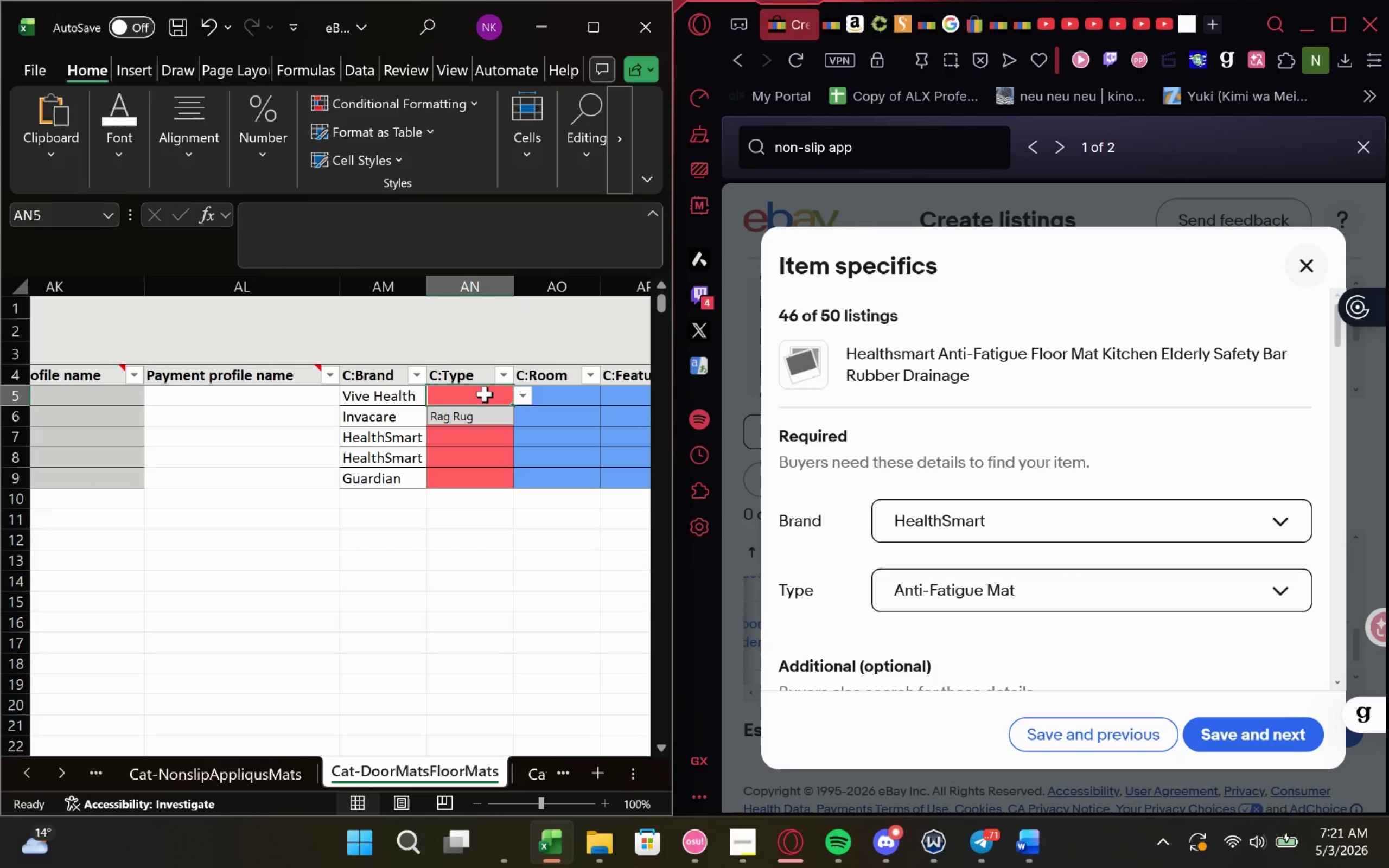 
left_click([485, 394])
 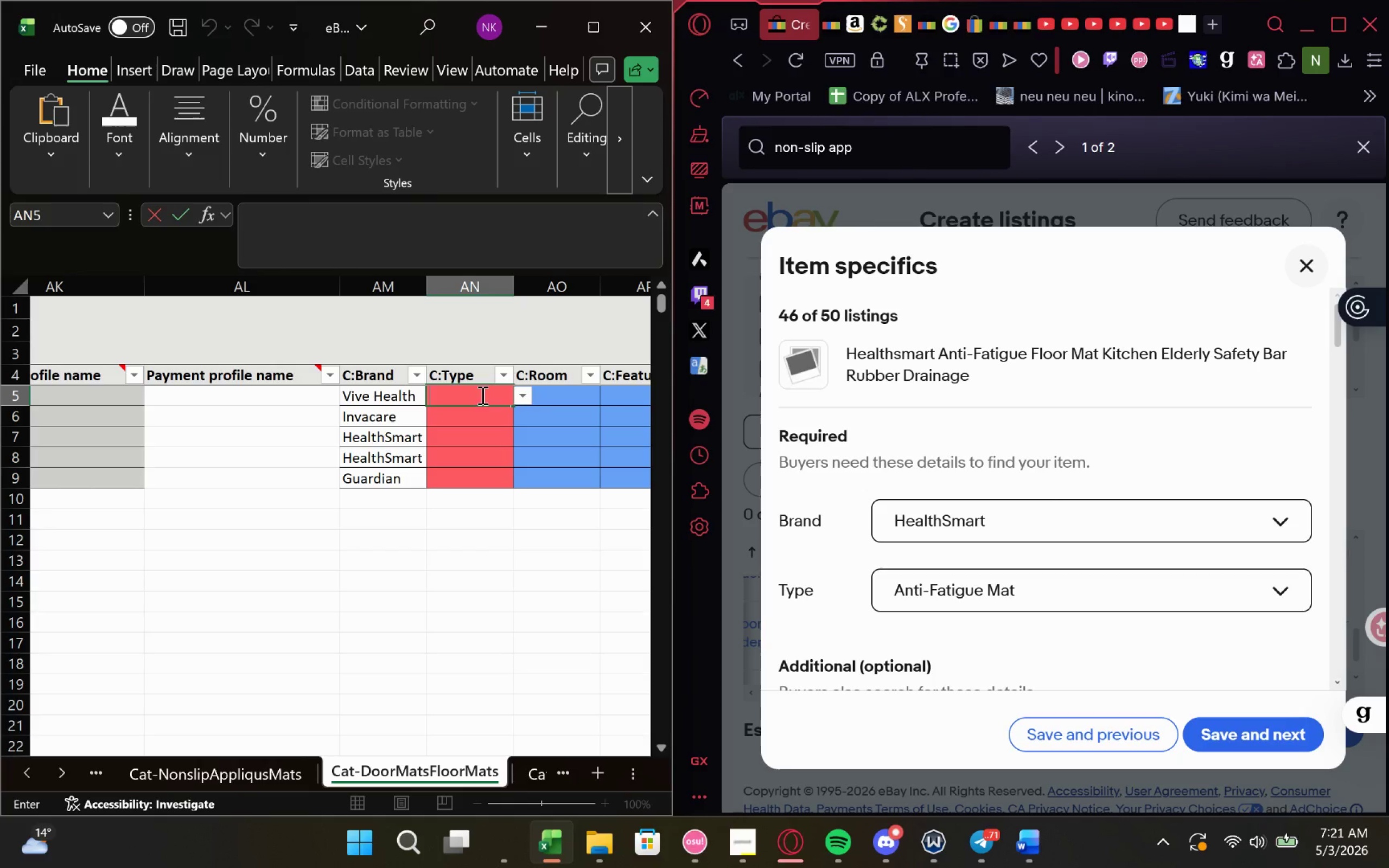 
key(Control+V)
 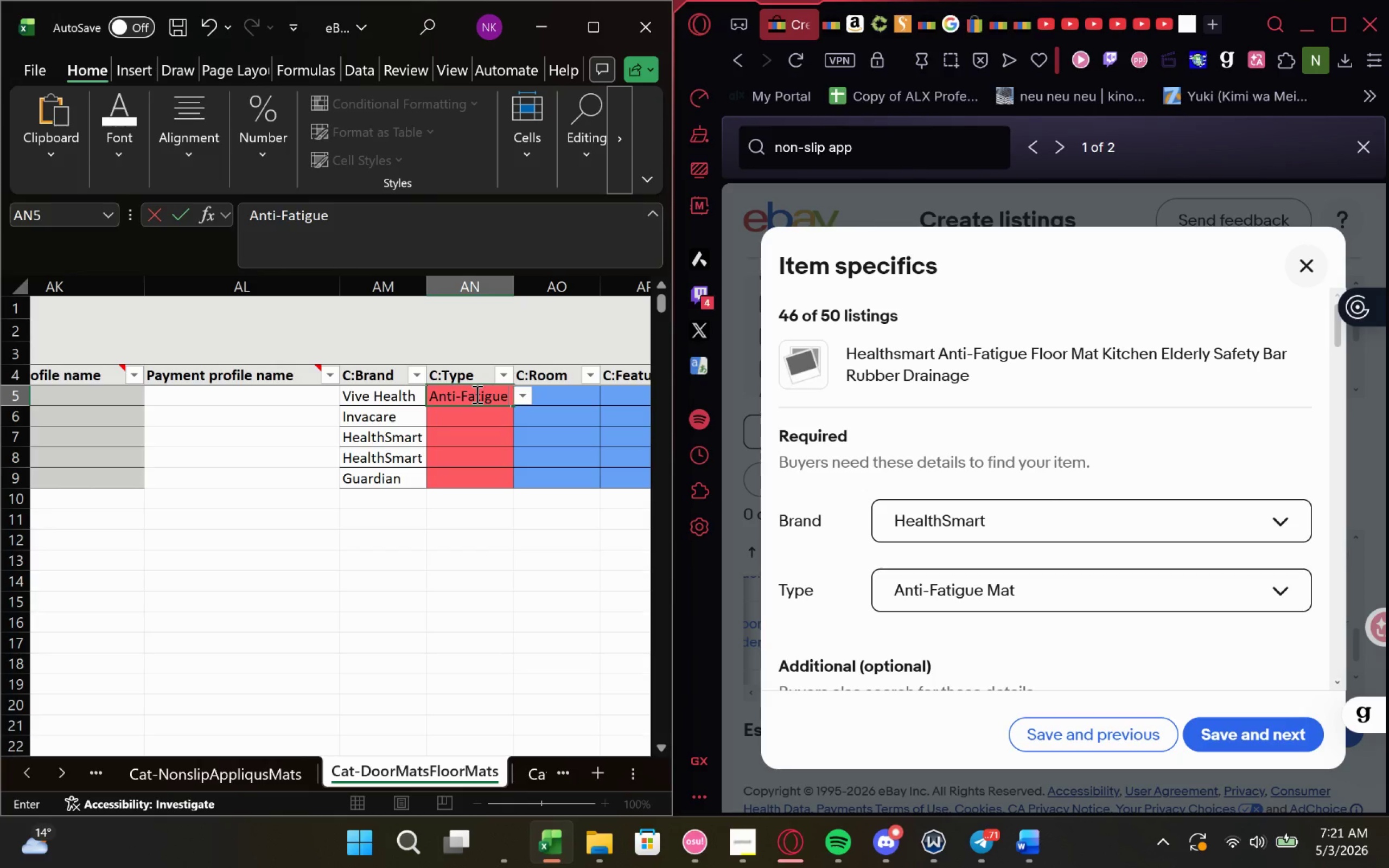 
type( Mat)
 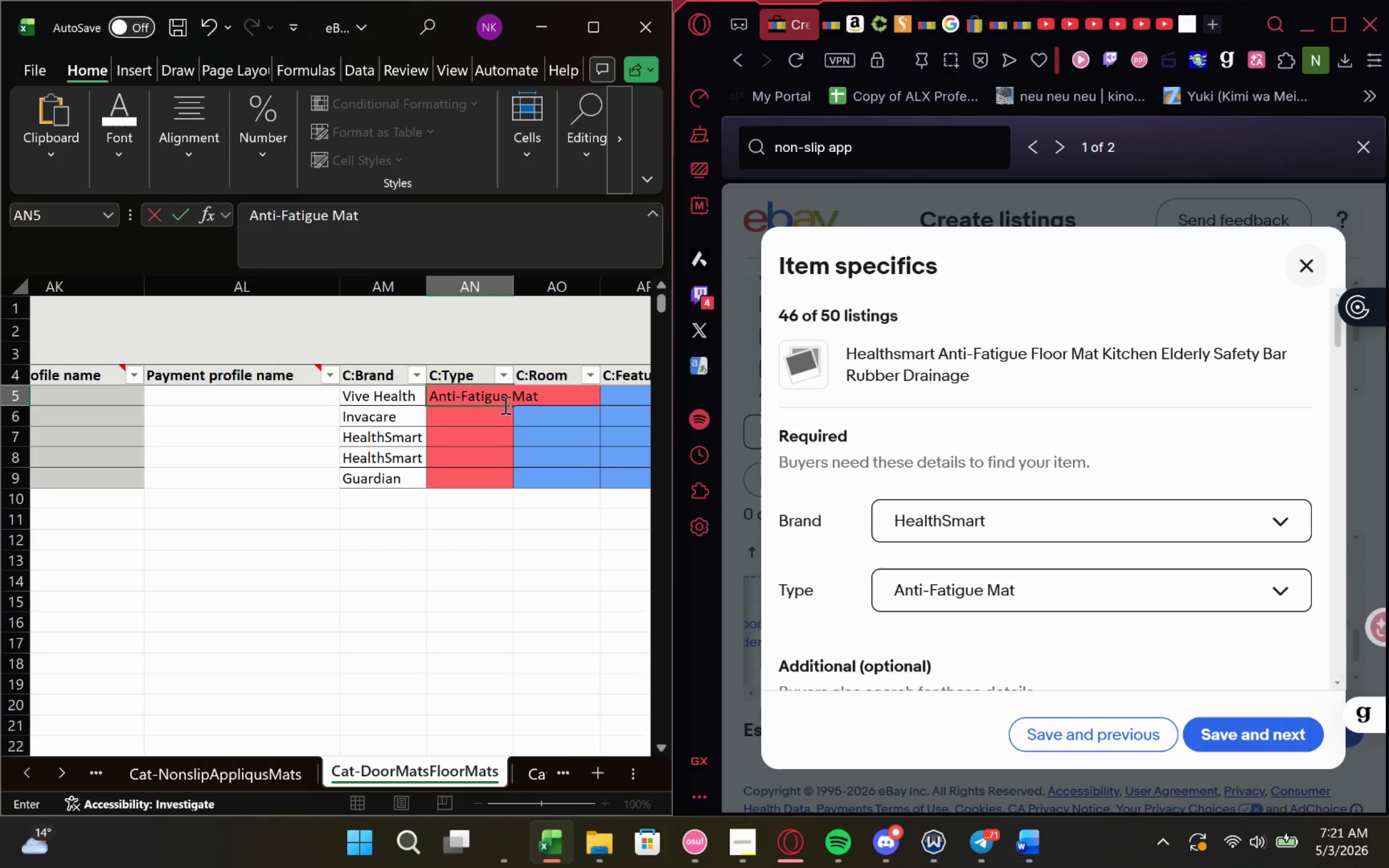 
left_click_drag(start_coordinate=[508, 406], to_coordinate=[519, 483])
 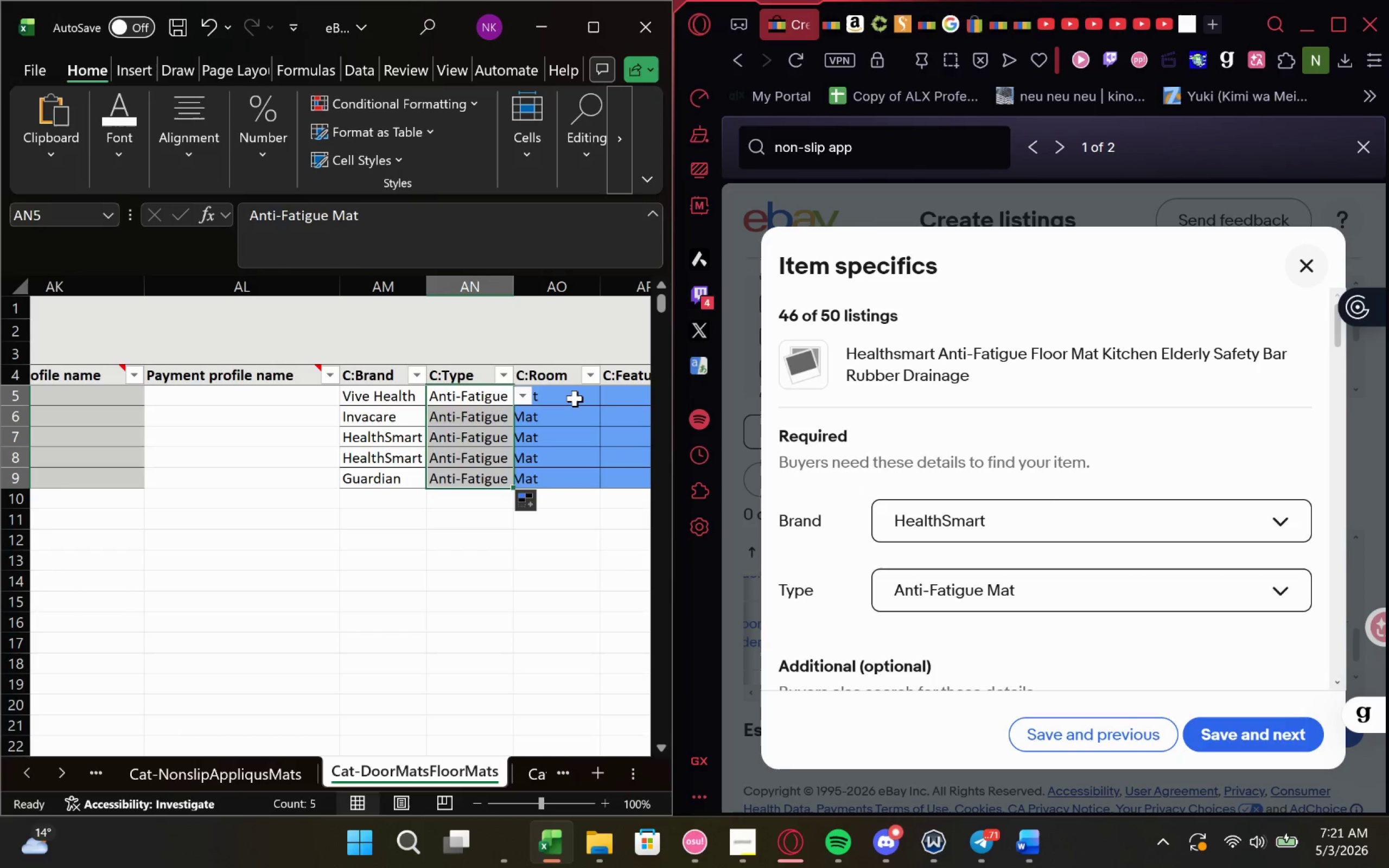 
left_click([575, 398])
 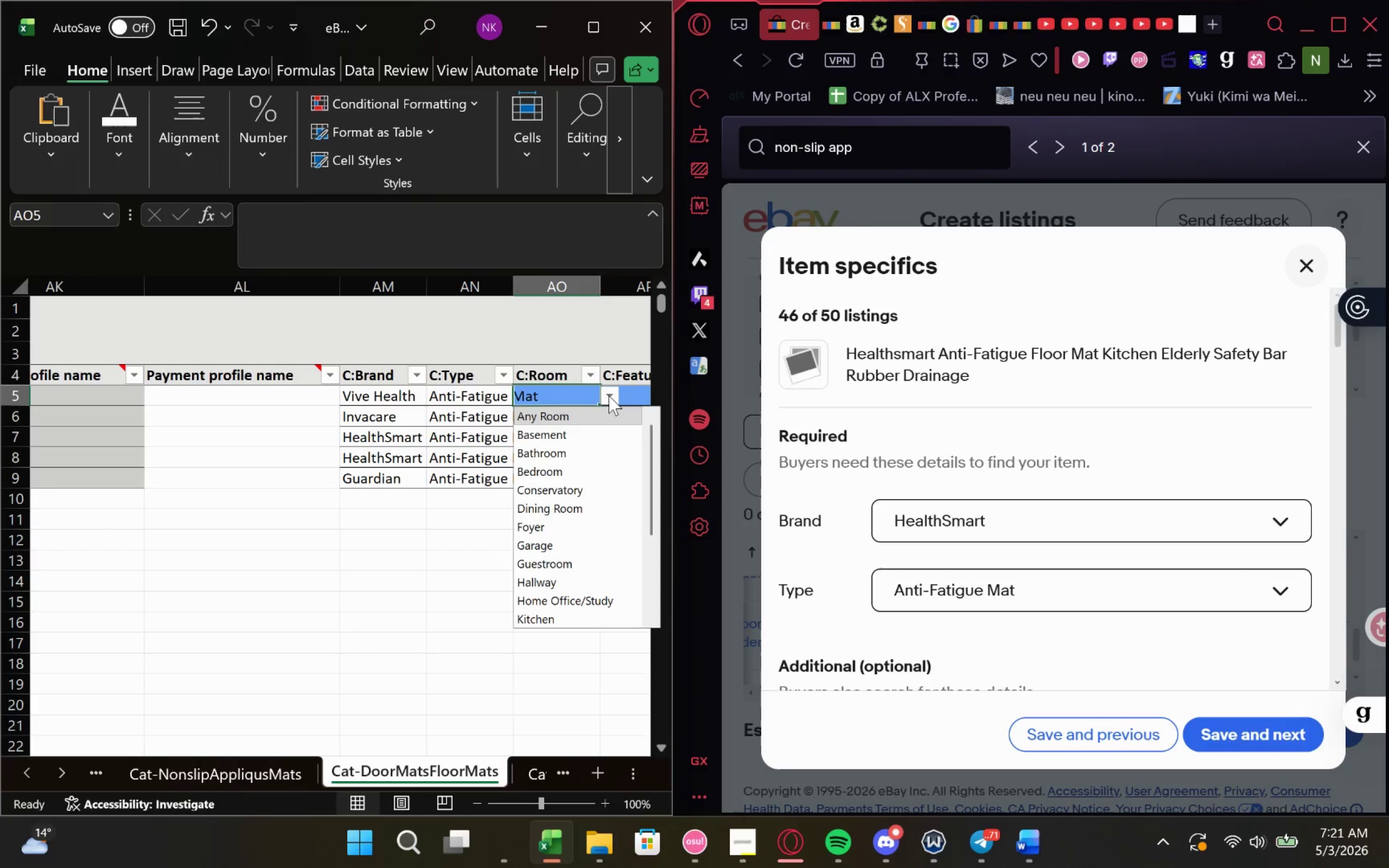 
left_click([584, 410])
 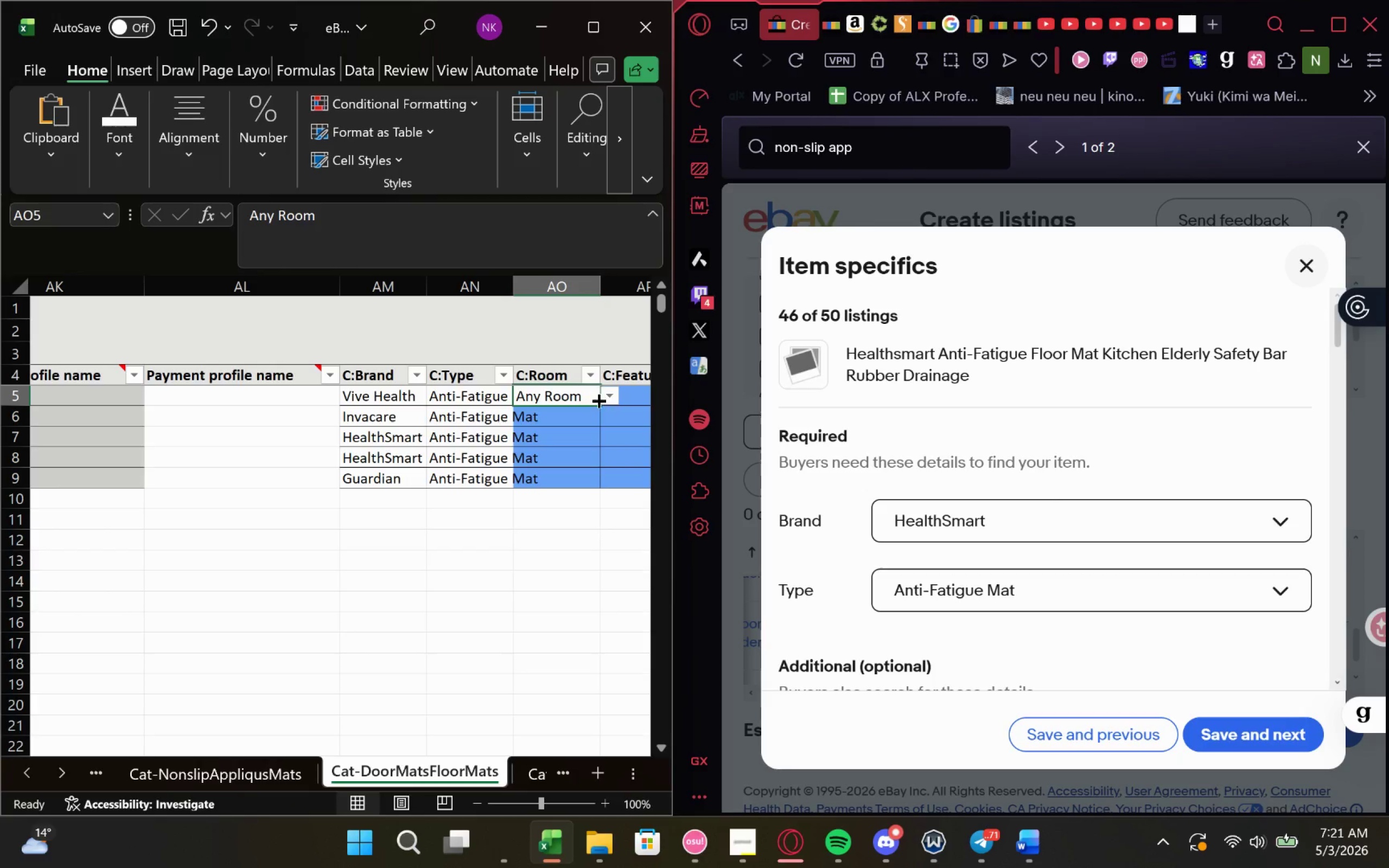 
left_click_drag(start_coordinate=[597, 401], to_coordinate=[598, 488])
 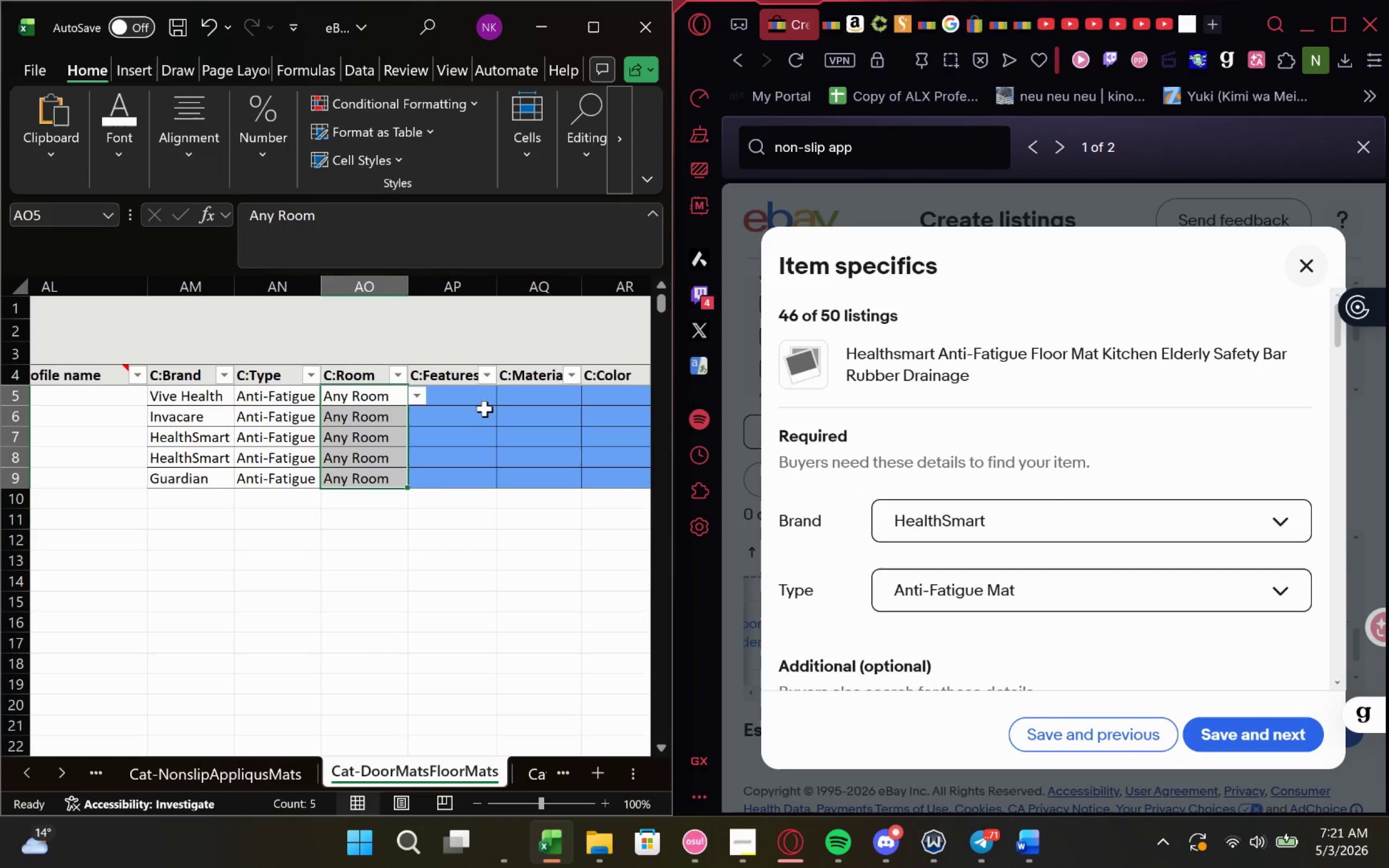 
left_click([468, 404])
 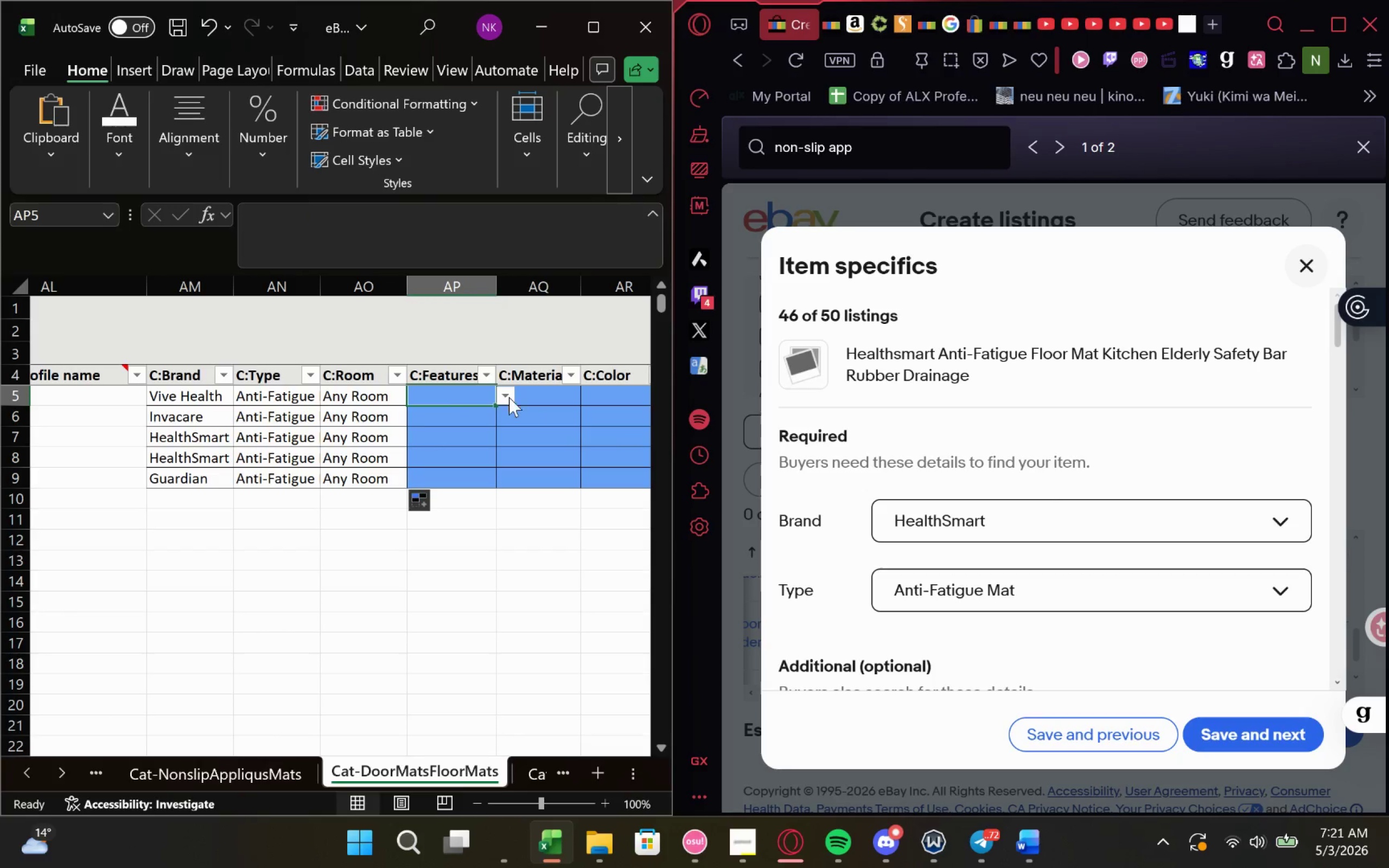 
left_click([505, 397])
 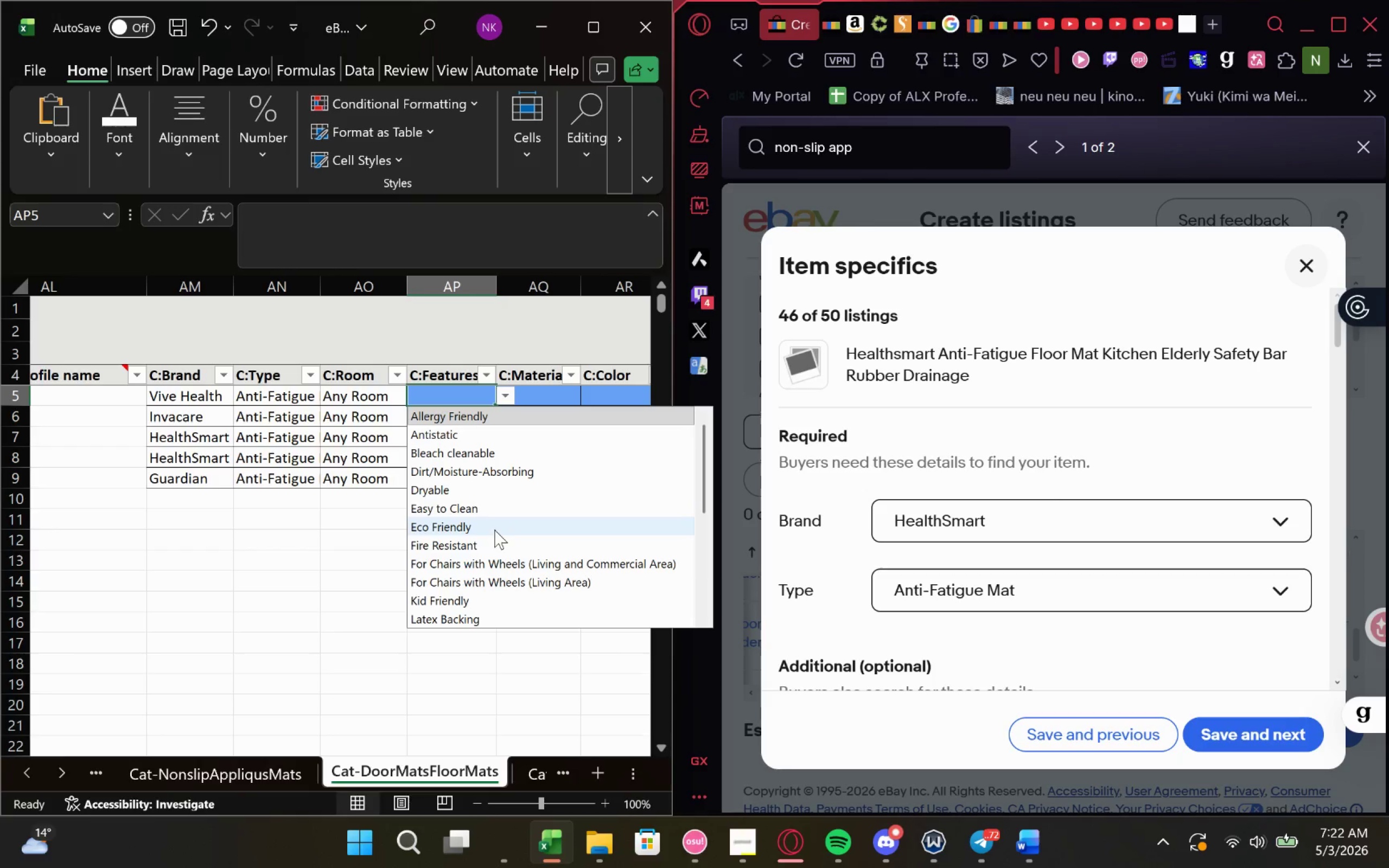 
wait(13.21)
 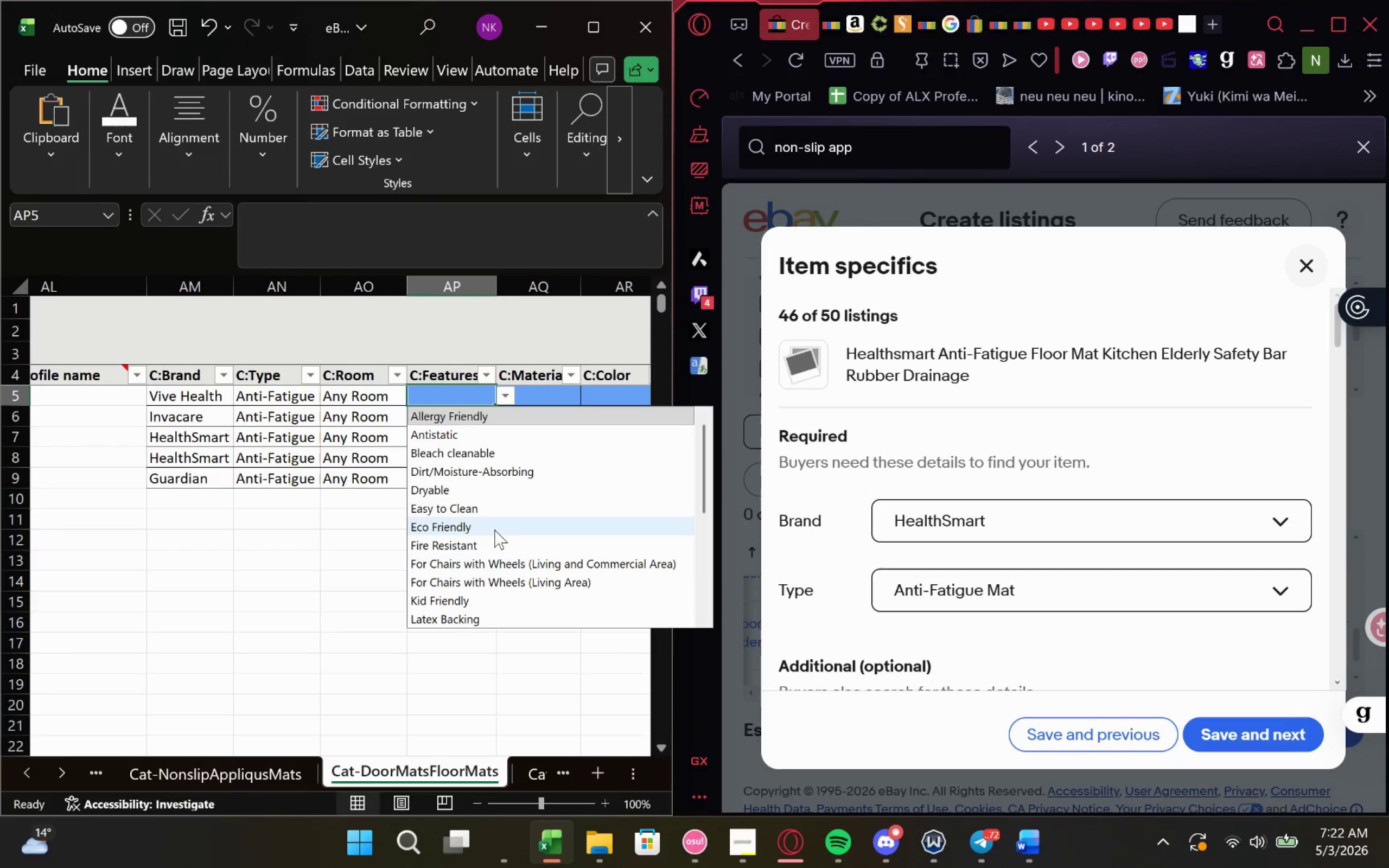 
scroll: coordinate [494, 529], scroll_direction: down, amount: 2.0
 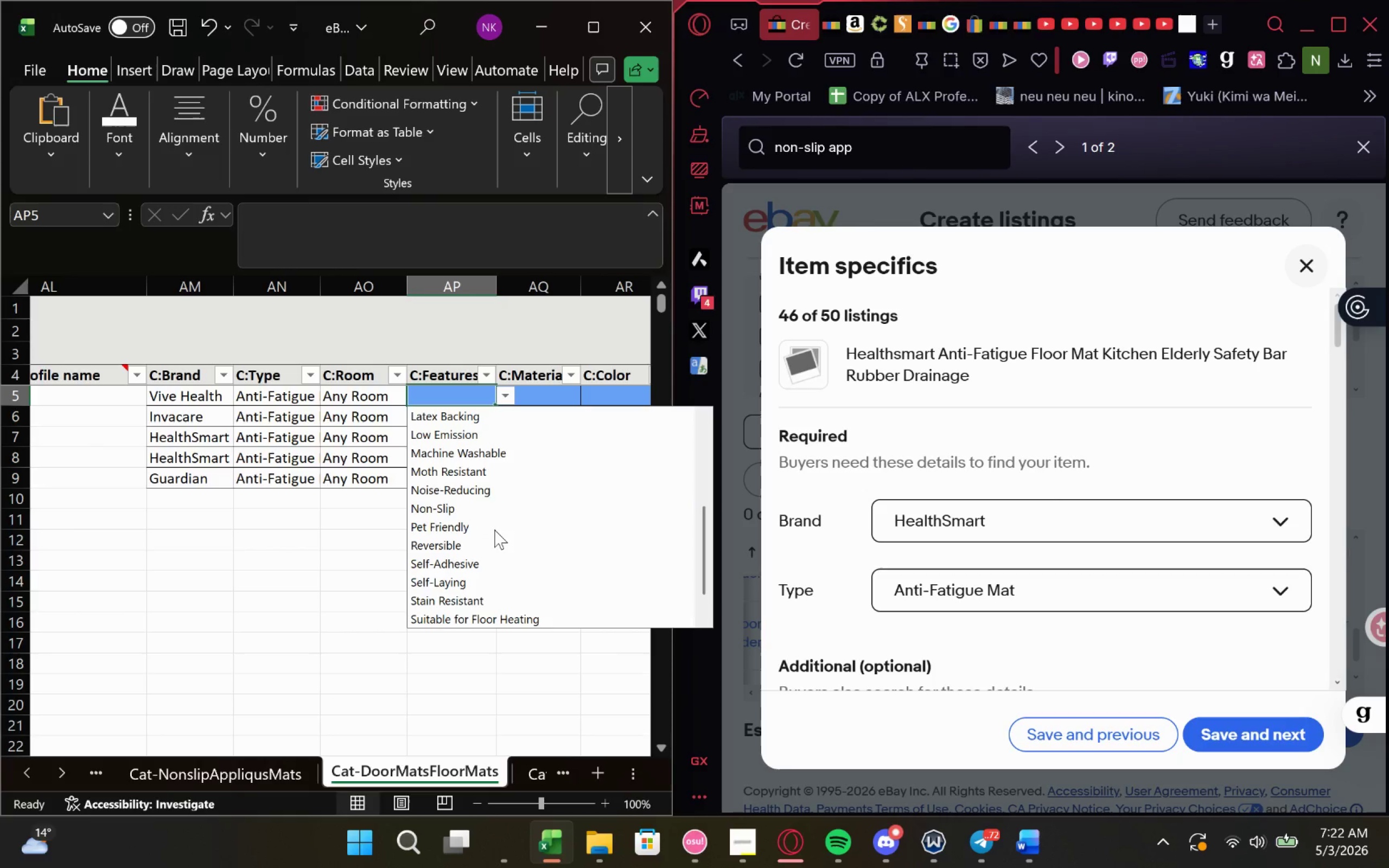 
wait(7.8)
 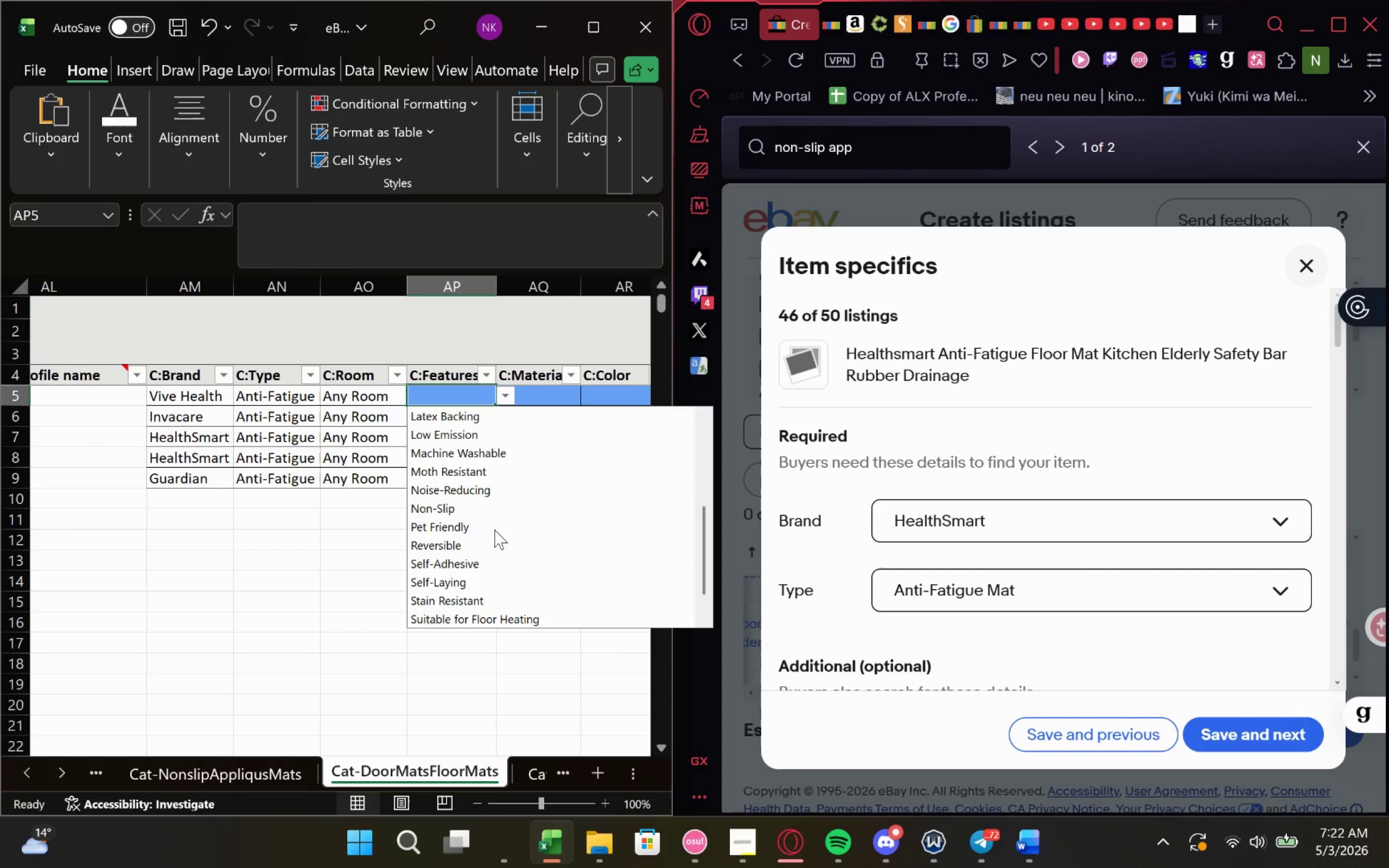 
left_click([506, 549])
 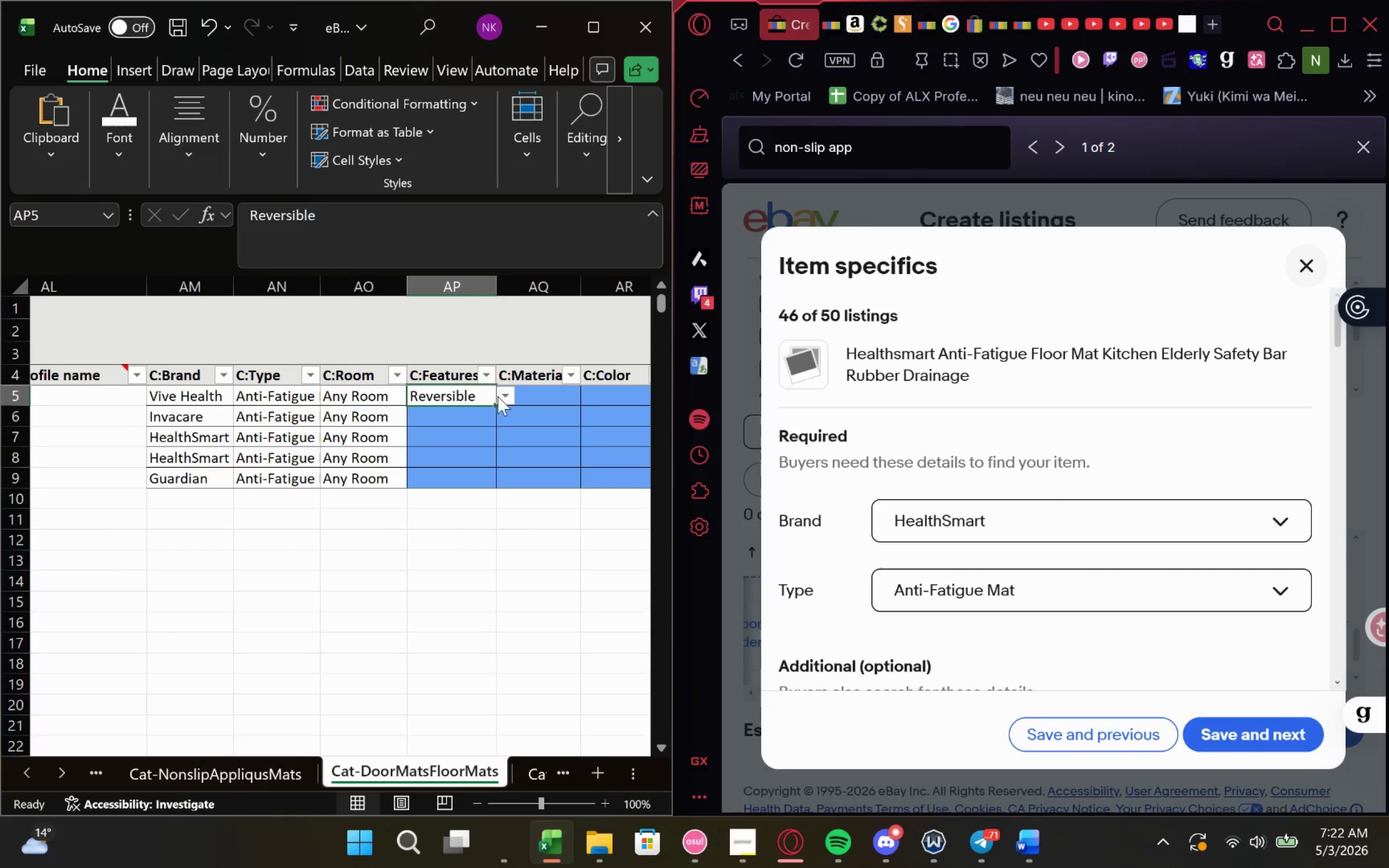 
left_click([501, 396])
 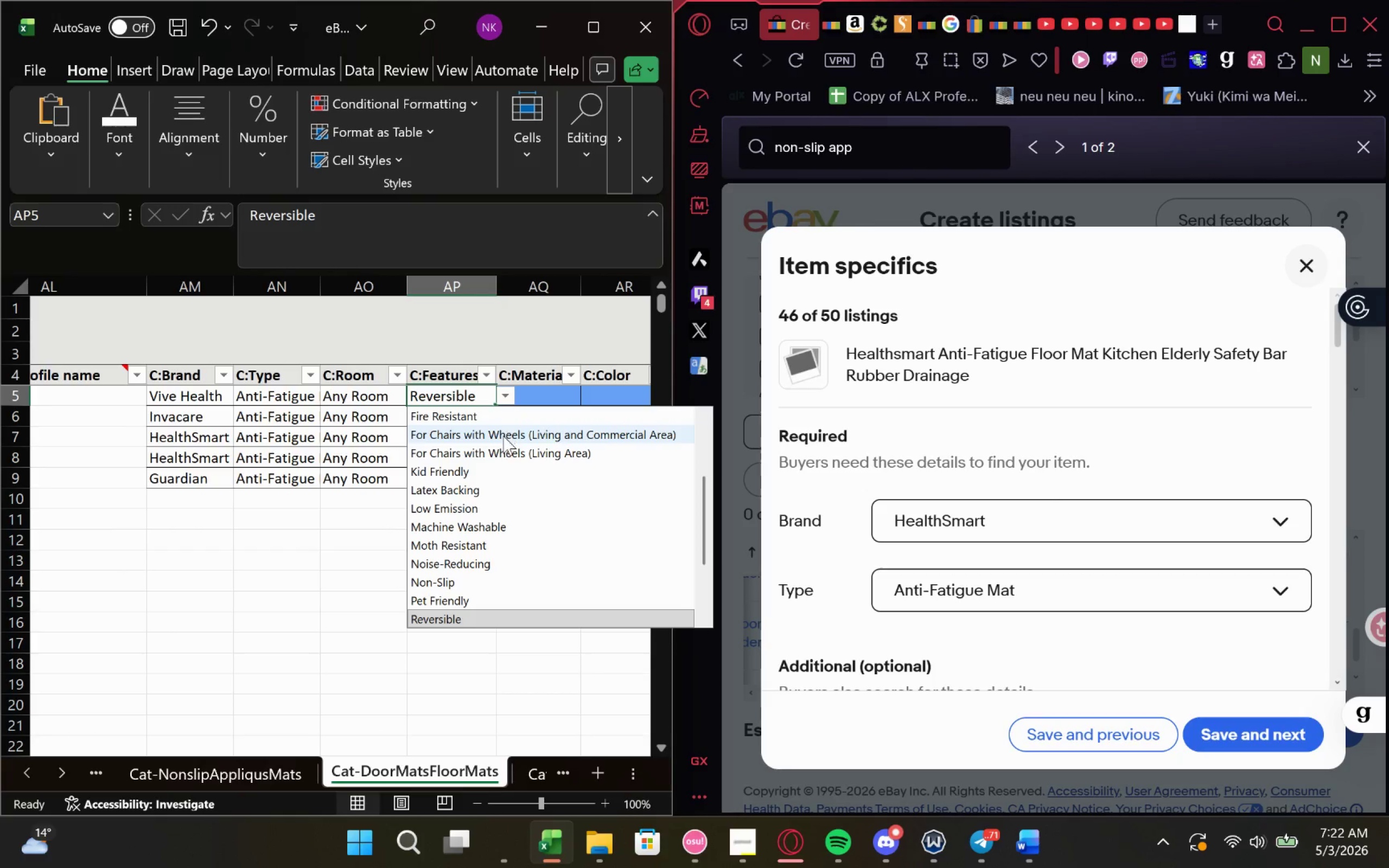 
scroll: coordinate [503, 436], scroll_direction: up, amount: 5.0
 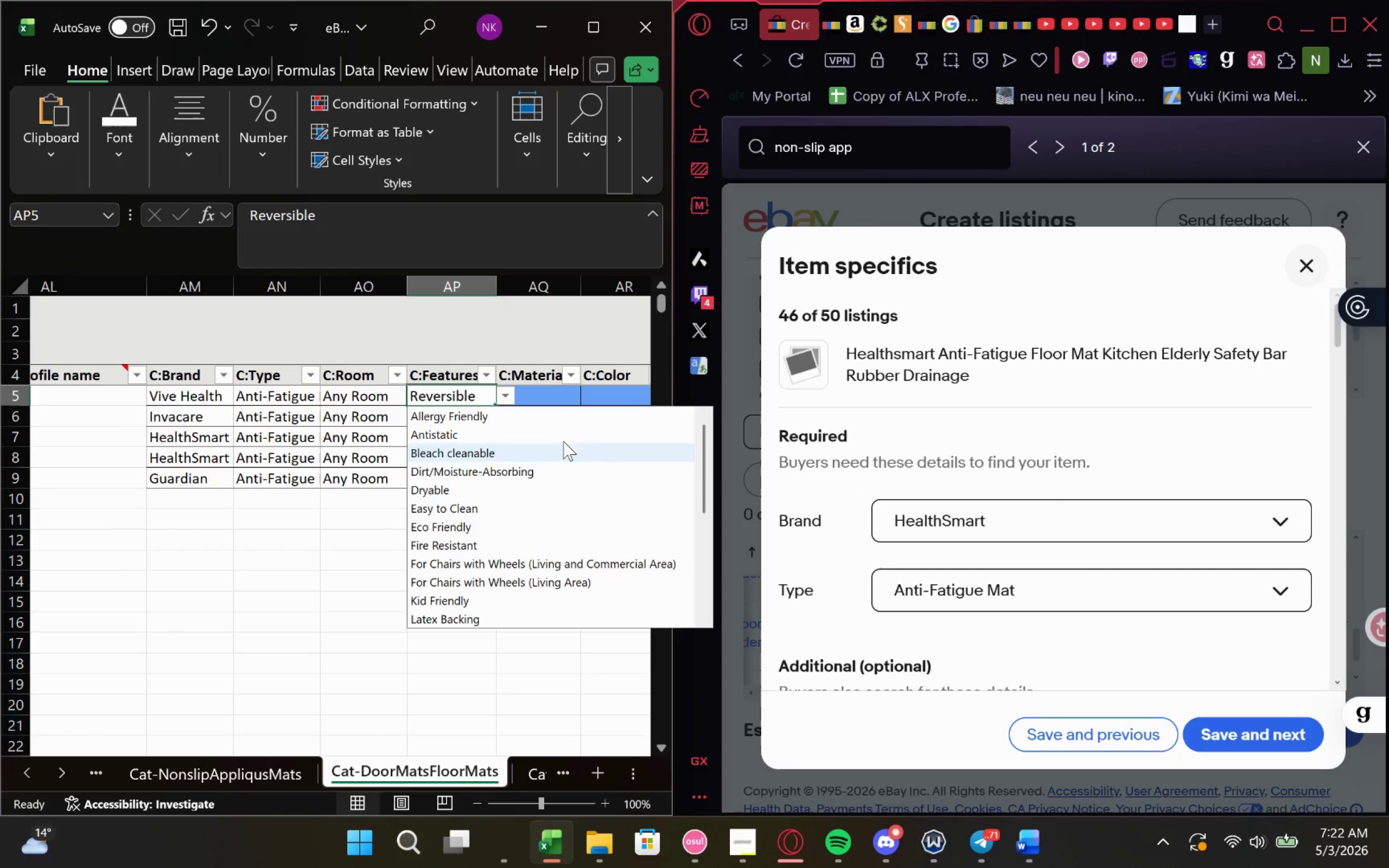 
left_click([563, 436])
 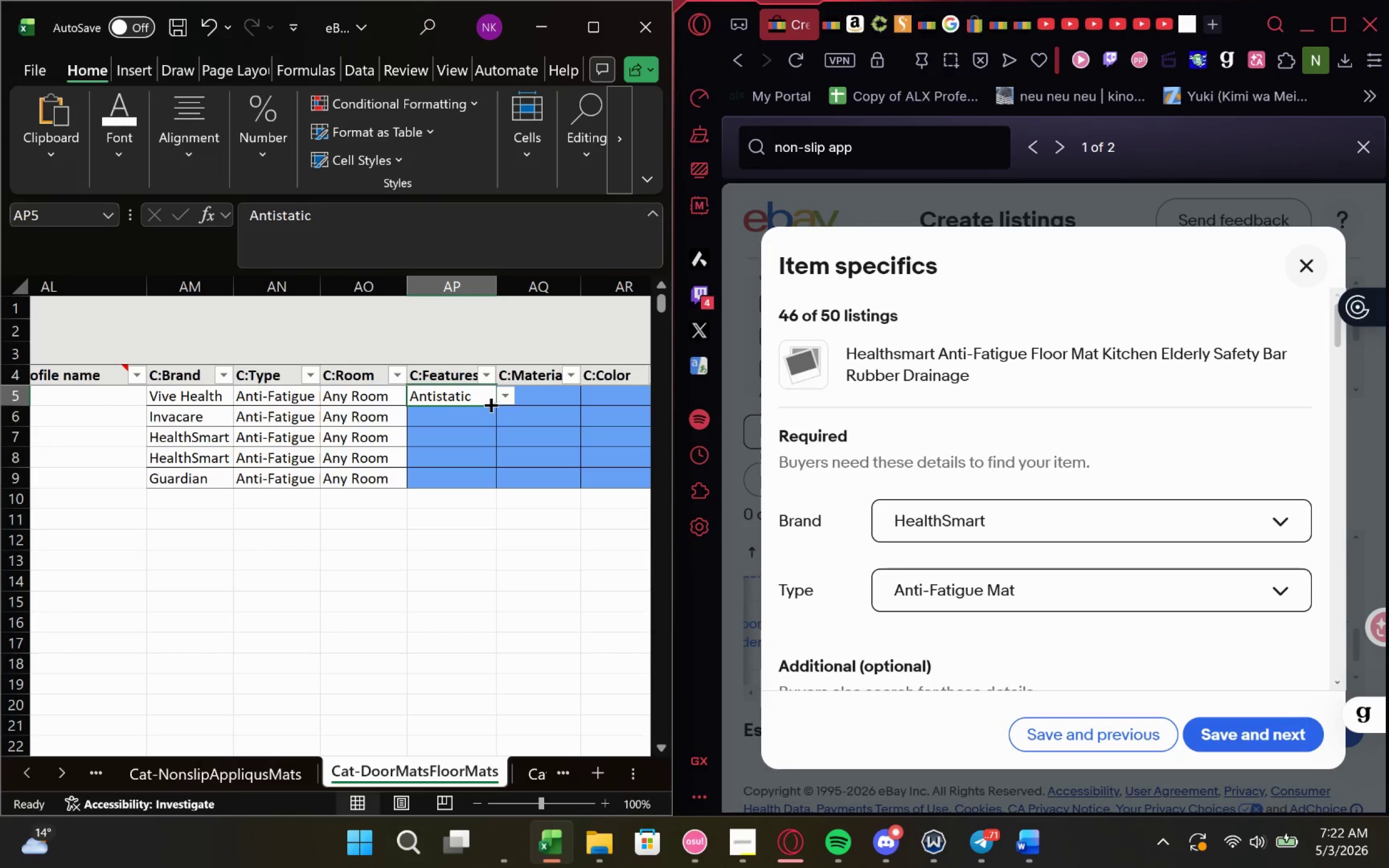 
left_click_drag(start_coordinate=[489, 404], to_coordinate=[504, 487])
 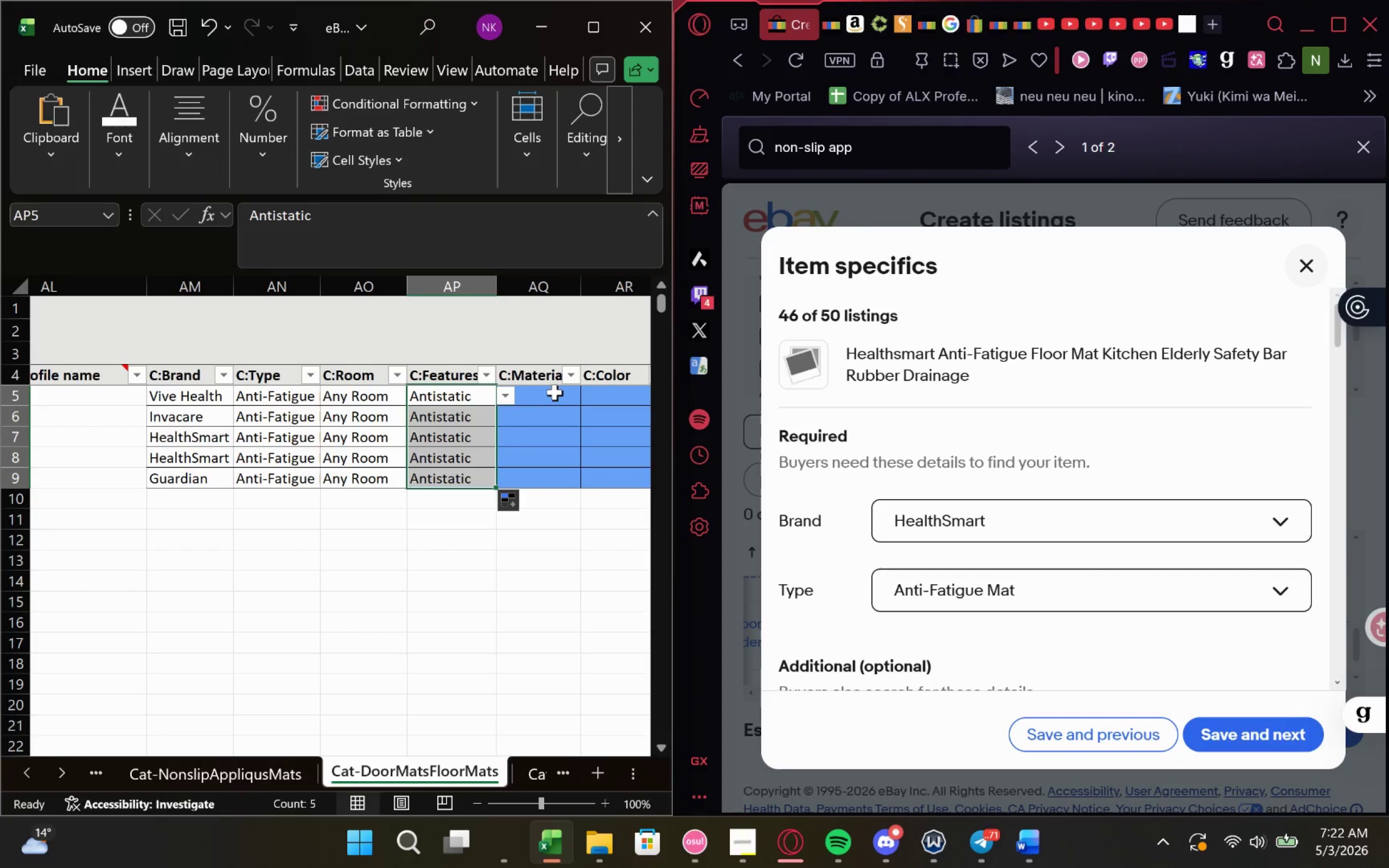 
left_click([555, 392])
 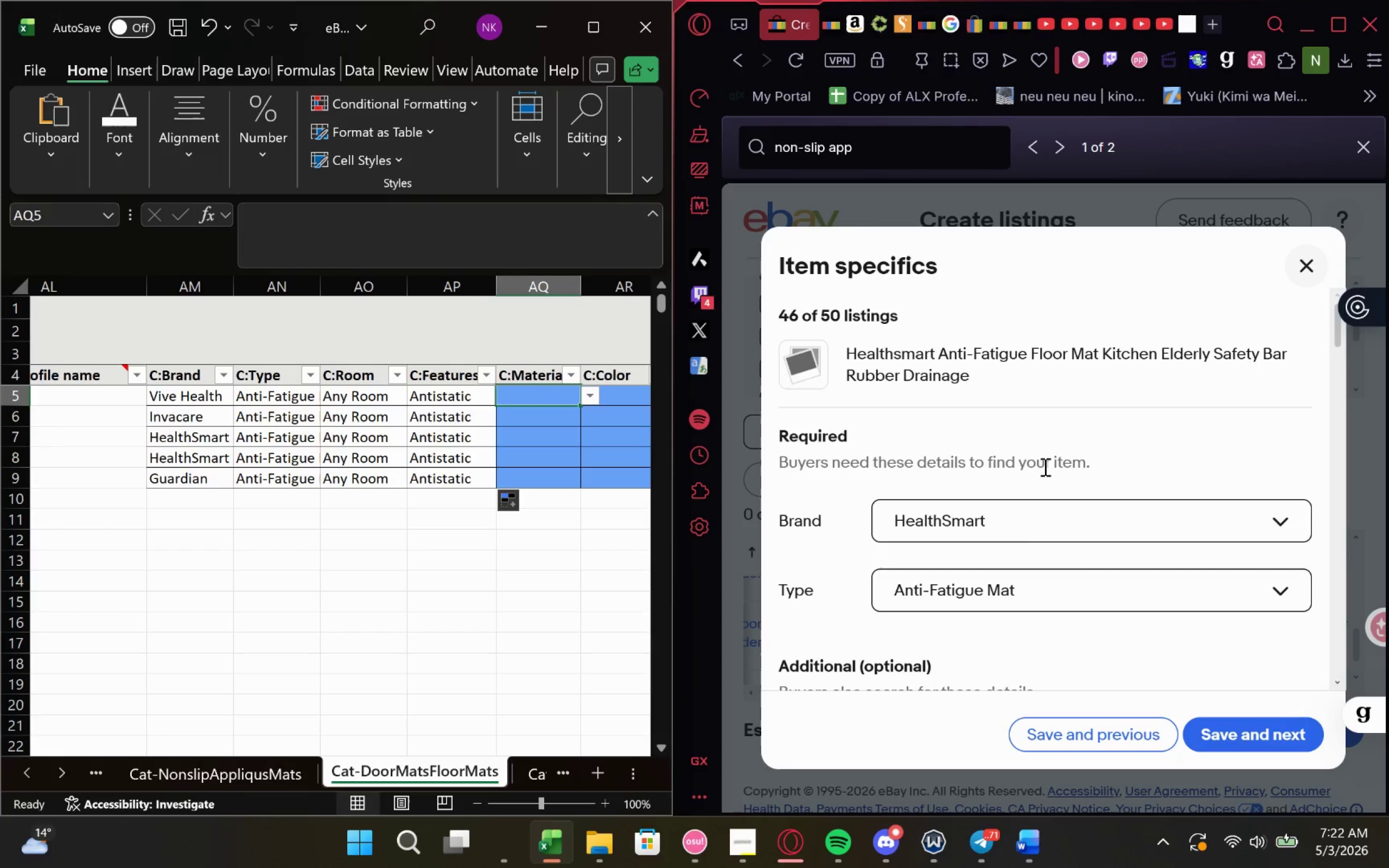 
wait(8.87)
 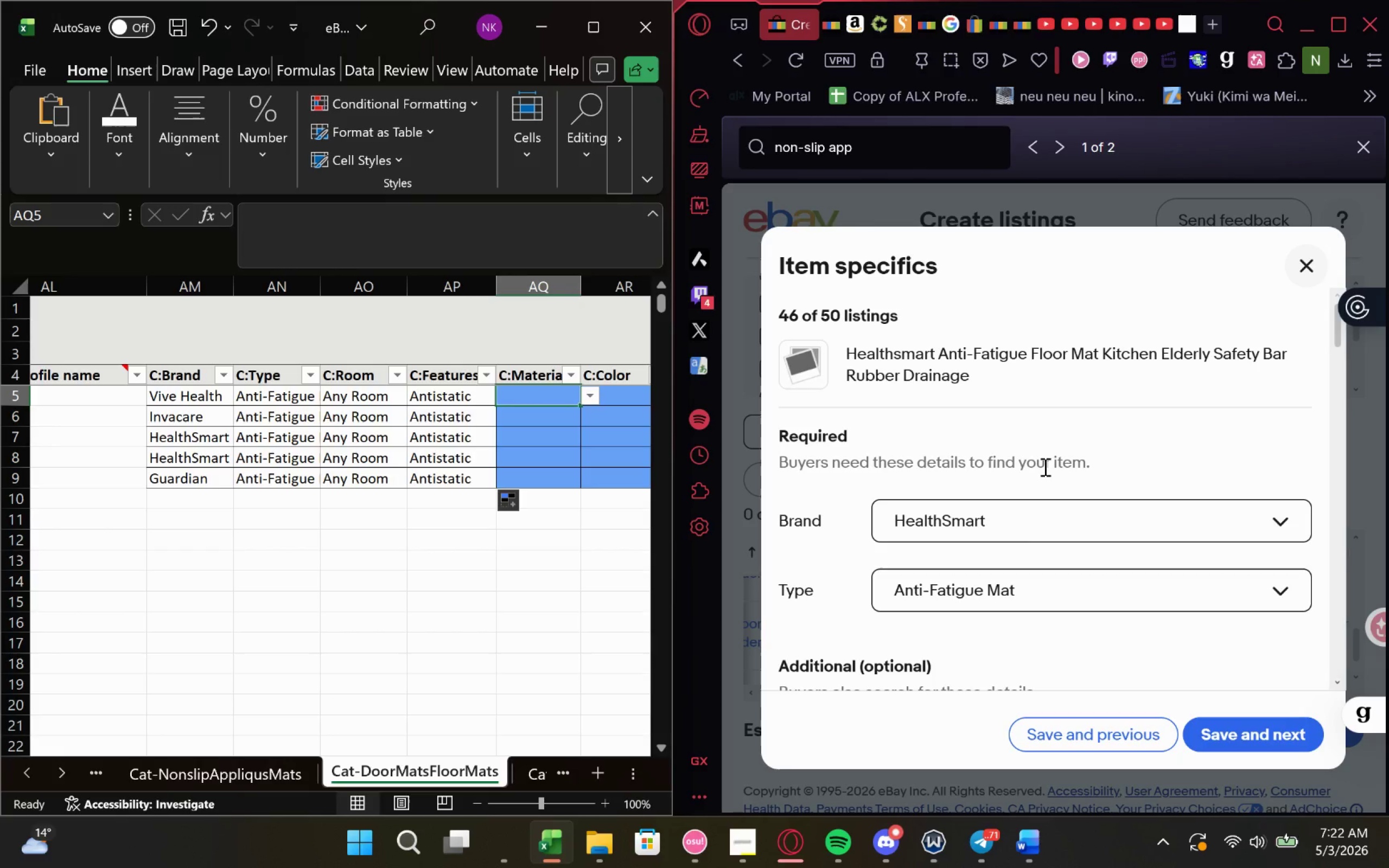 
left_click([1054, 530])
 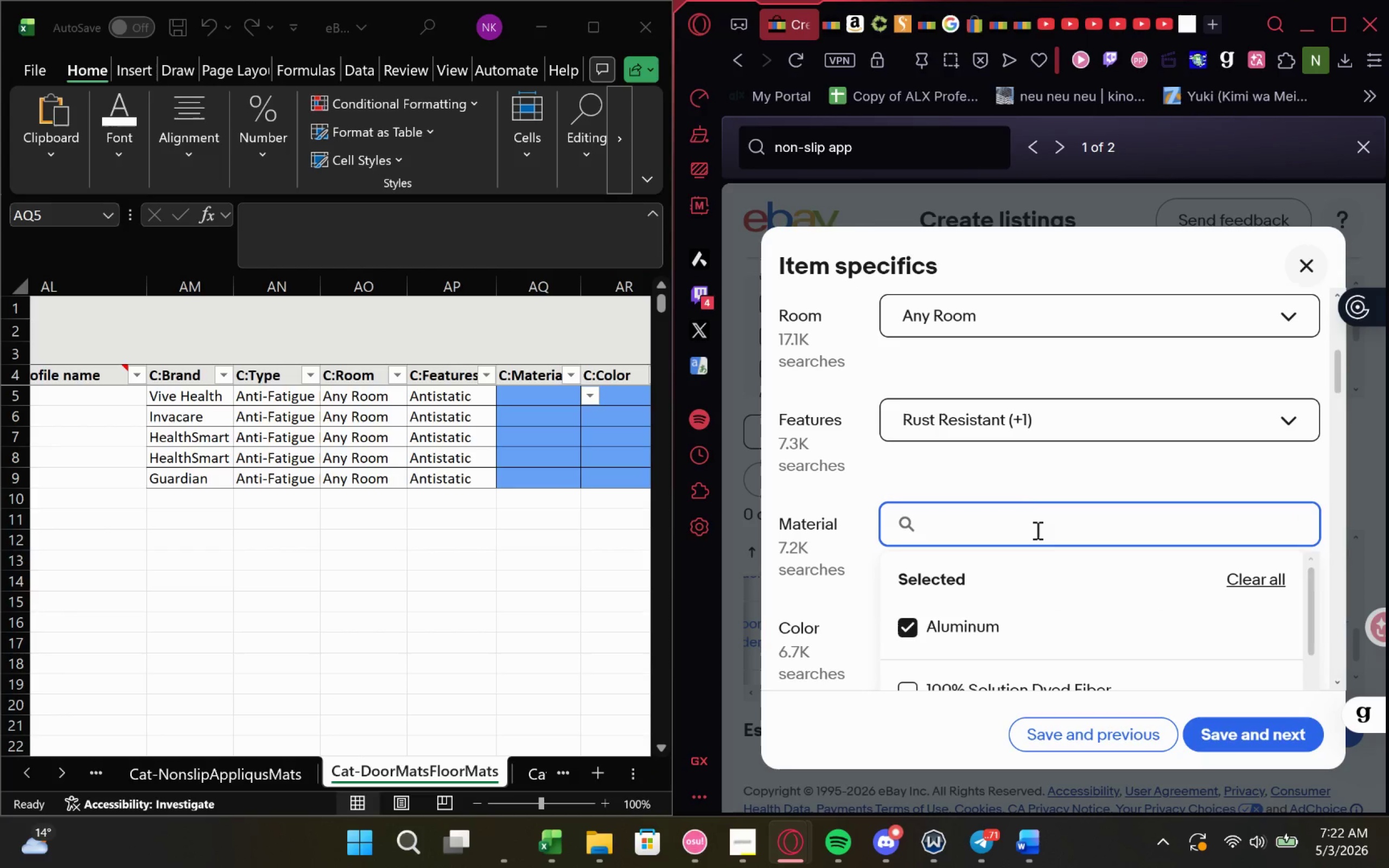 
type(ru)
 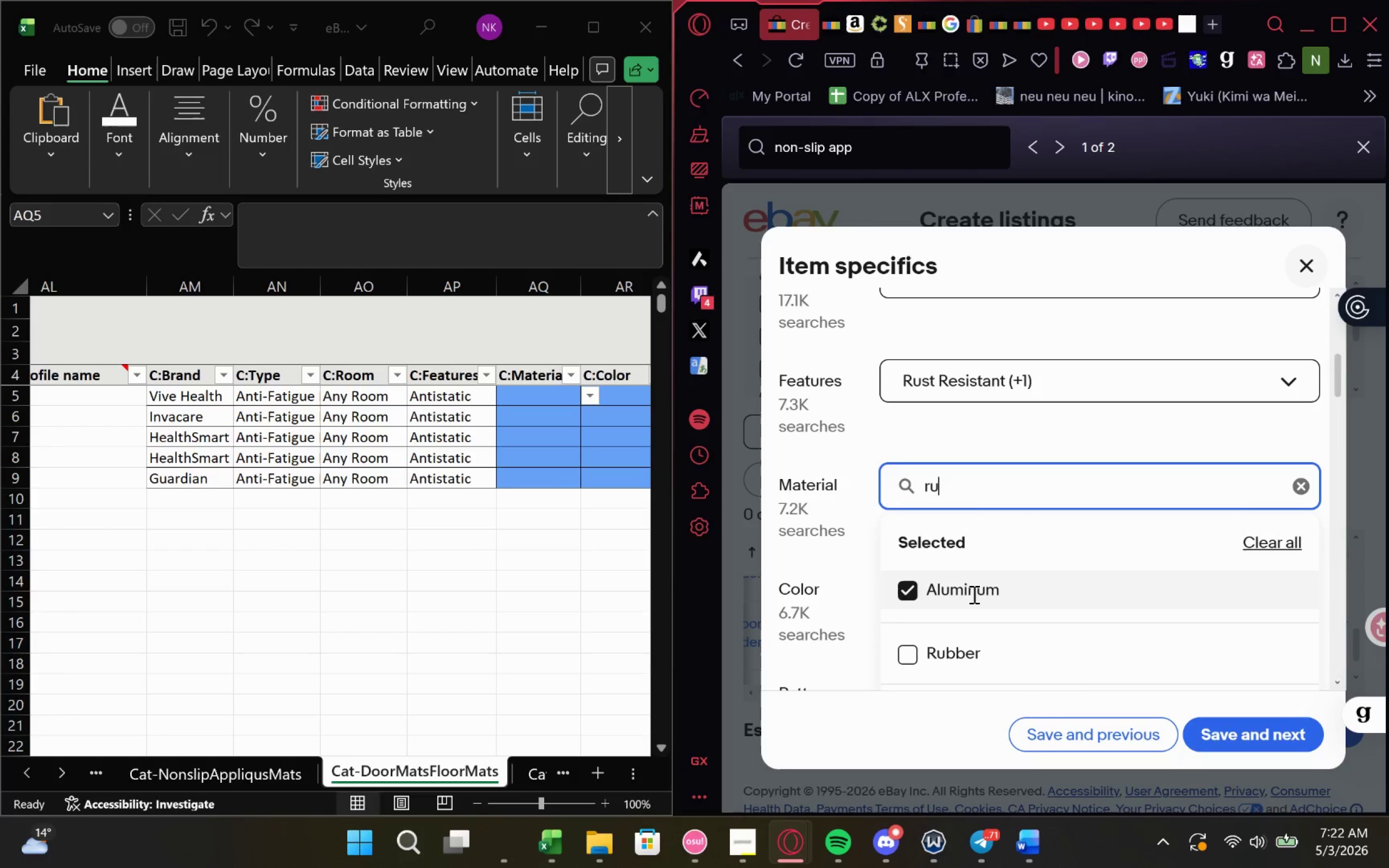 
left_click([970, 601])
 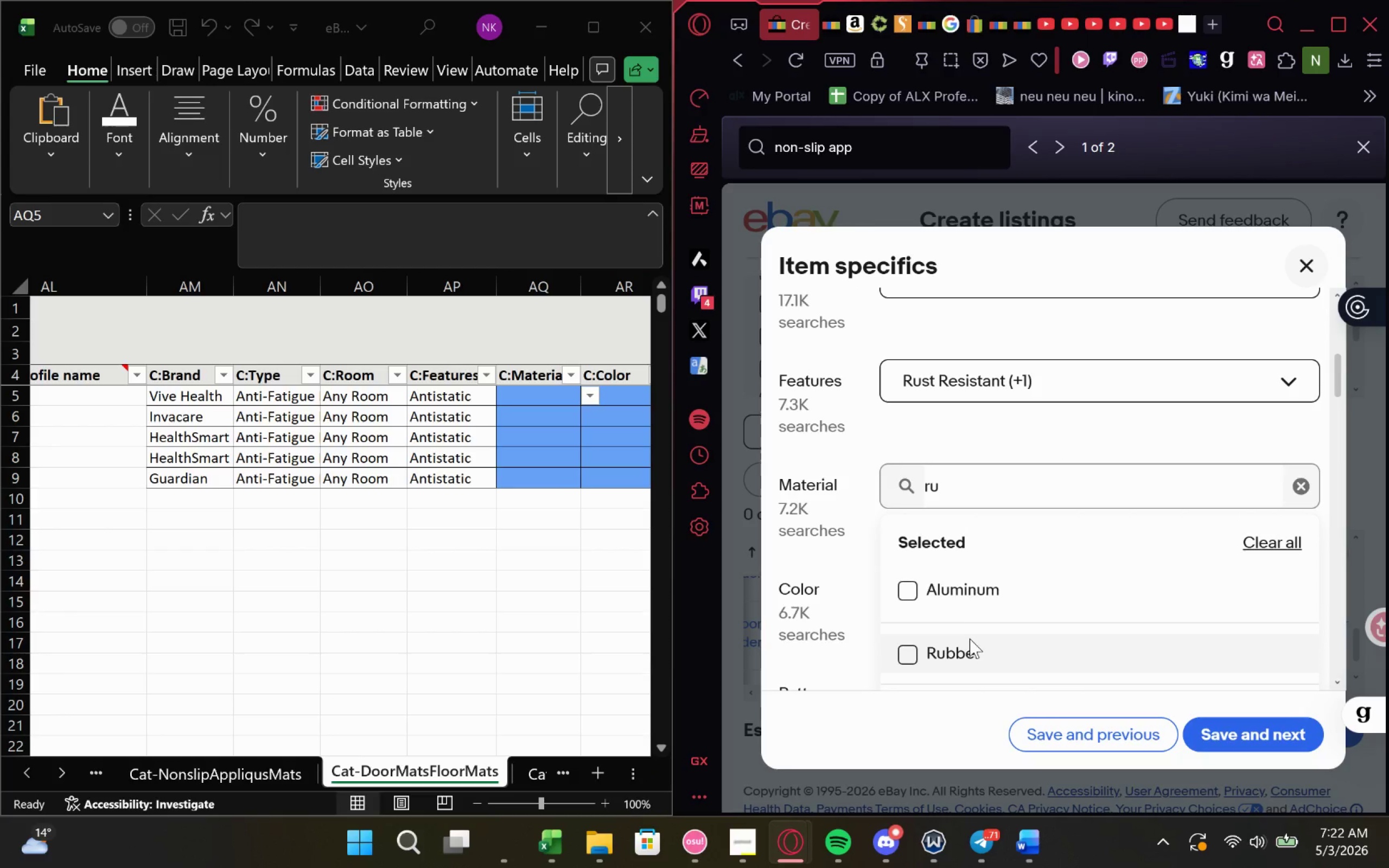 
left_click([969, 640])
 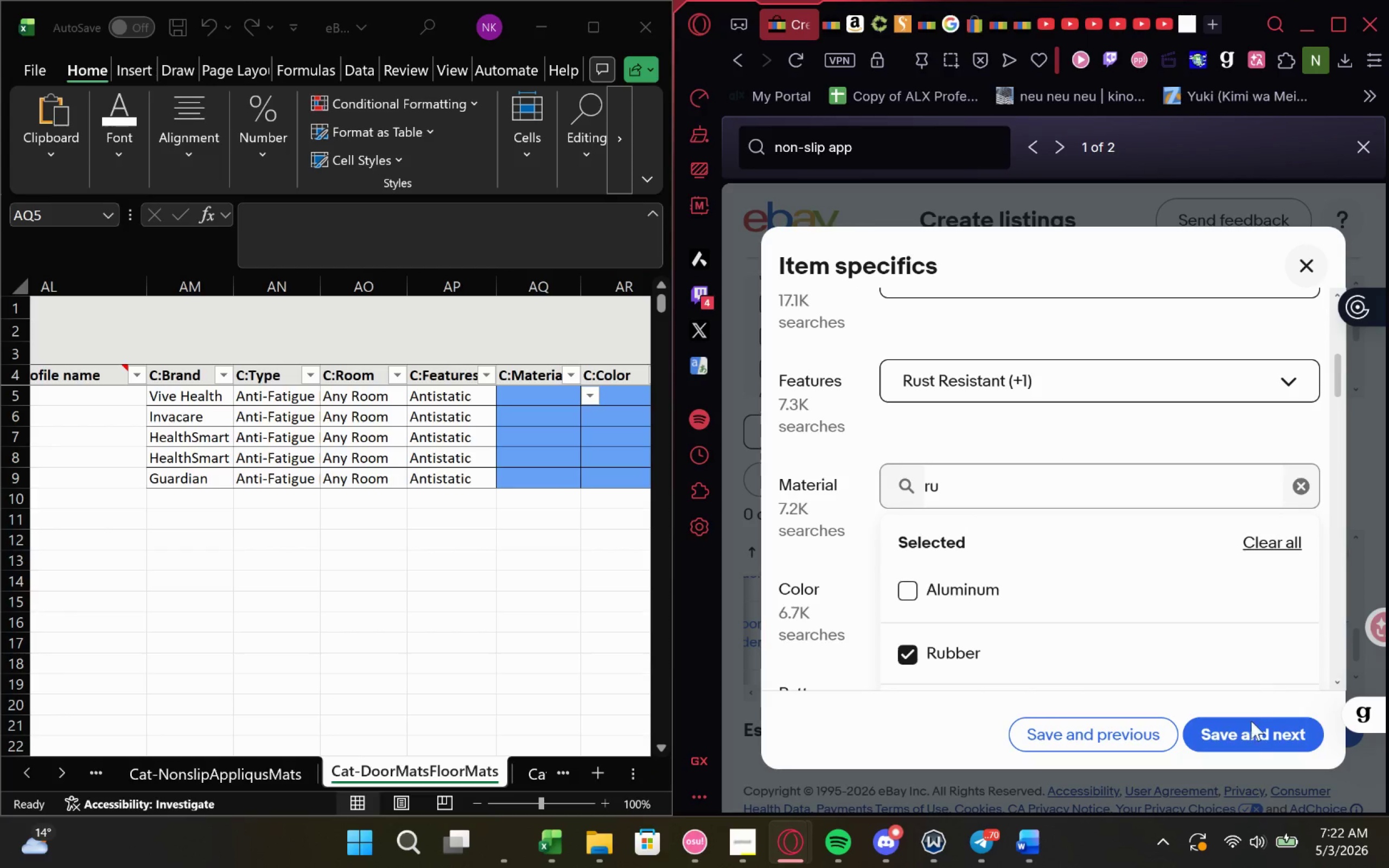 
left_click([1250, 737])
 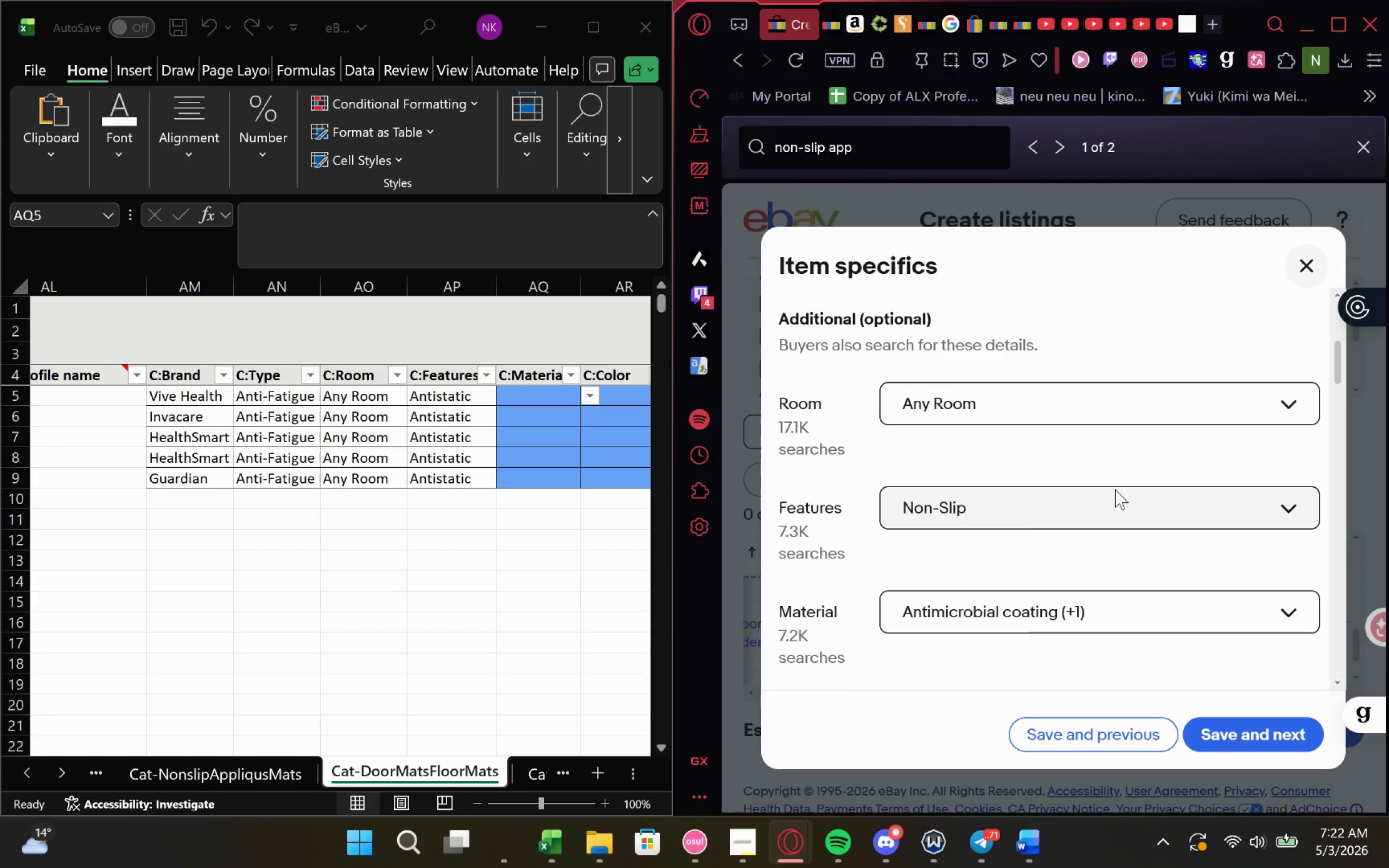 
wait(6.59)
 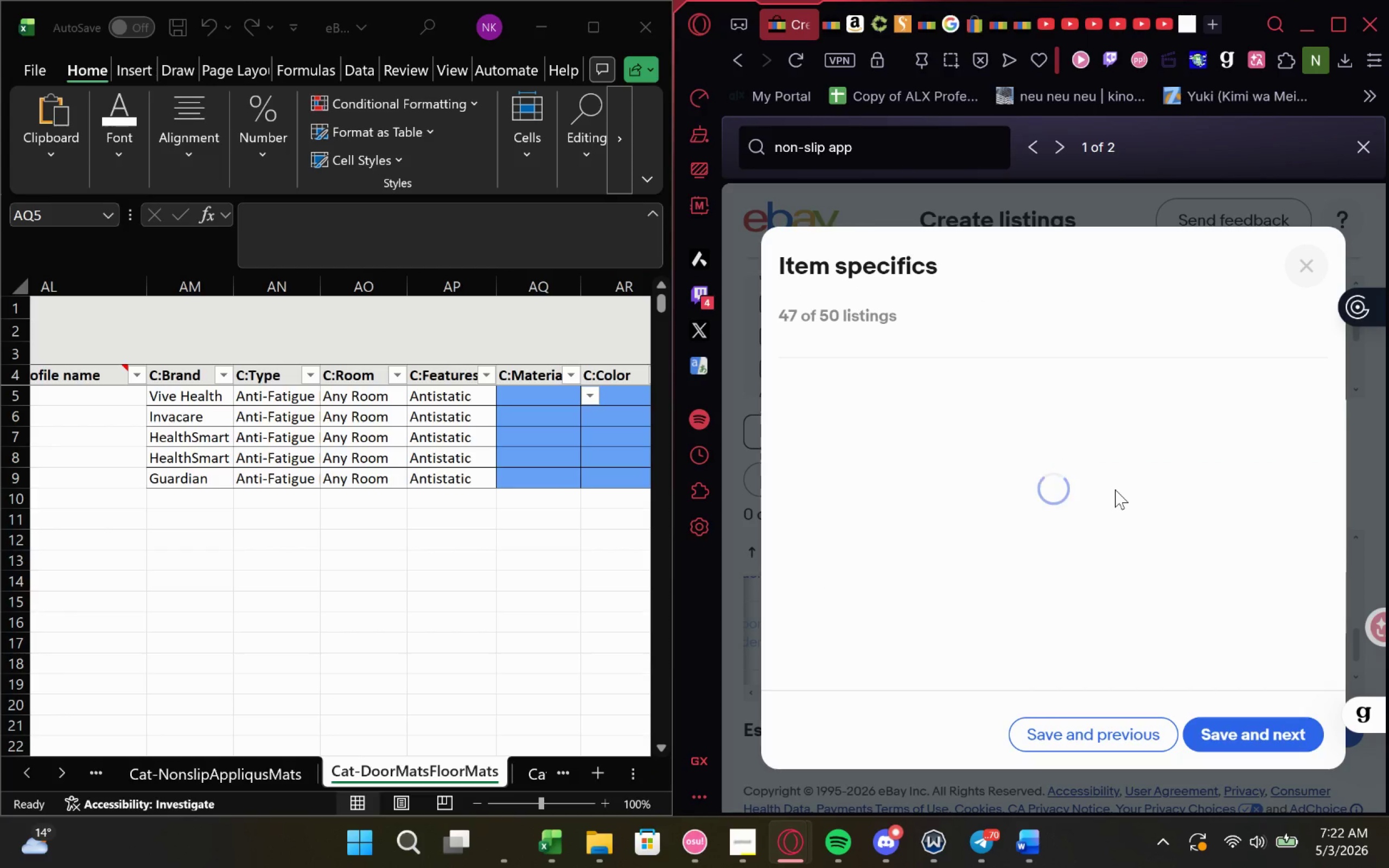 
left_click([1054, 470])
 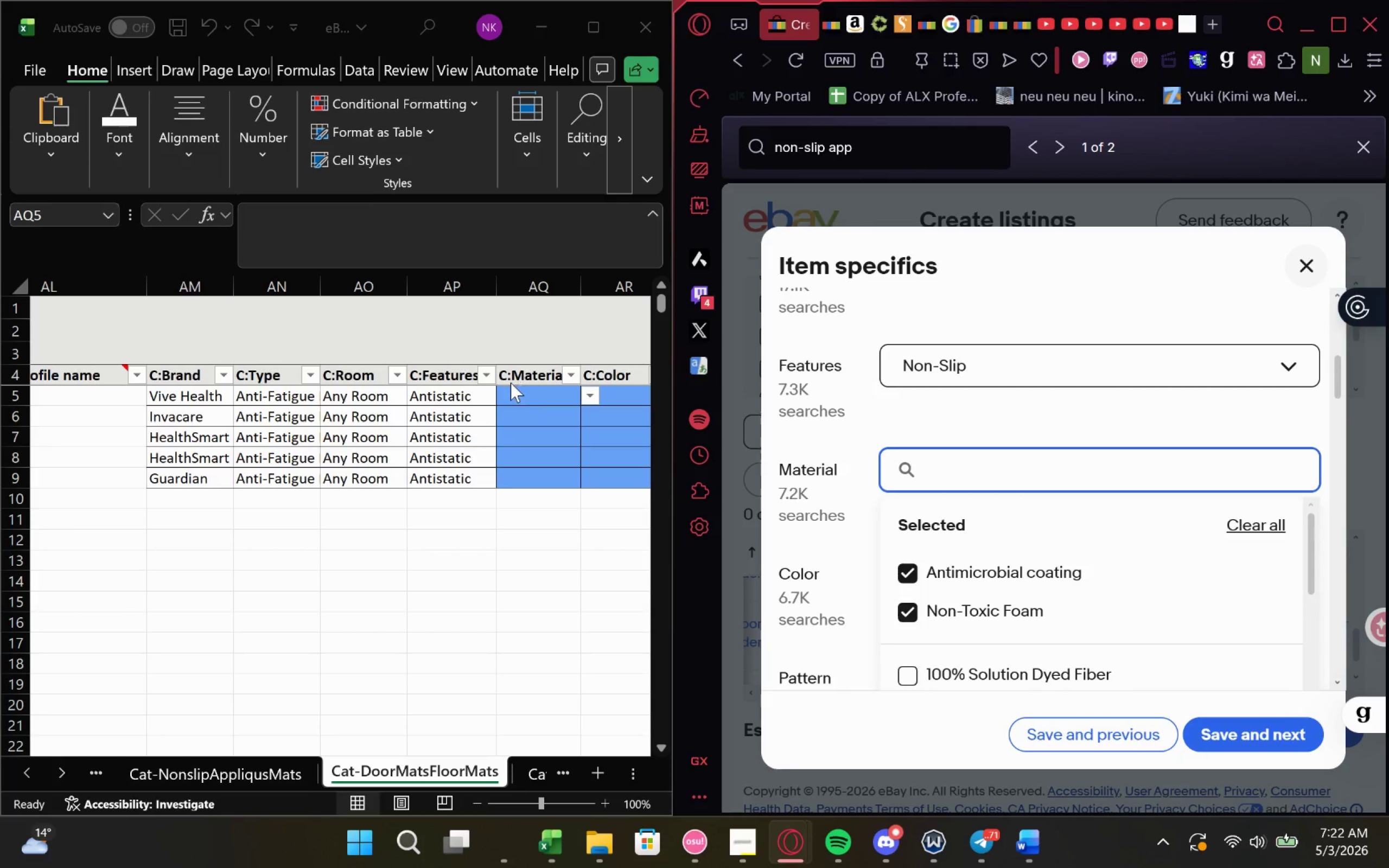 
left_click([539, 397])
 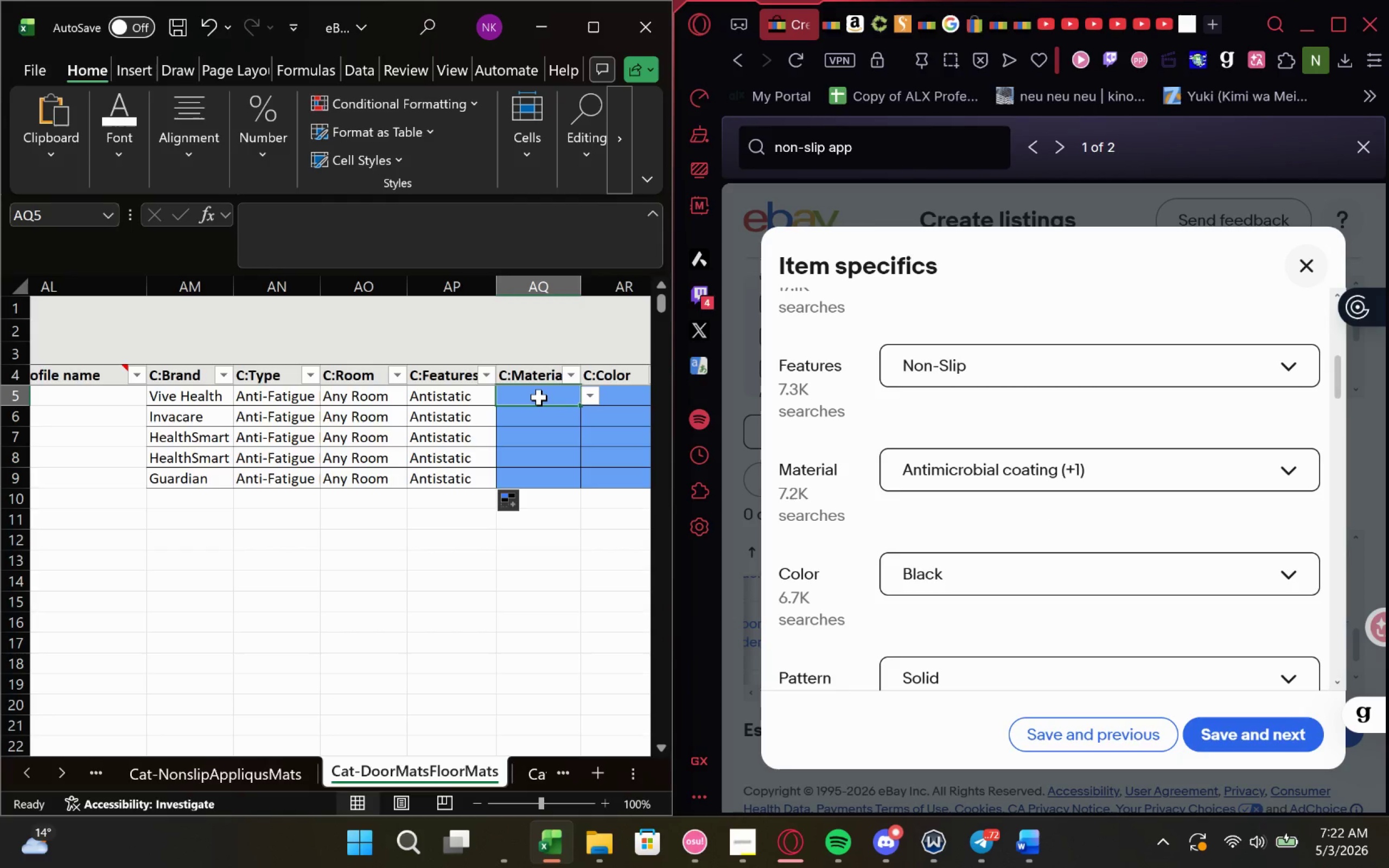 
type(An)
key(Backspace)
key(Backspace)
key(Backspace)
 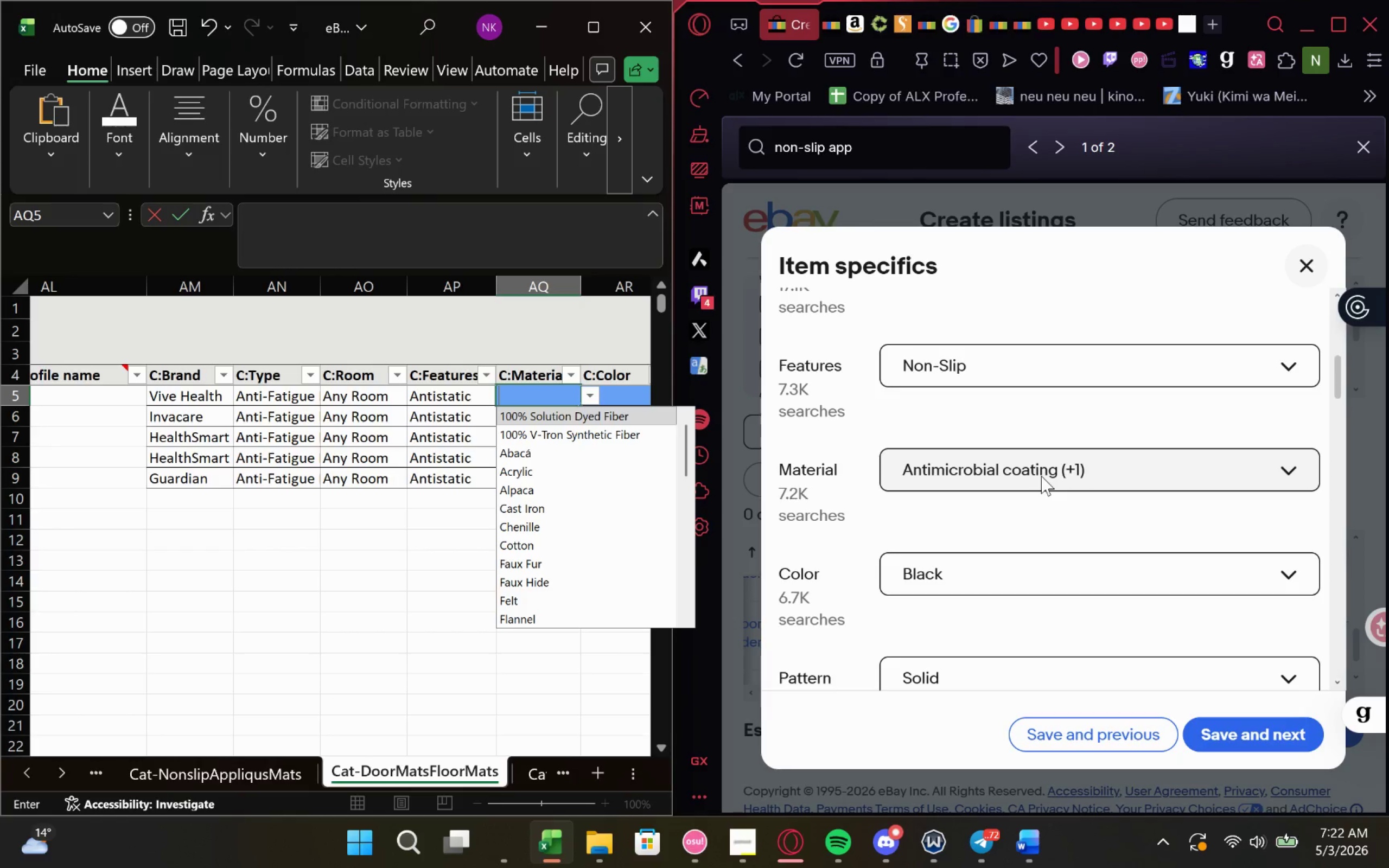 
left_click([1017, 477])
 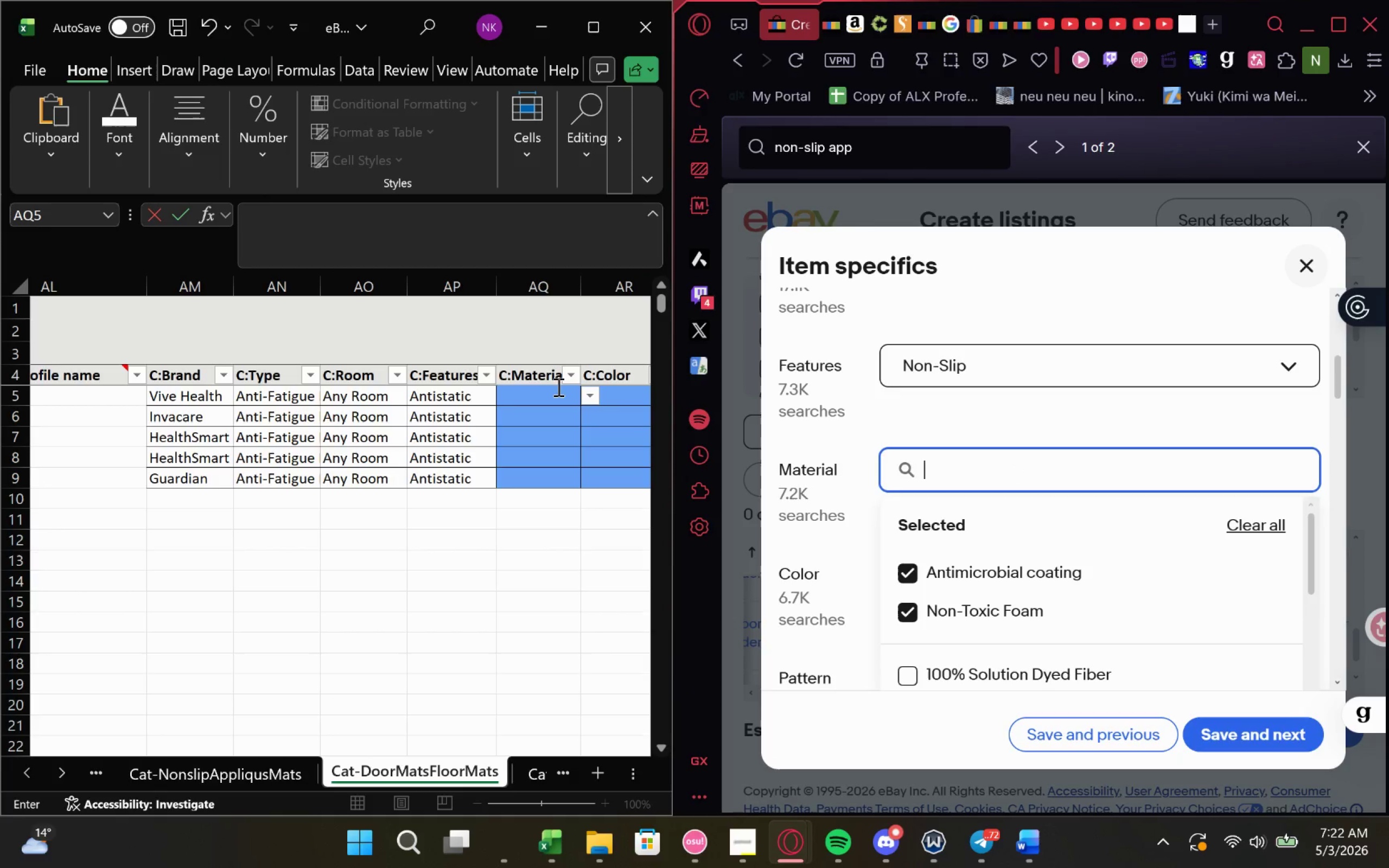 
left_click([555, 396])
 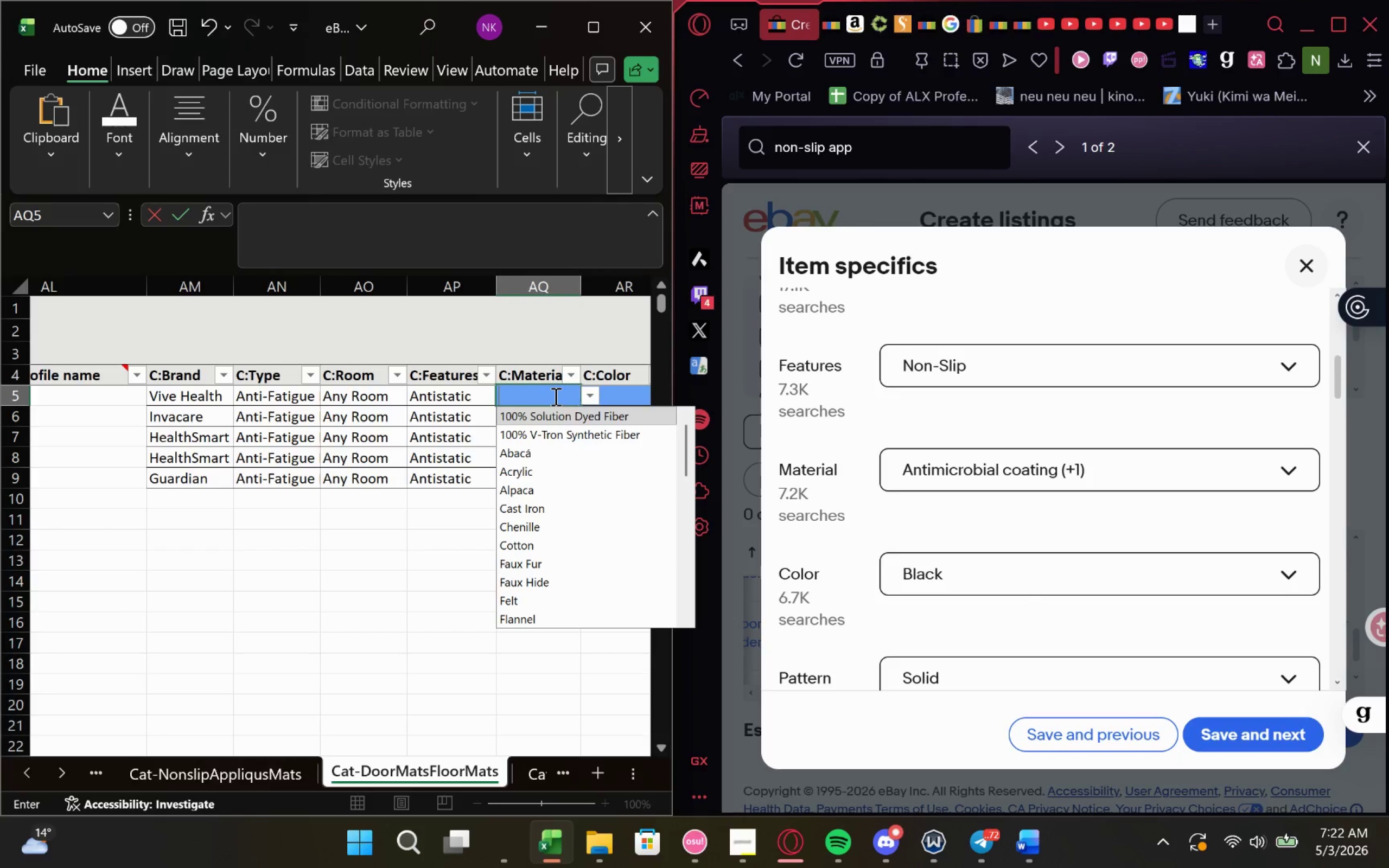 
hold_key(key=CapsLock, duration=0.9)
 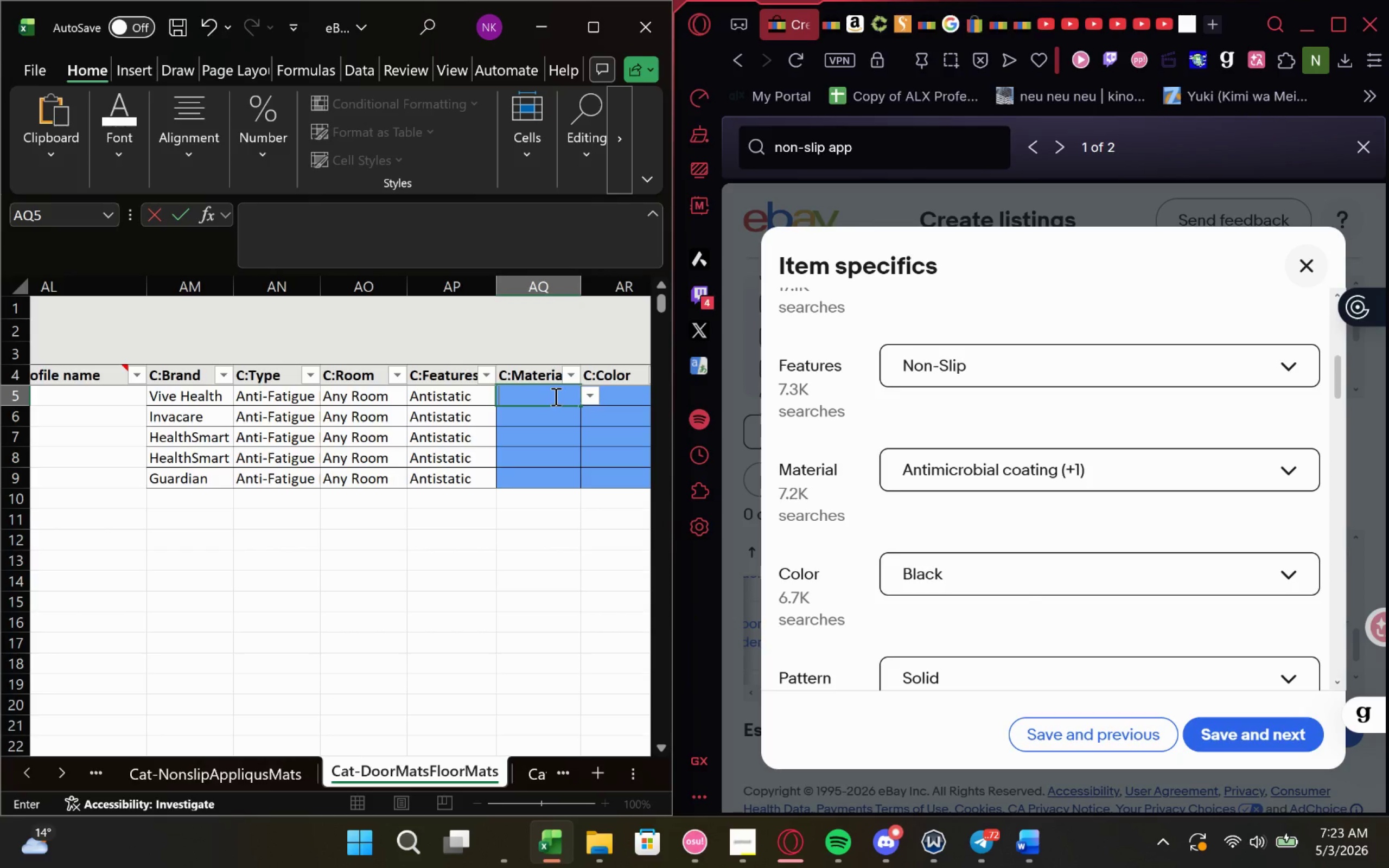 
type(Non-Toxic Foam)
 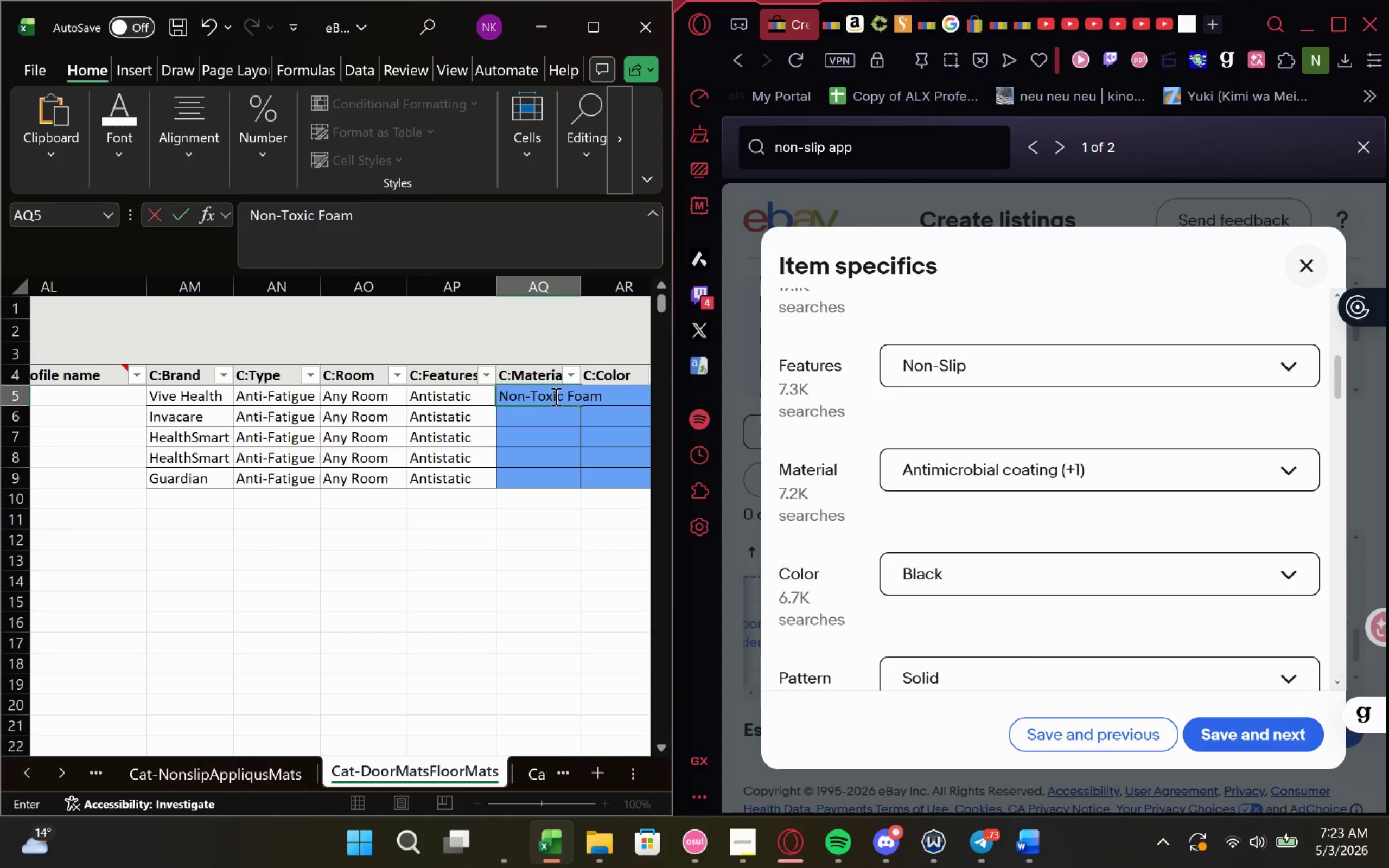 
left_click([1134, 731])
 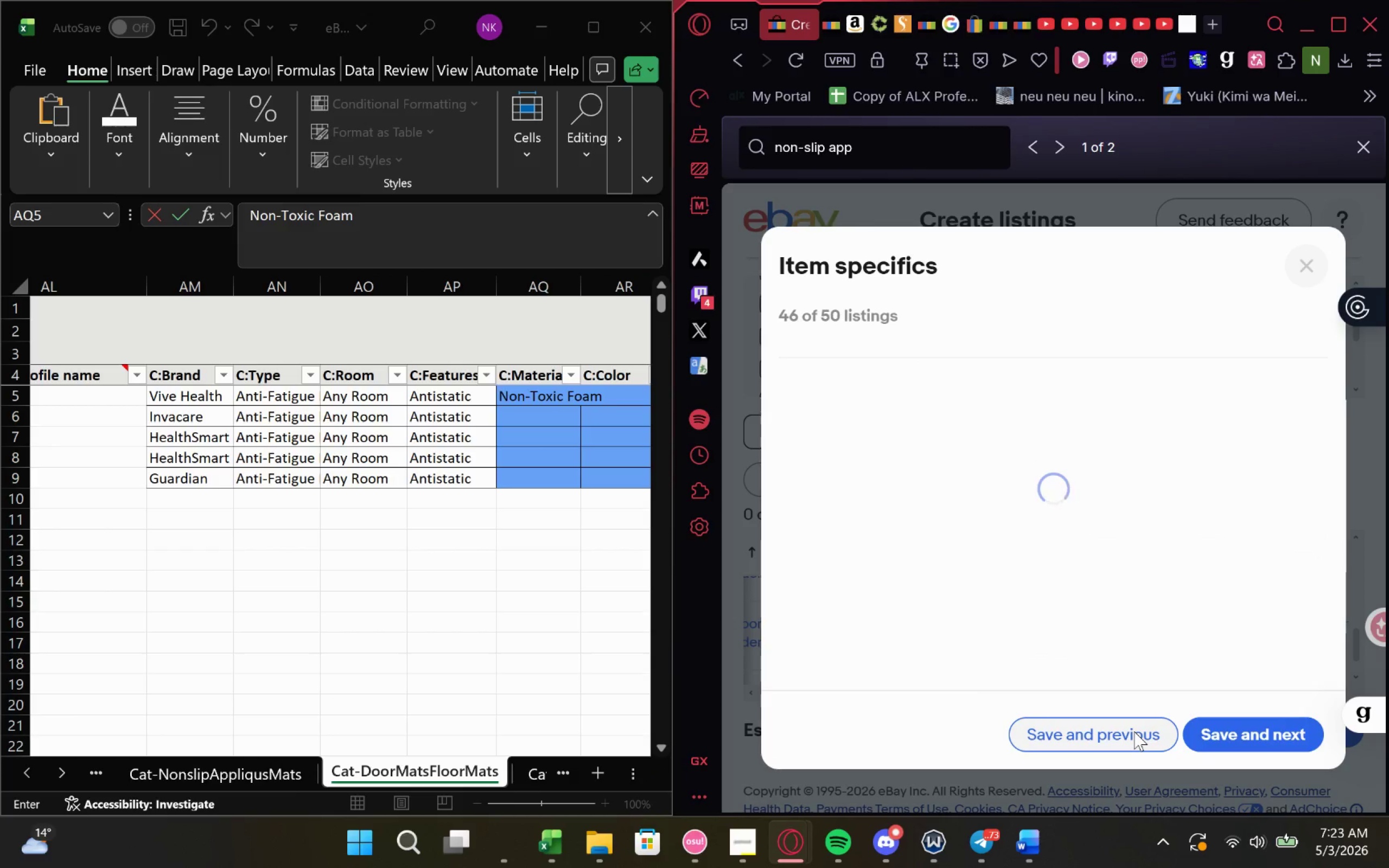 
left_click([1134, 731])
 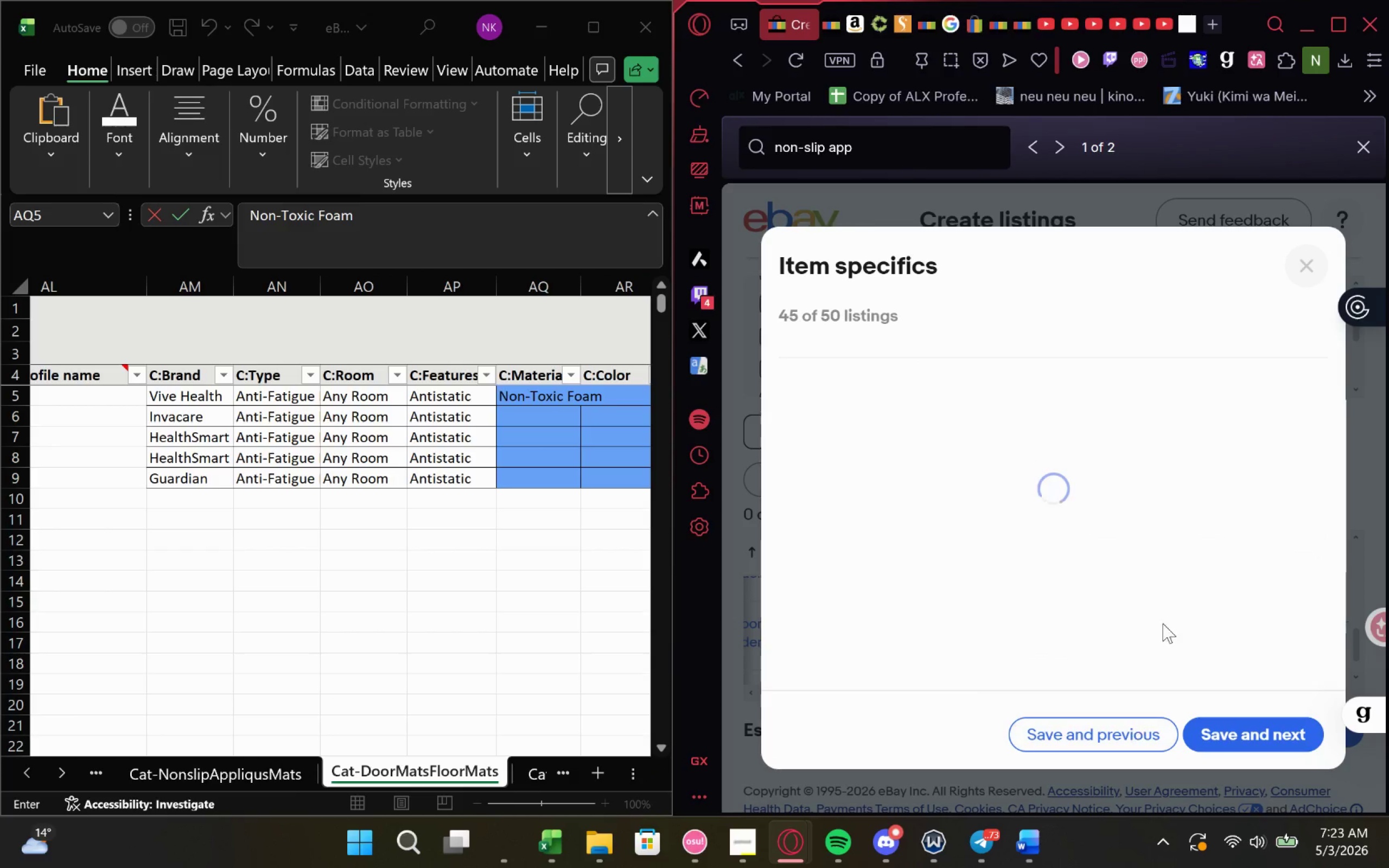 
mouse_move([1047, 500])
 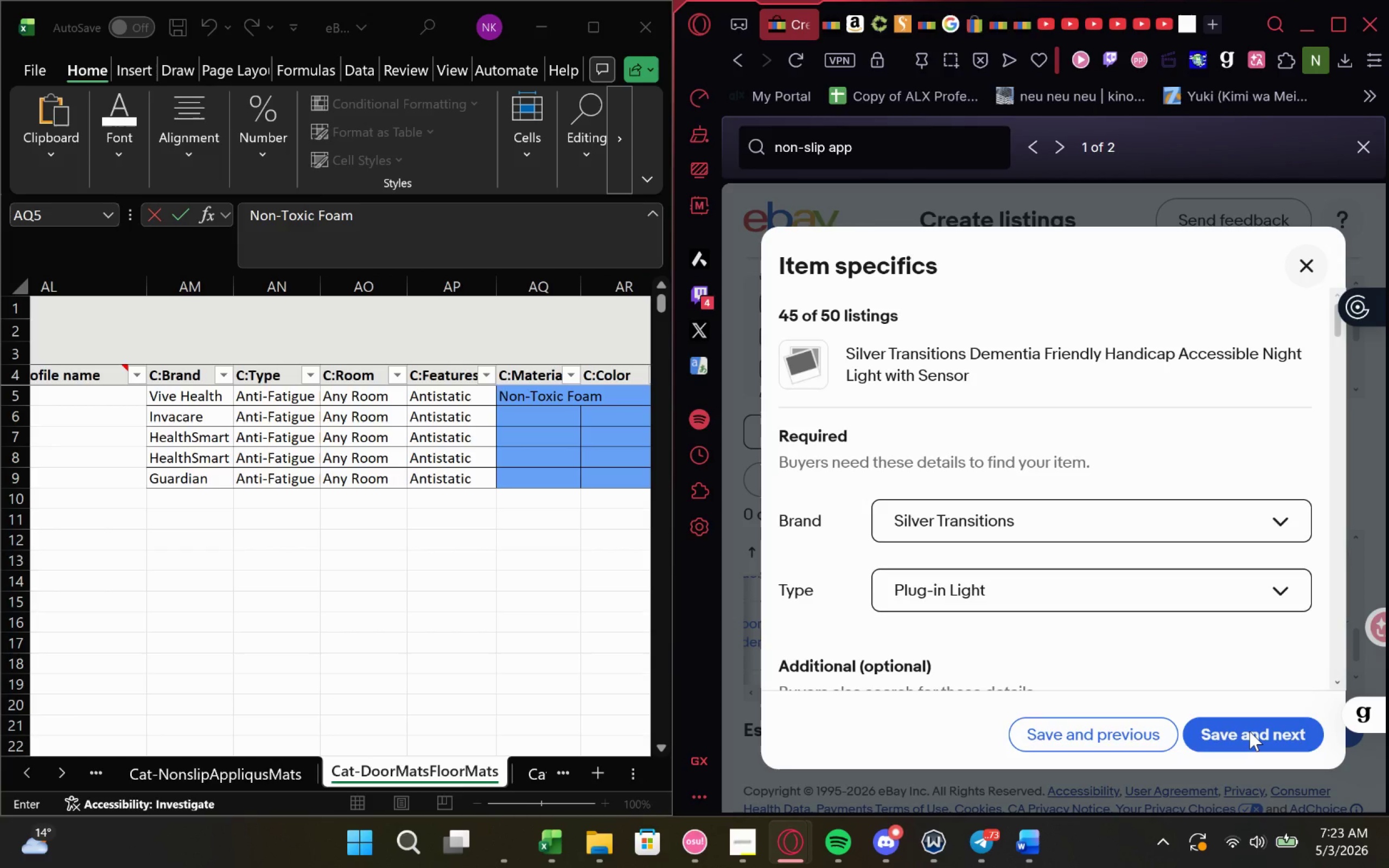 
left_click([1250, 731])
 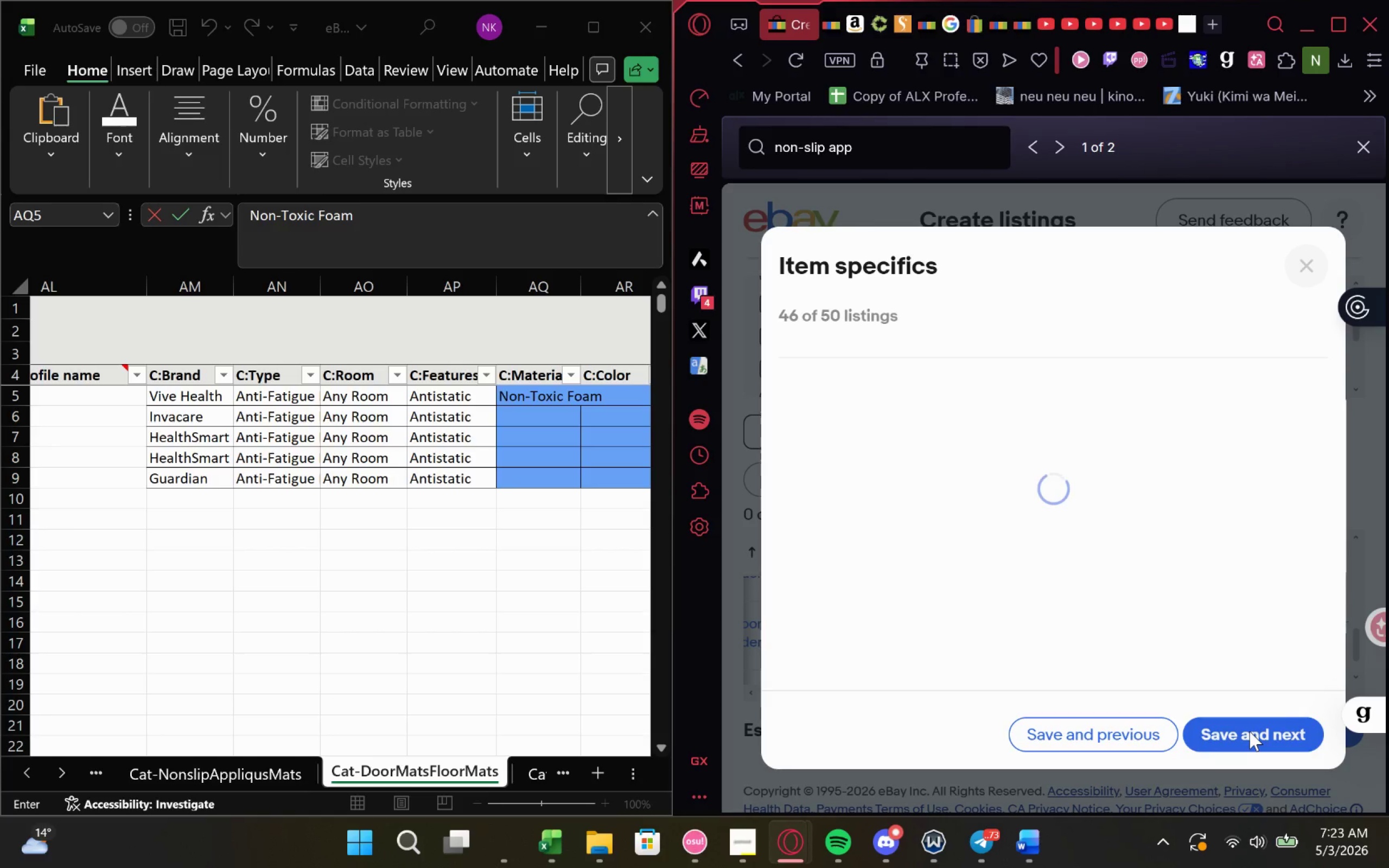 
left_click([1250, 731])
 